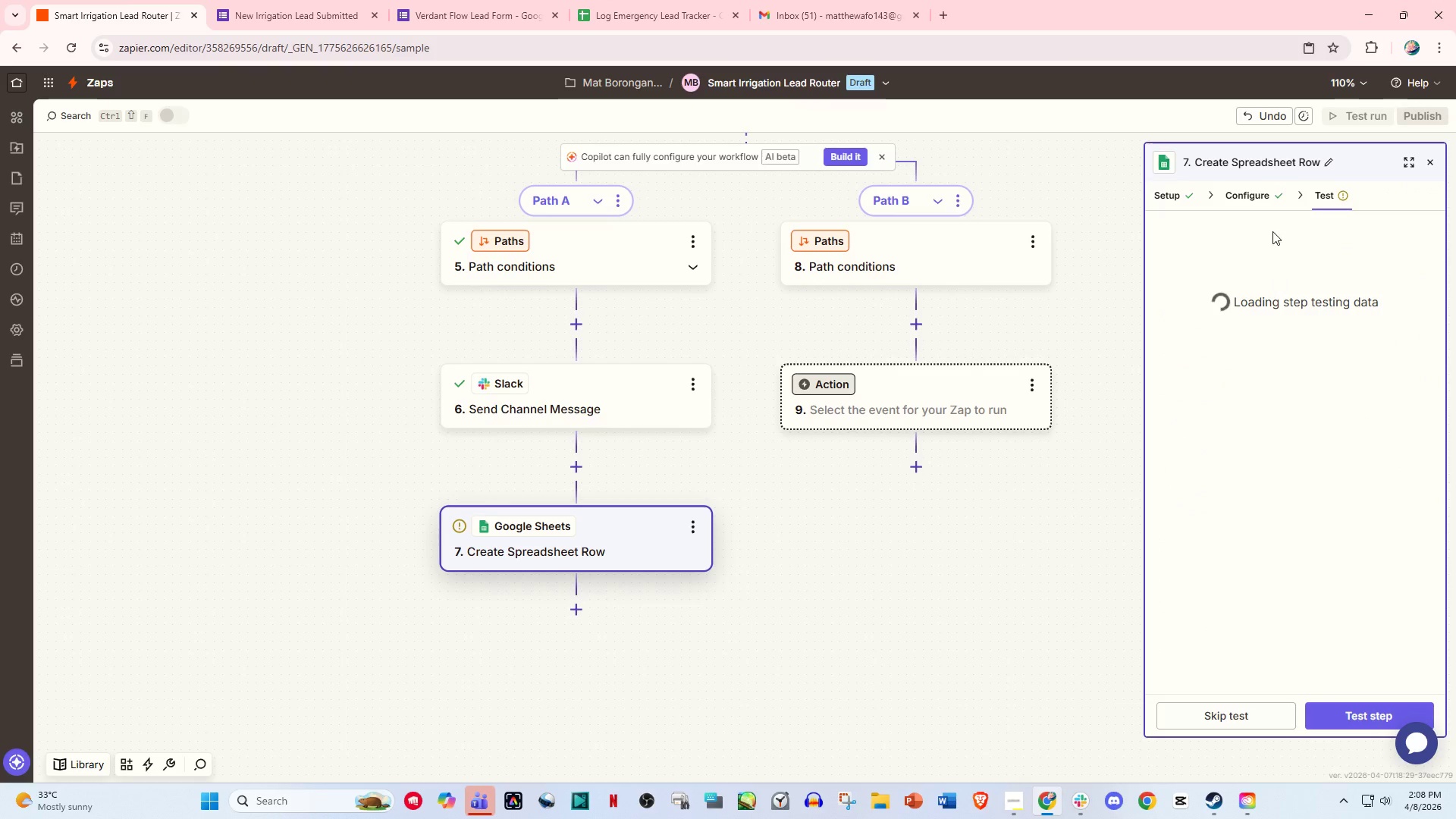 
left_click([1254, 198])
 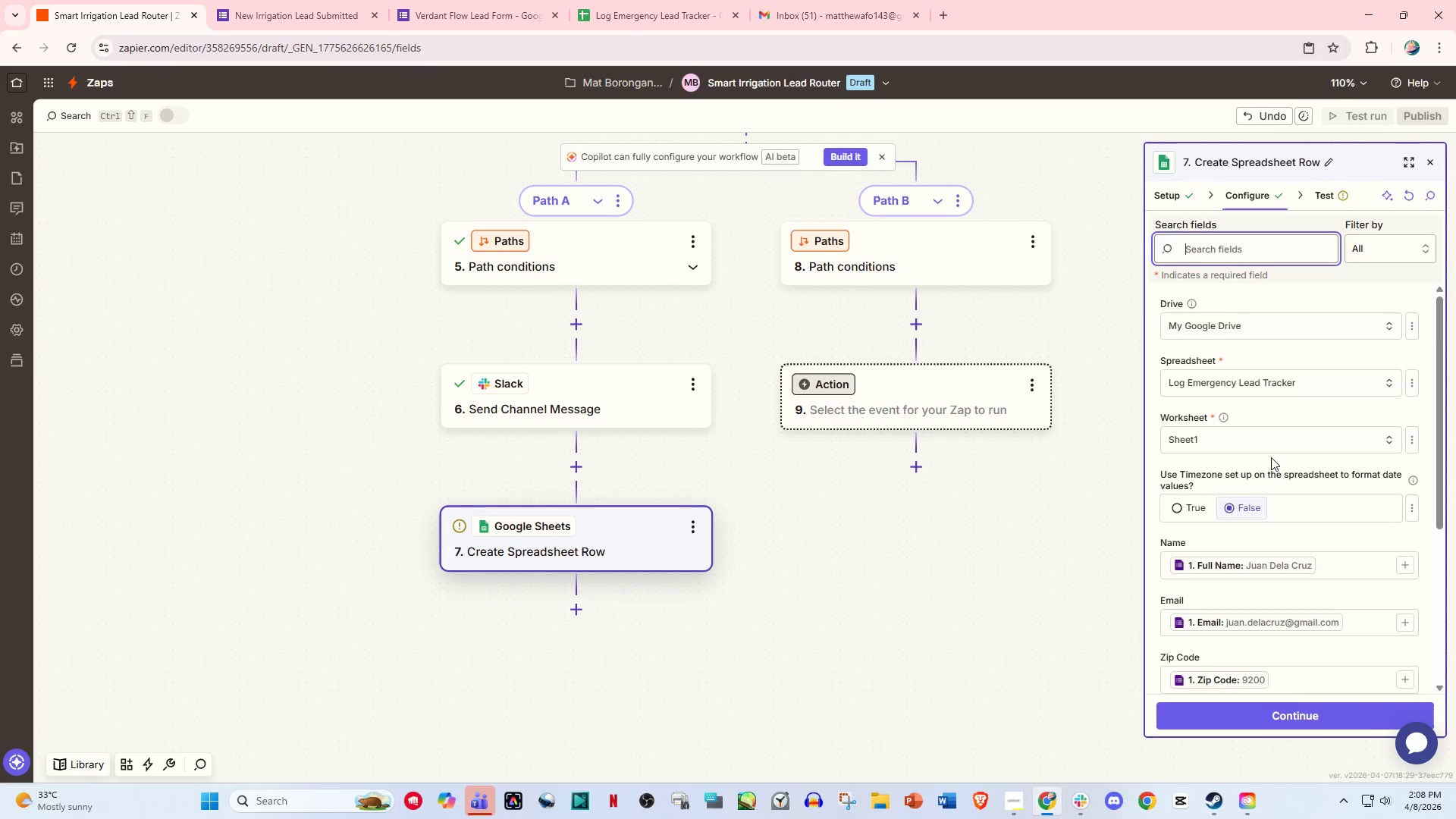 
scroll: coordinate [1269, 466], scroll_direction: down, amount: 9.0
 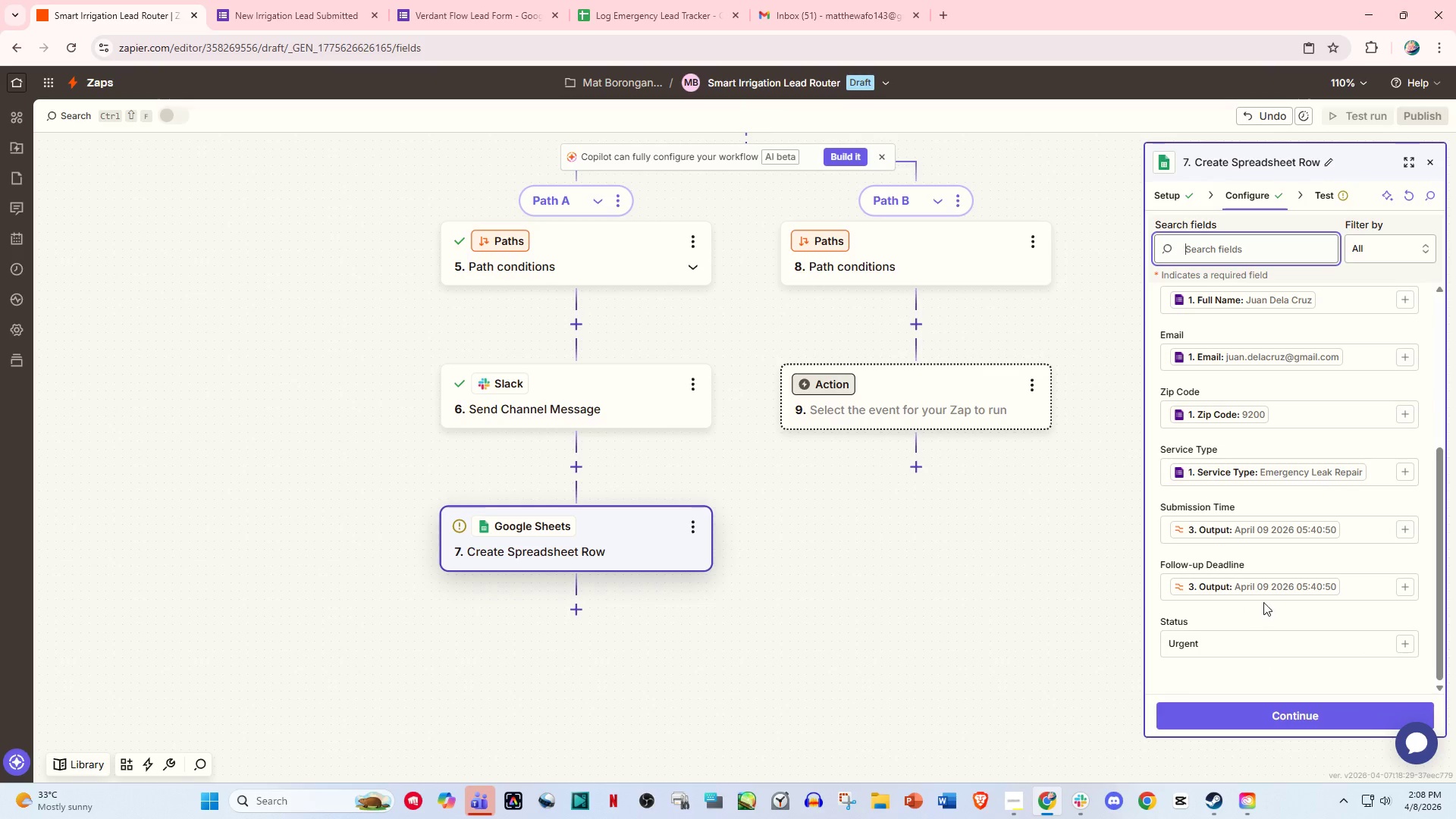 
scroll: coordinate [1266, 601], scroll_direction: up, amount: 2.0
 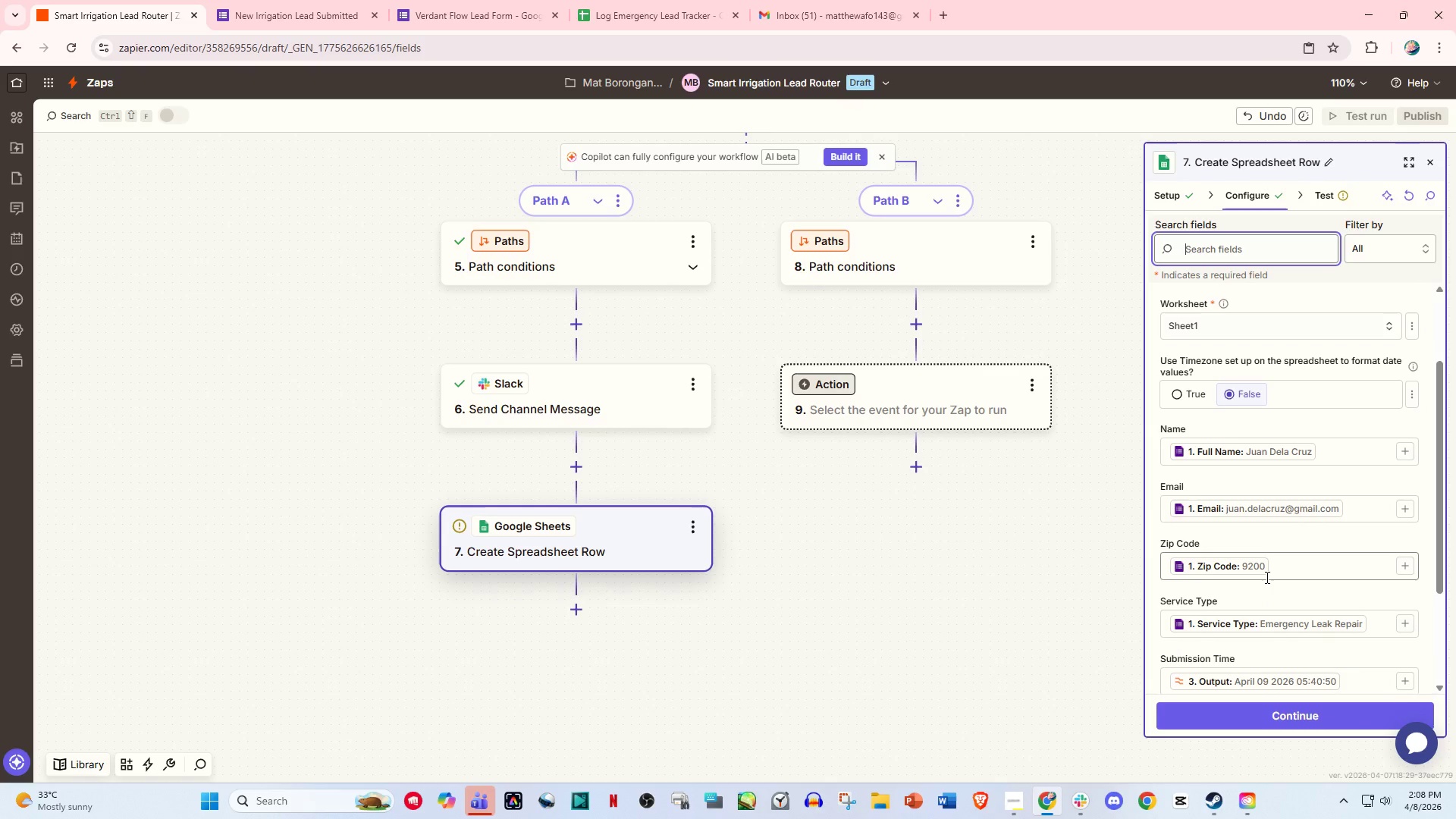 
scroll: coordinate [1266, 577], scroll_direction: down, amount: 3.0
 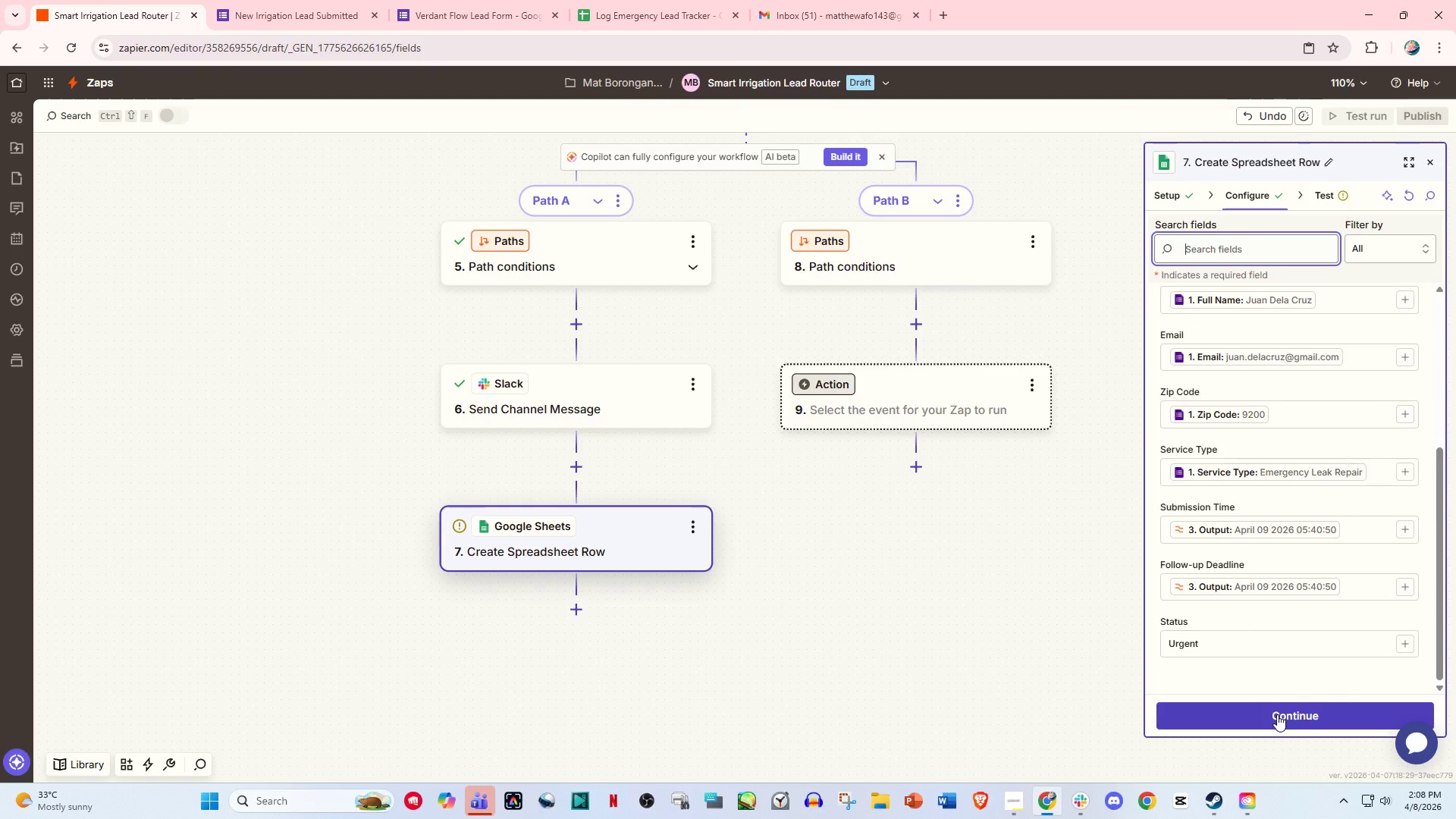 
left_click([1277, 714])
 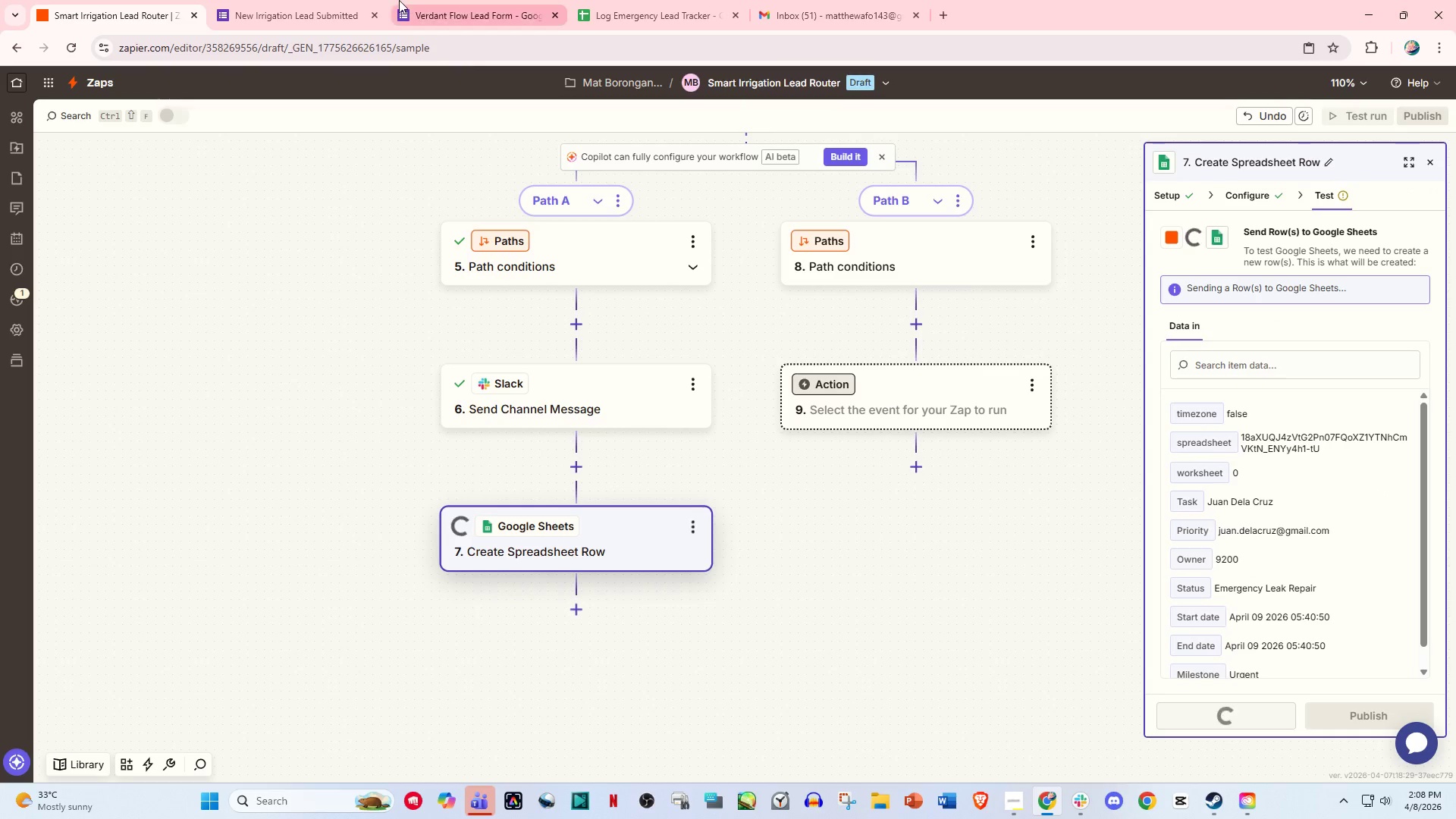 
left_click([742, 0])
 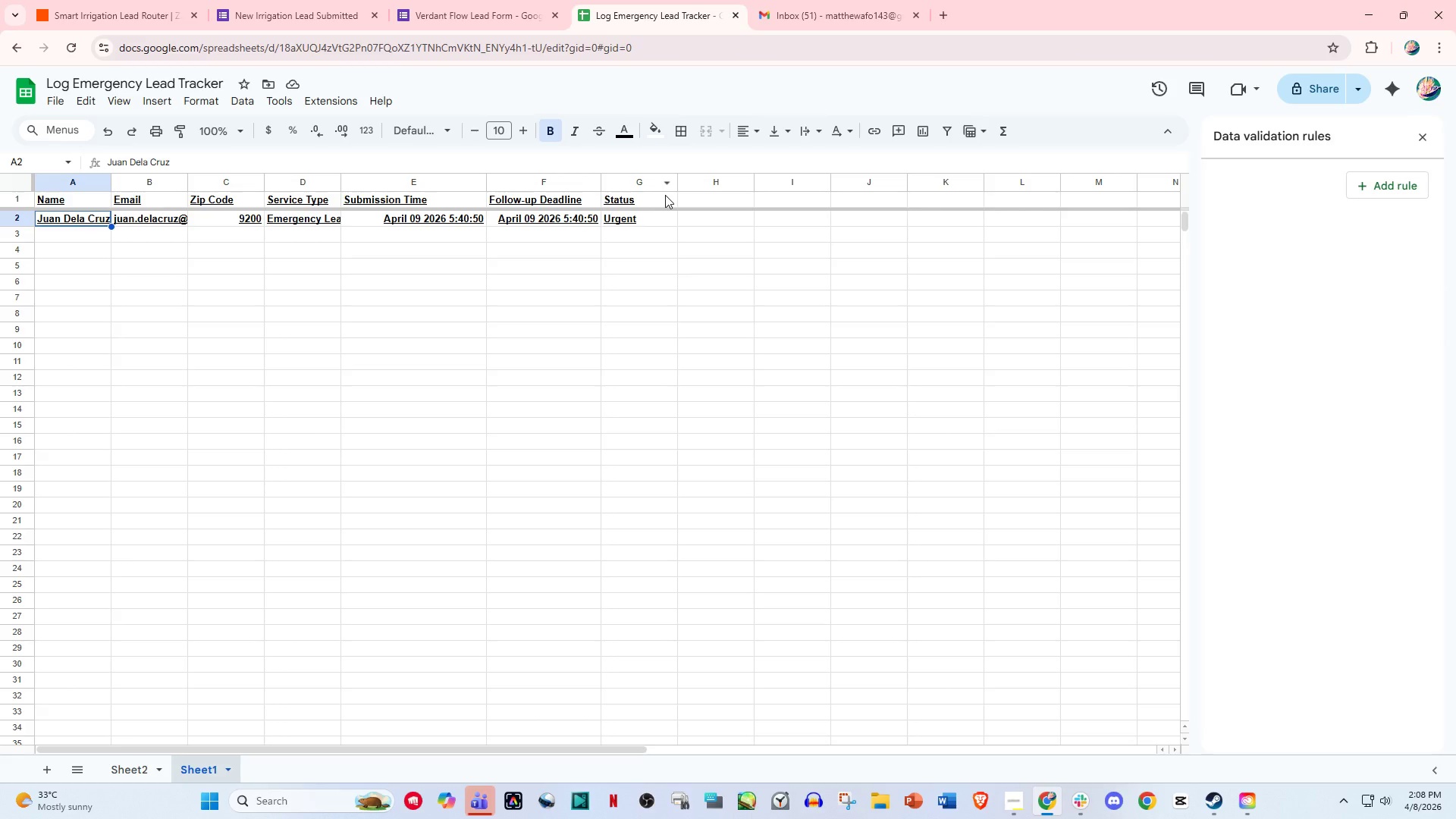 
left_click_drag(start_coordinate=[677, 175], to_coordinate=[723, 180])
 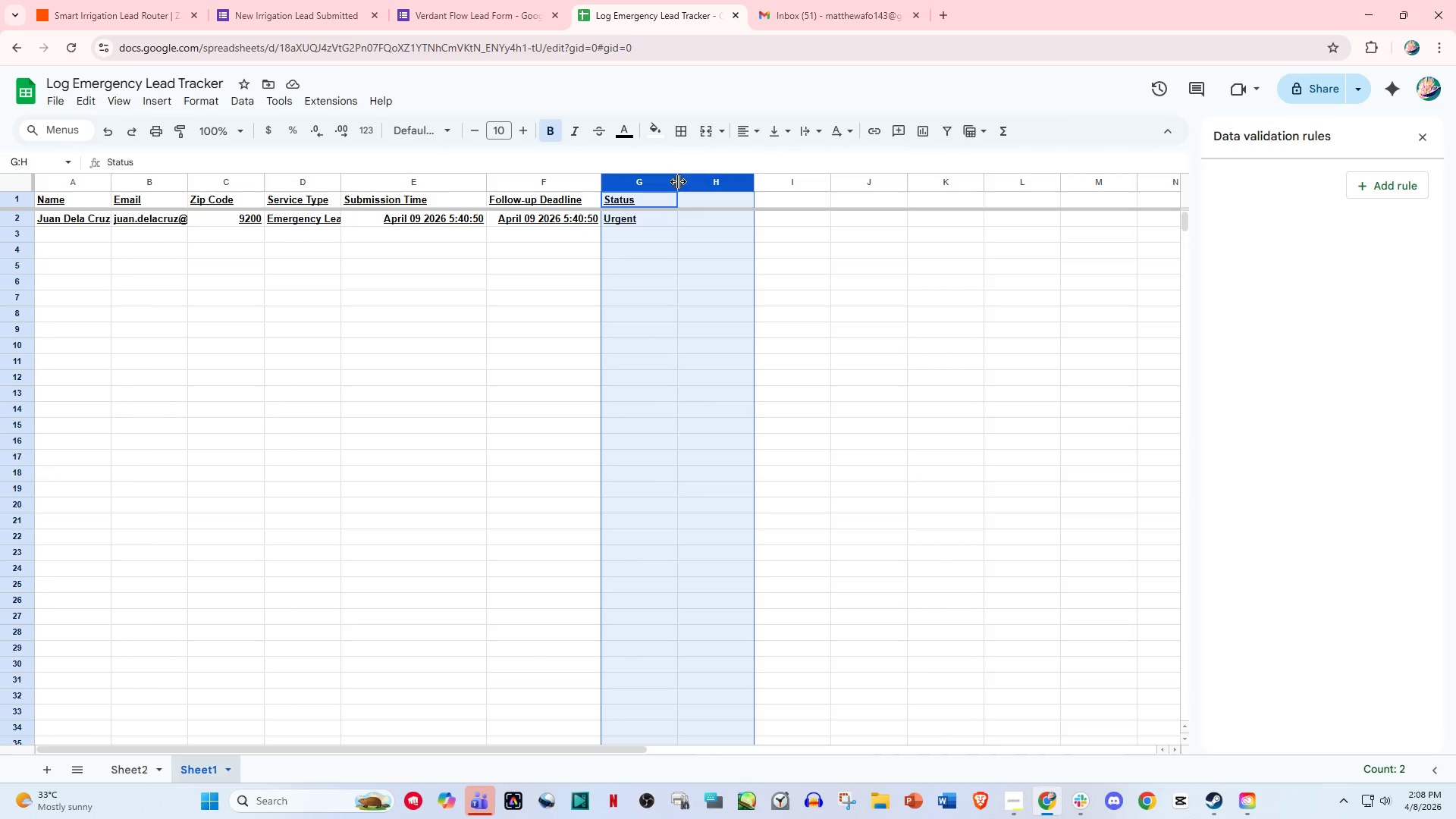 
left_click_drag(start_coordinate=[678, 181], to_coordinate=[748, 191])
 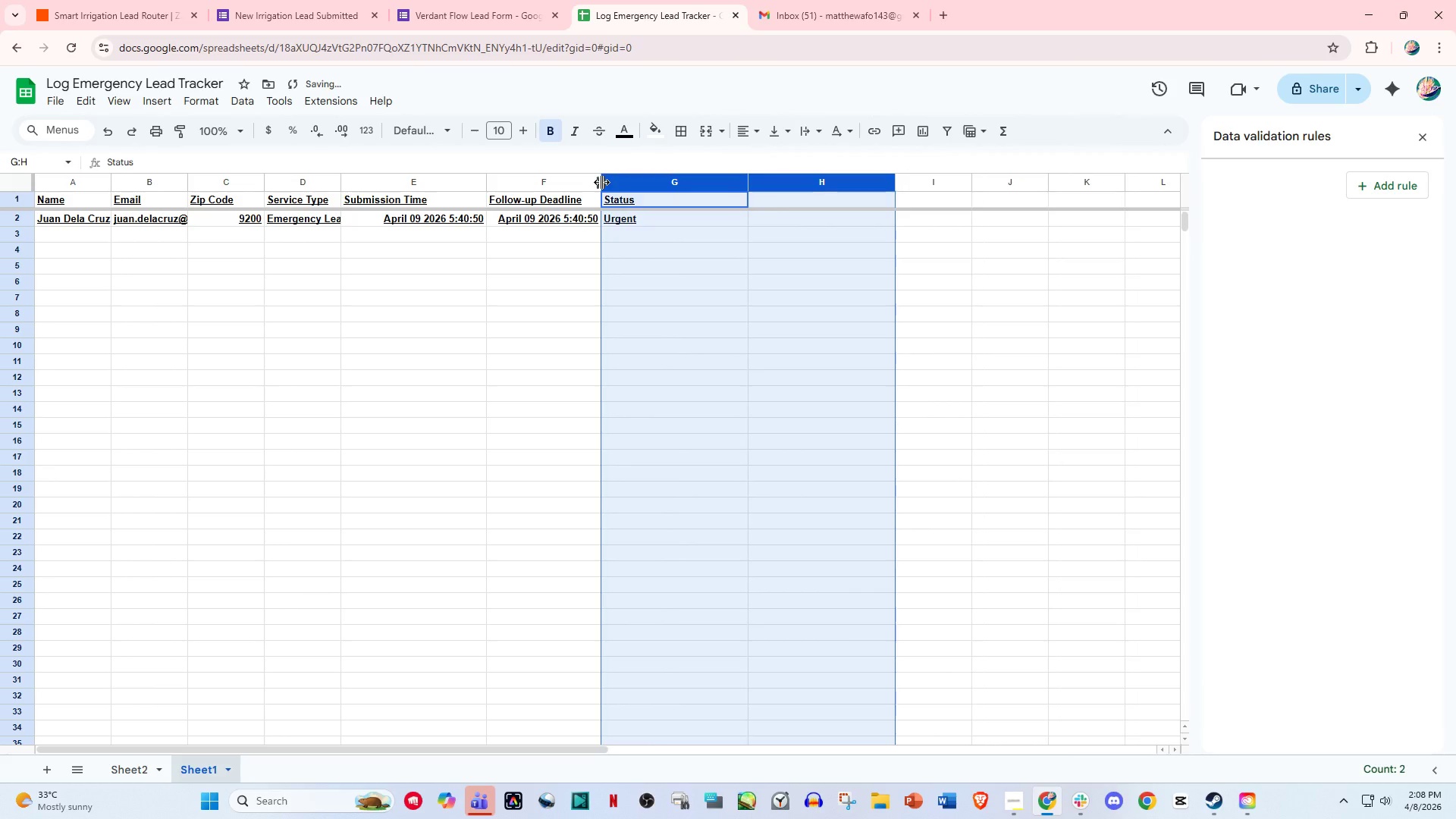 
left_click_drag(start_coordinate=[601, 182], to_coordinate=[654, 182])
 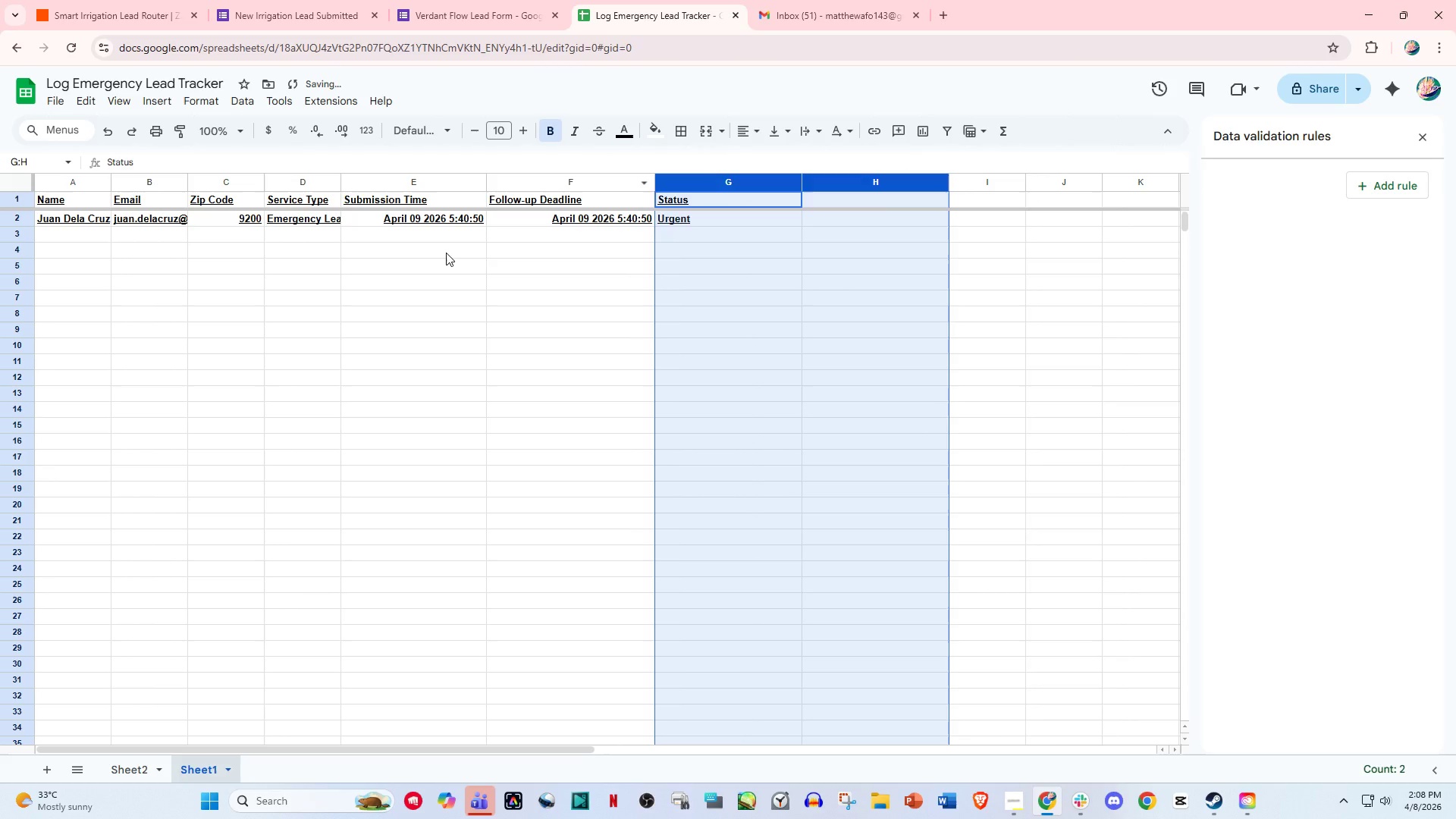 
left_click([446, 253])
 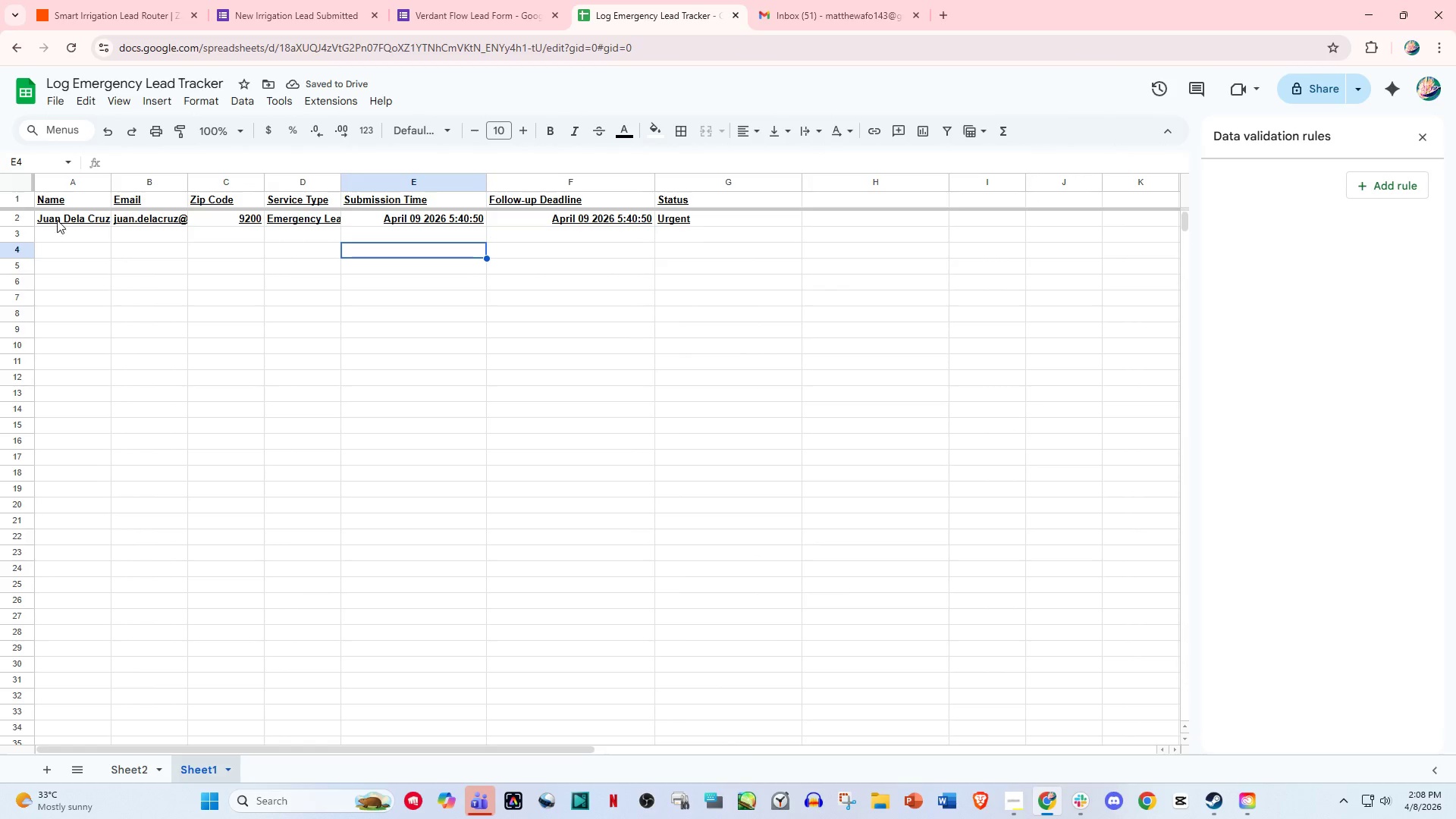 
left_click_drag(start_coordinate=[55, 216], to_coordinate=[740, 747])
 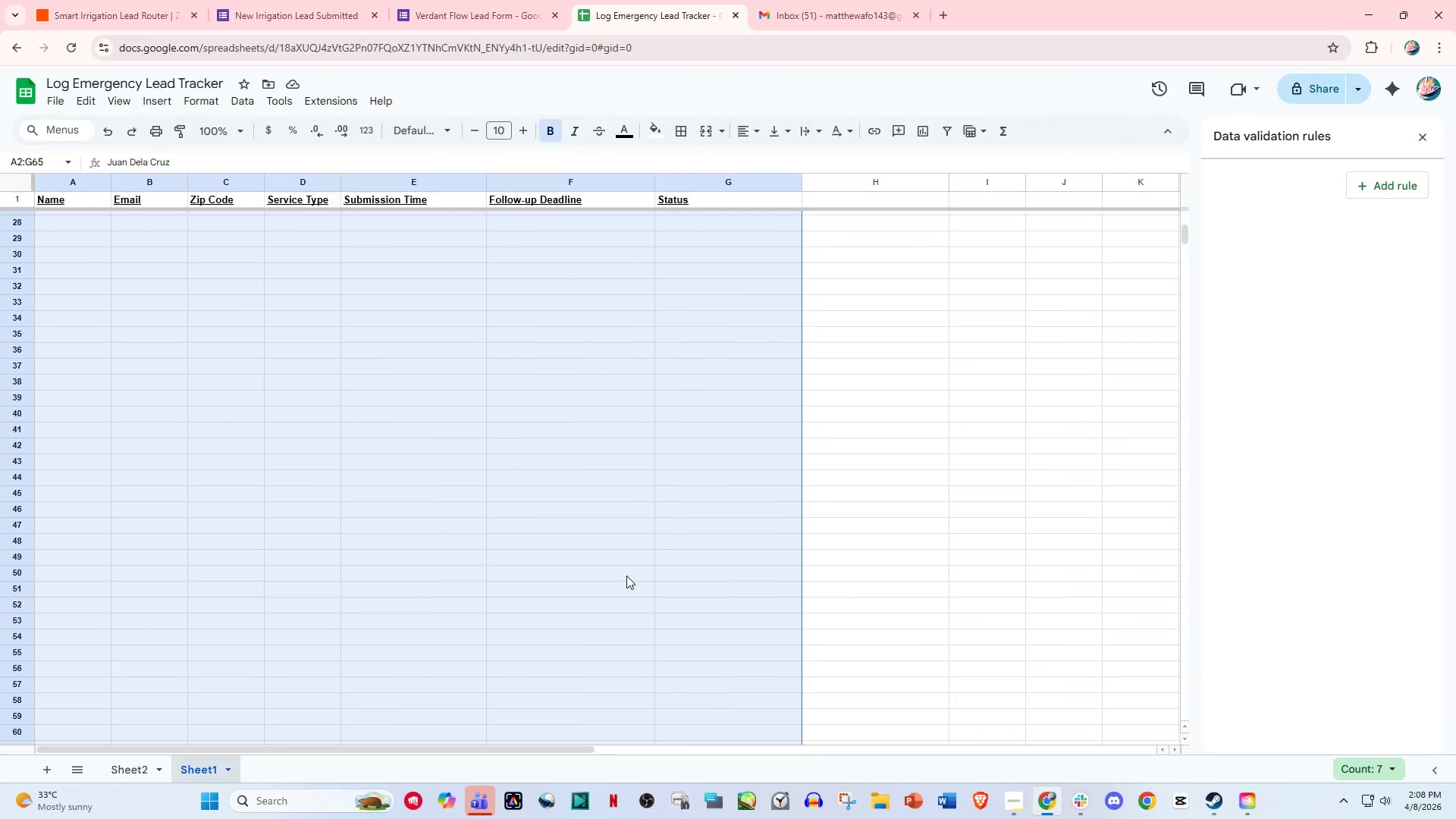 
scroll: coordinate [597, 460], scroll_direction: up, amount: 17.0
 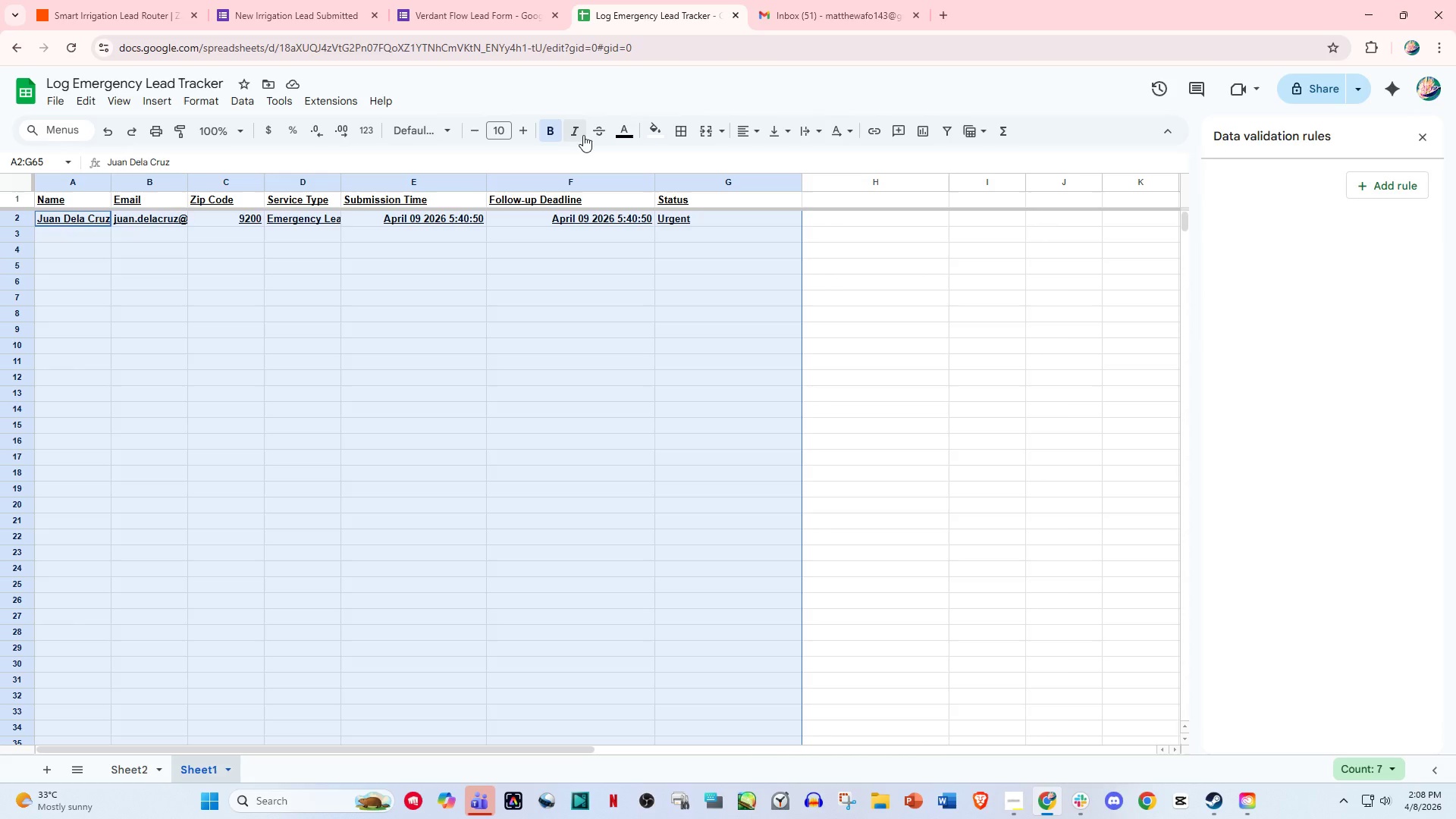 
left_click([574, 130])
 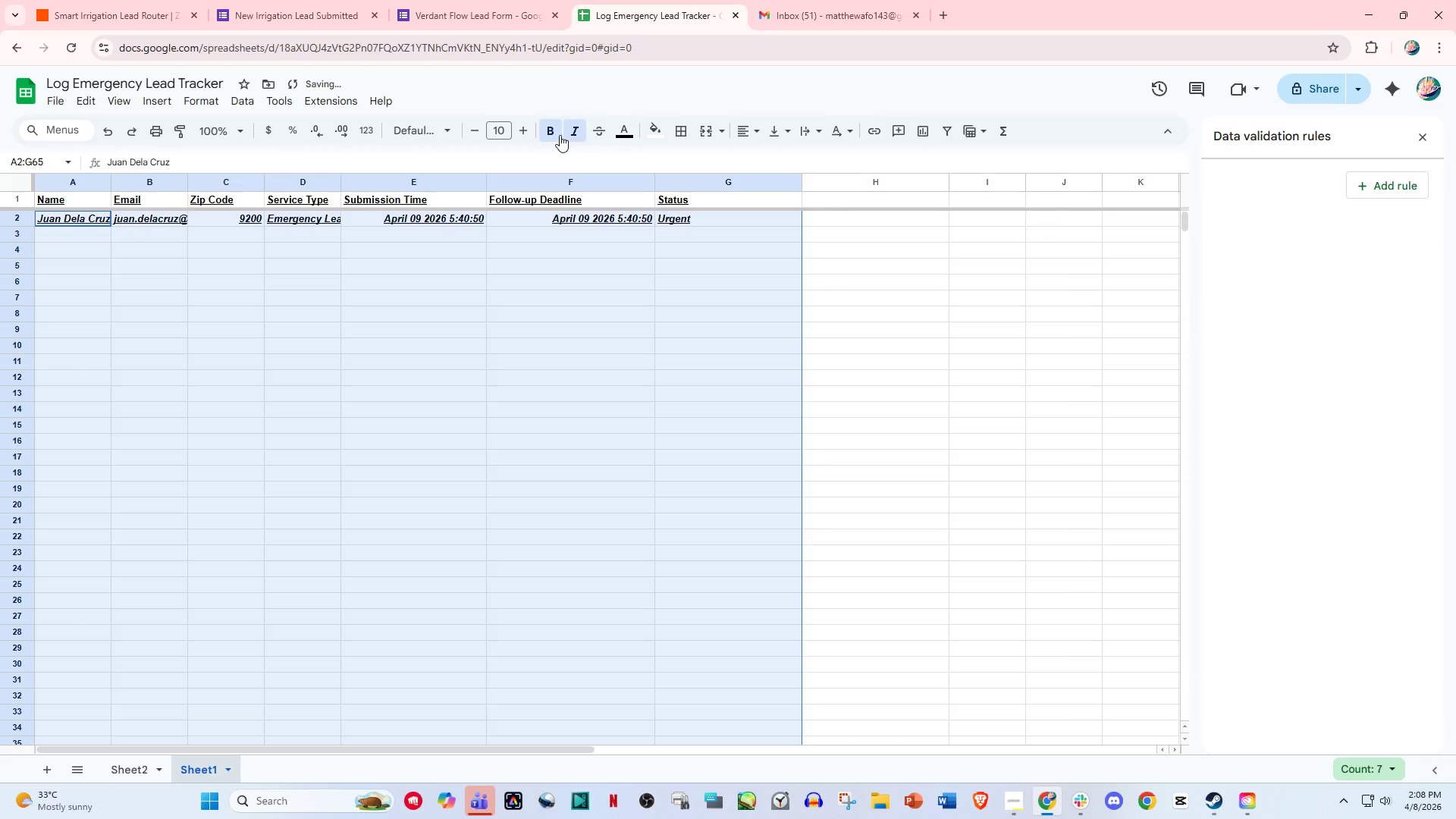 
left_click([555, 135])
 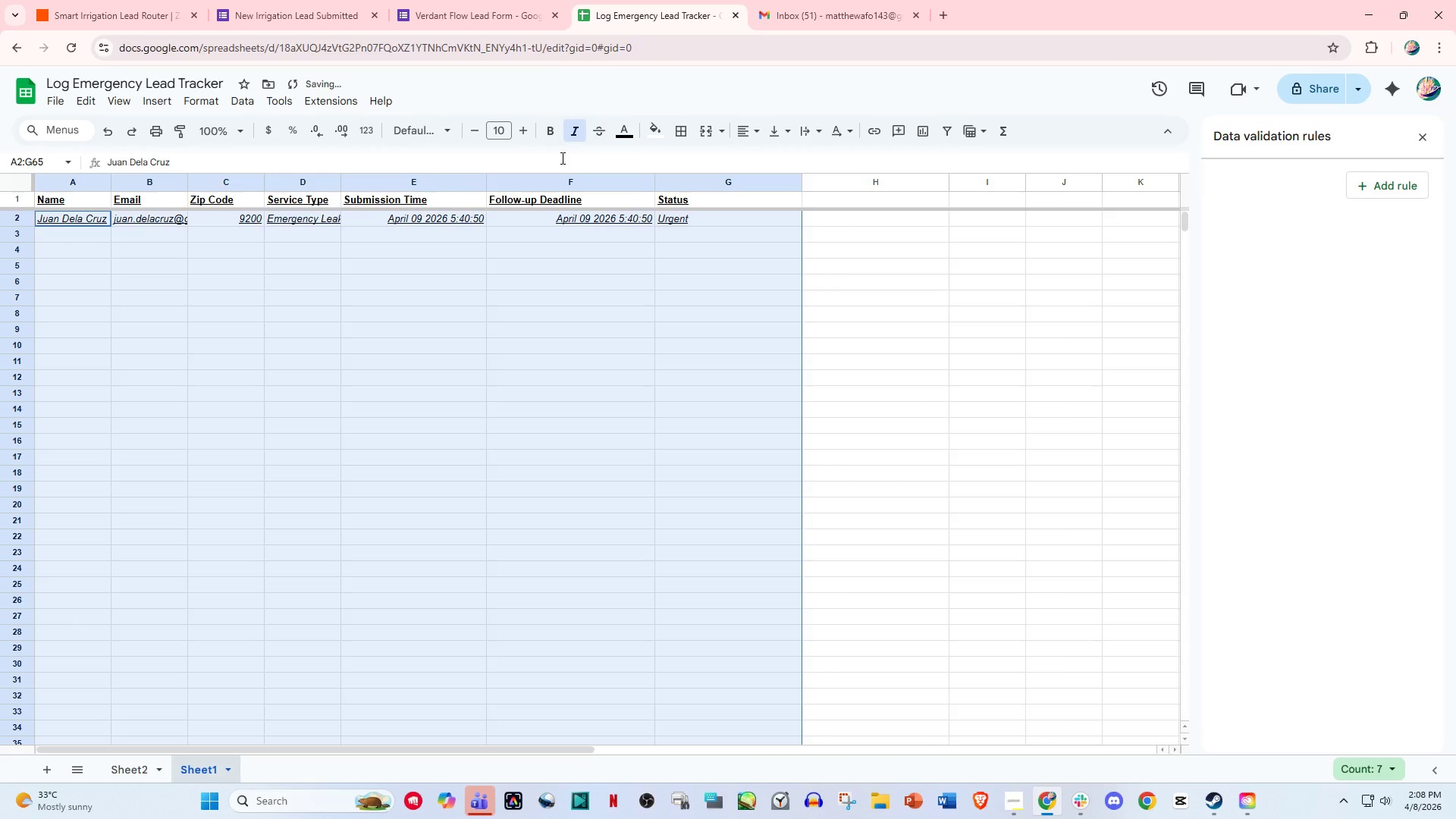 
mouse_move([598, 160])
 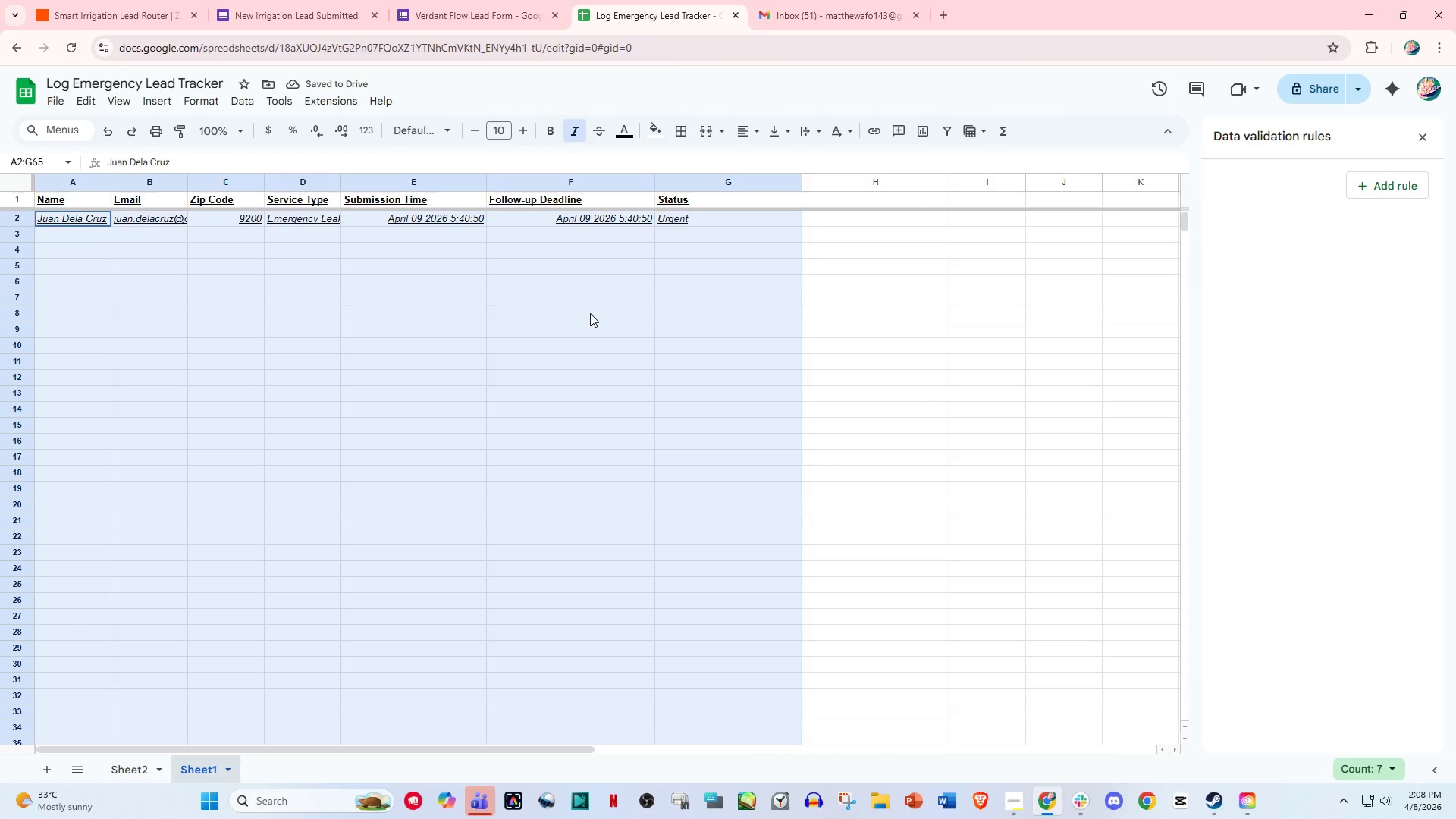 
key(Control+ControlLeft)
 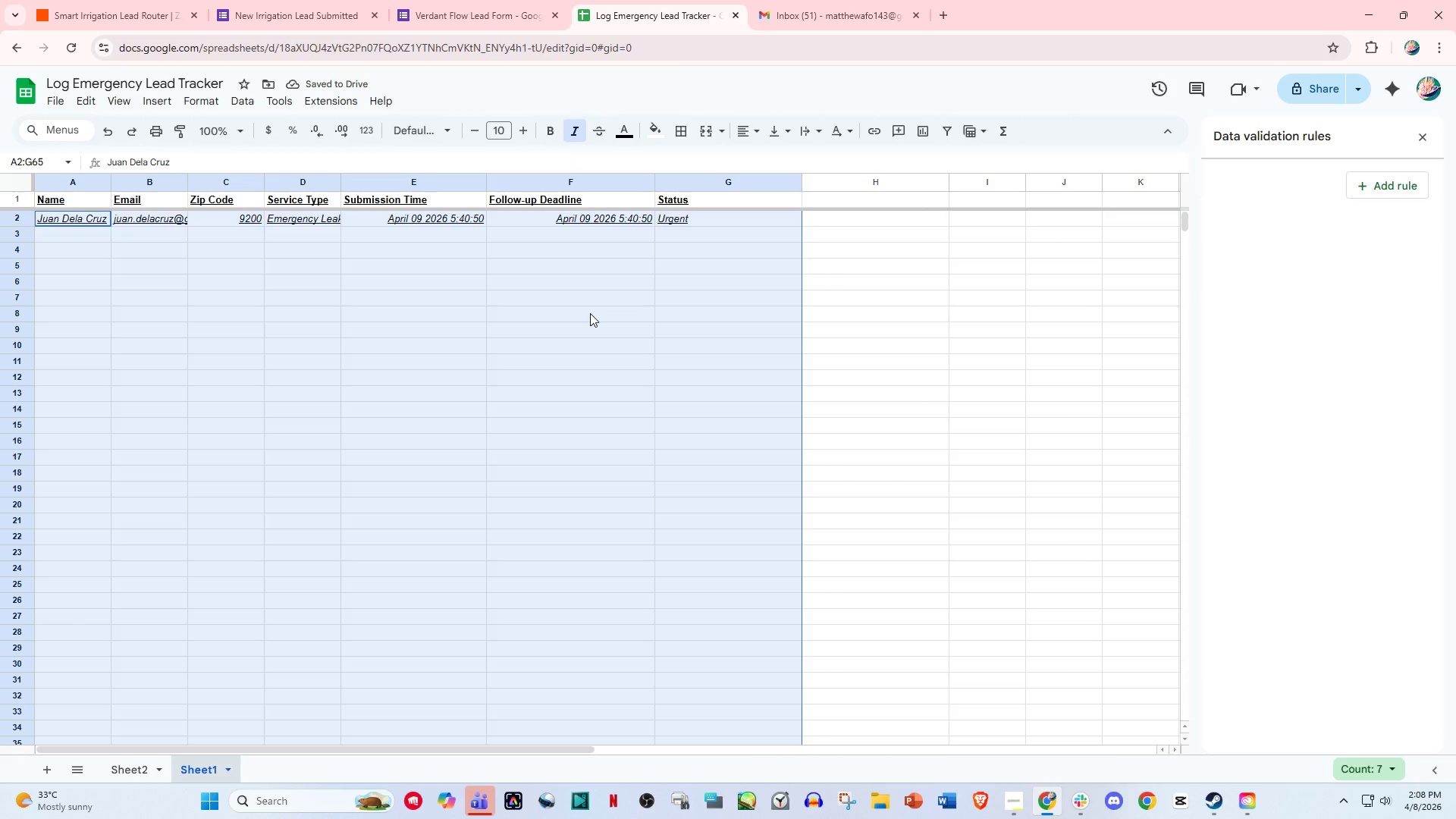 
key(Control+U)
 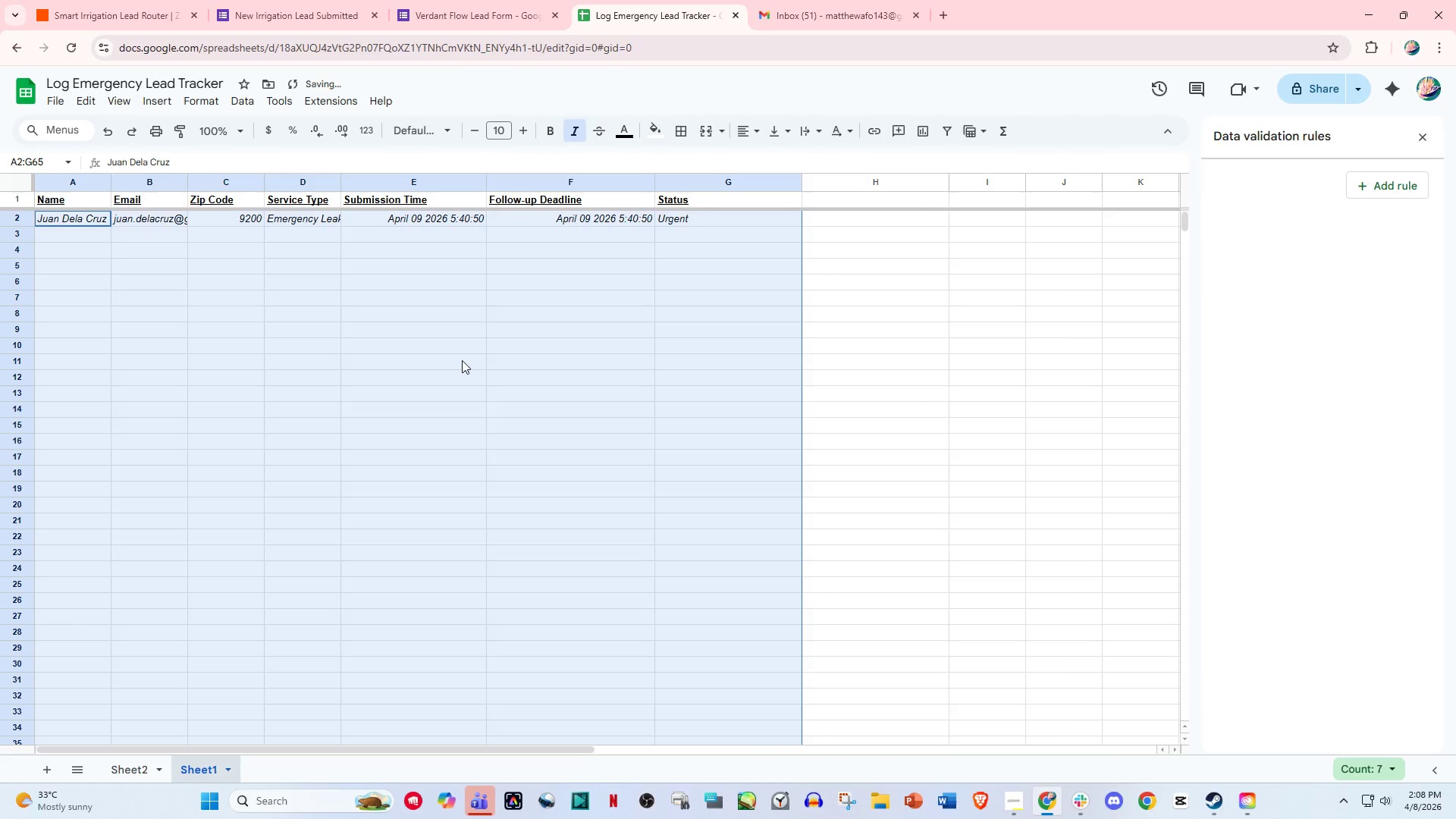 
left_click([346, 403])
 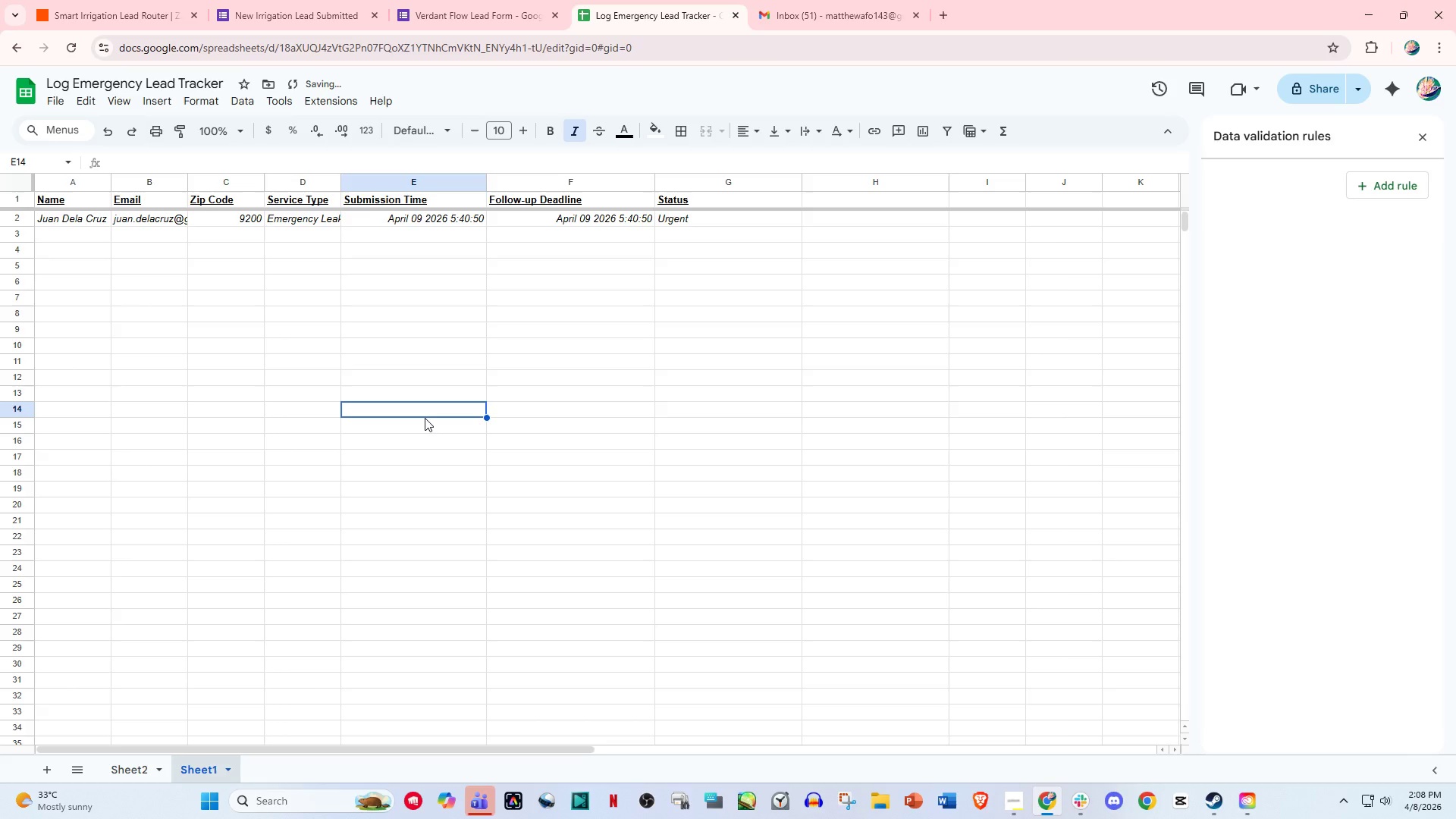 
scroll: coordinate [428, 418], scroll_direction: up, amount: 11.0
 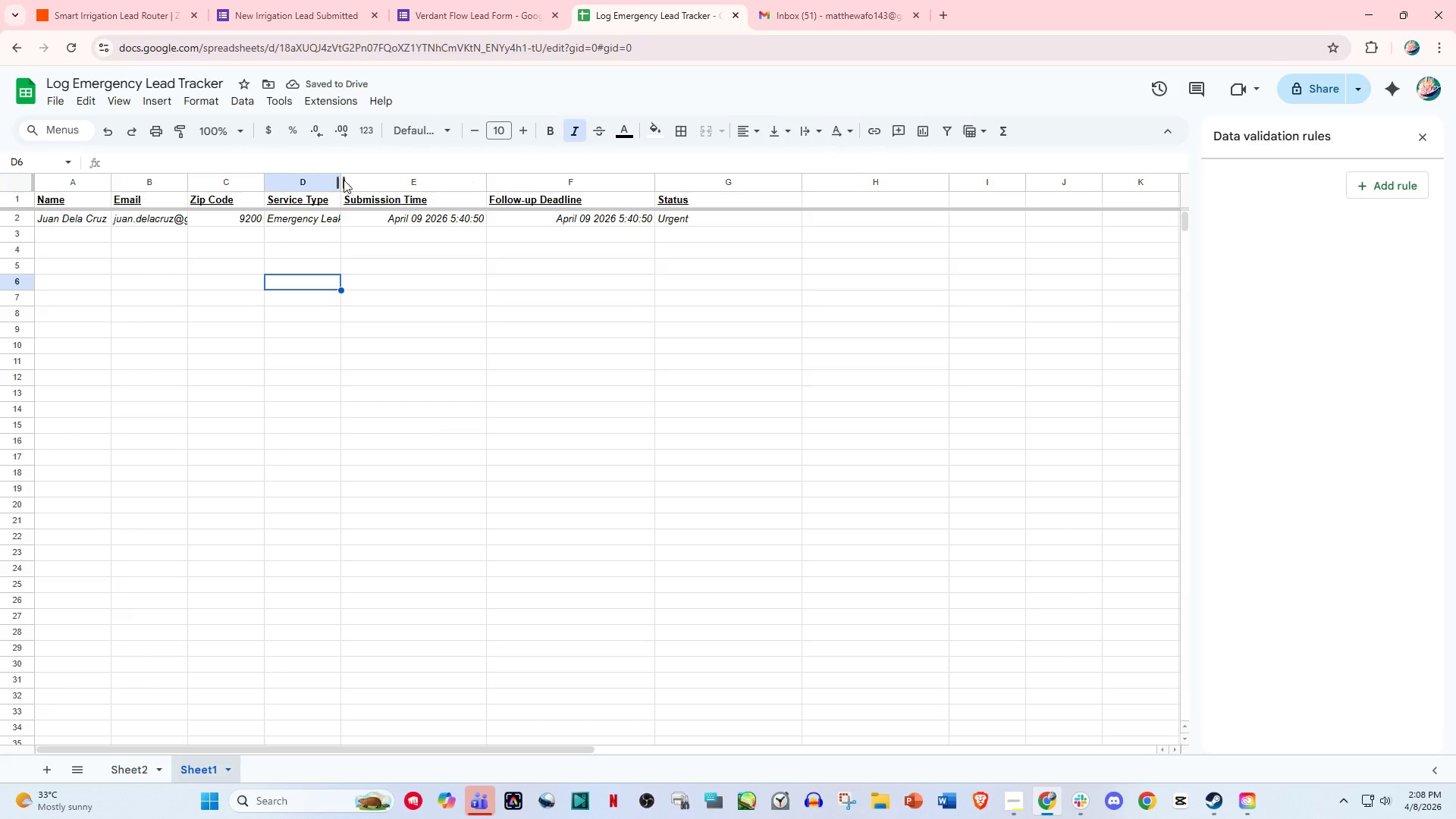 
left_click_drag(start_coordinate=[340, 177], to_coordinate=[447, 188])
 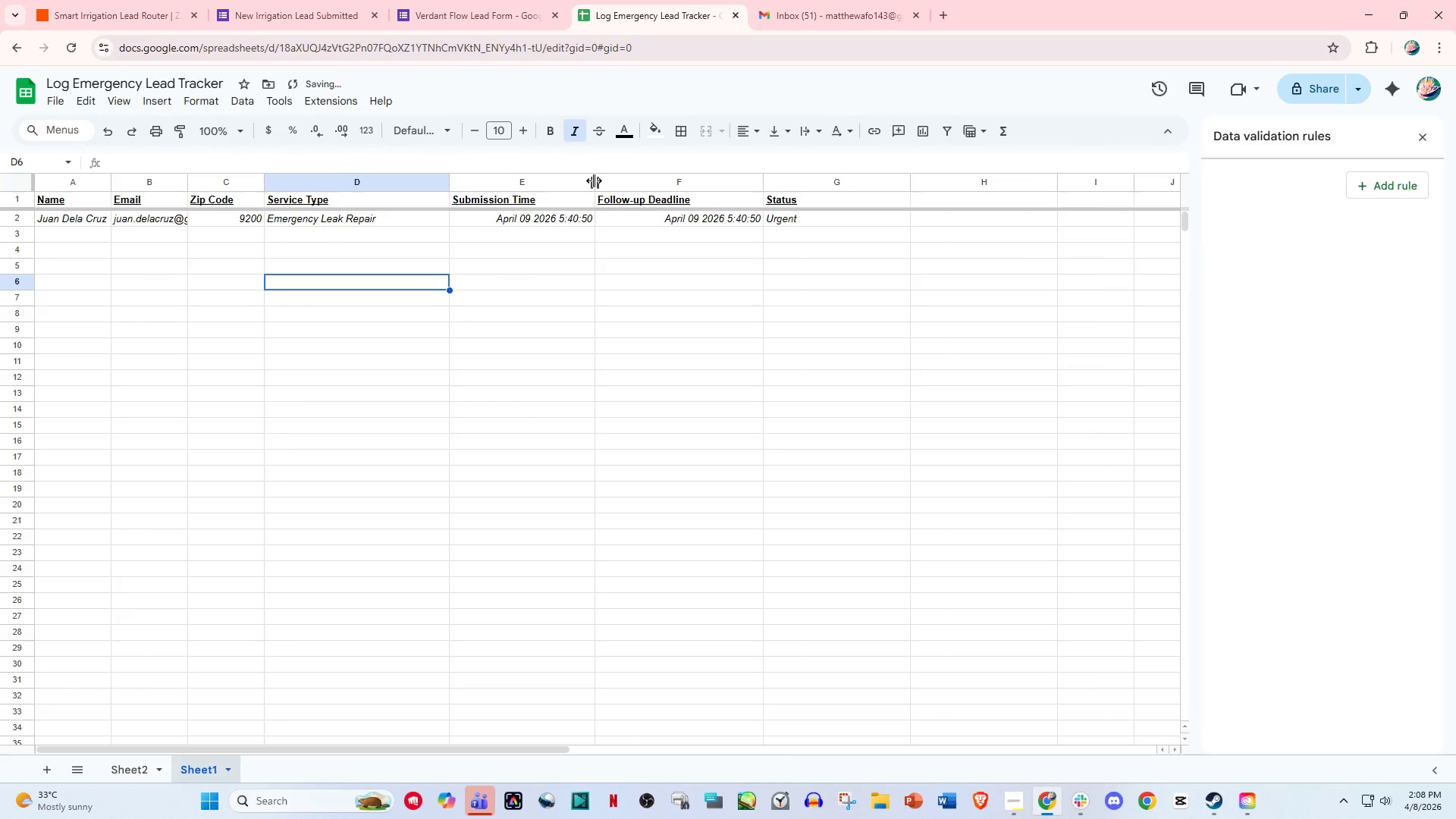 
left_click_drag(start_coordinate=[594, 180], to_coordinate=[558, 180])
 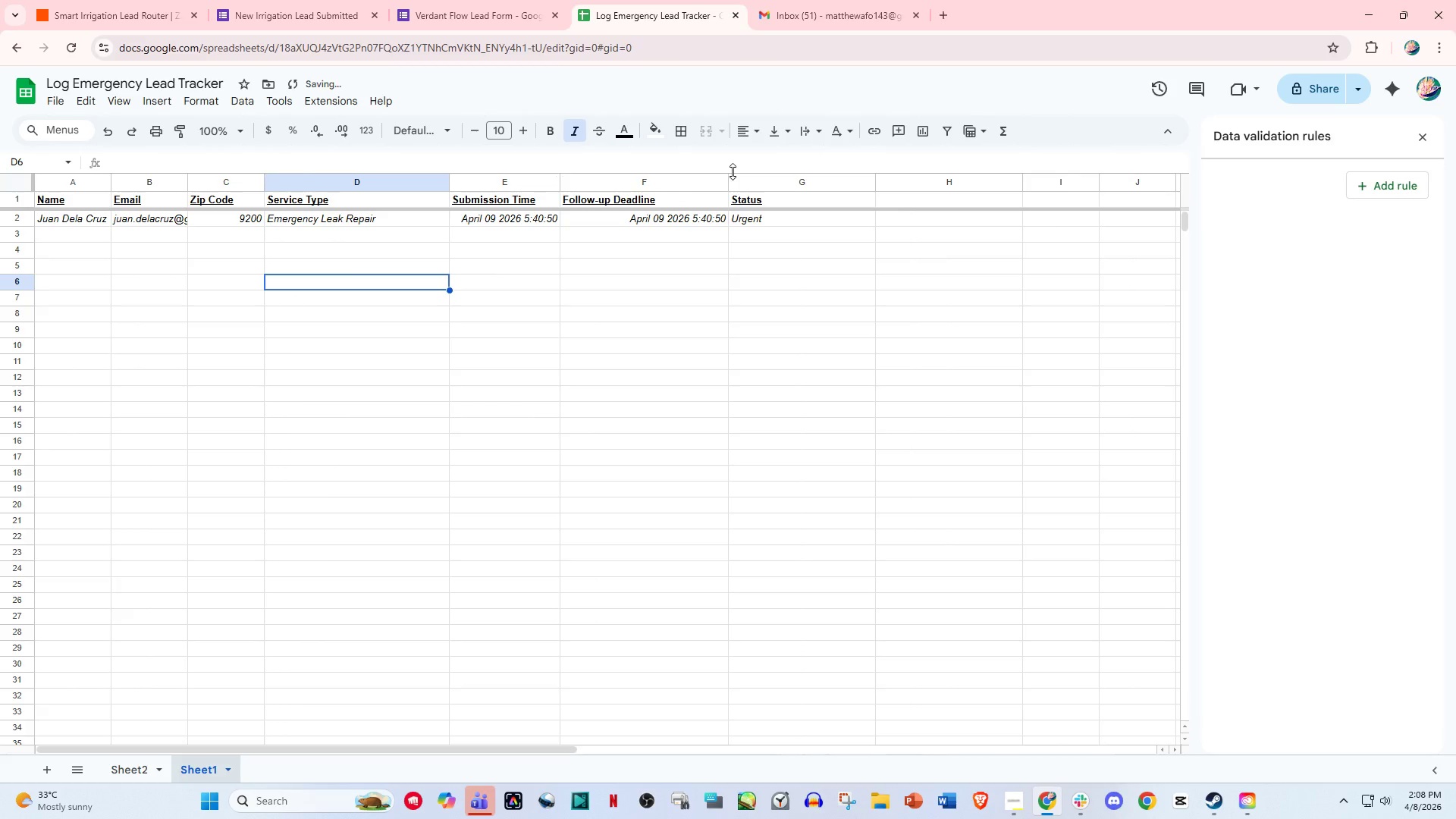 
left_click_drag(start_coordinate=[729, 177], to_coordinate=[695, 185])
 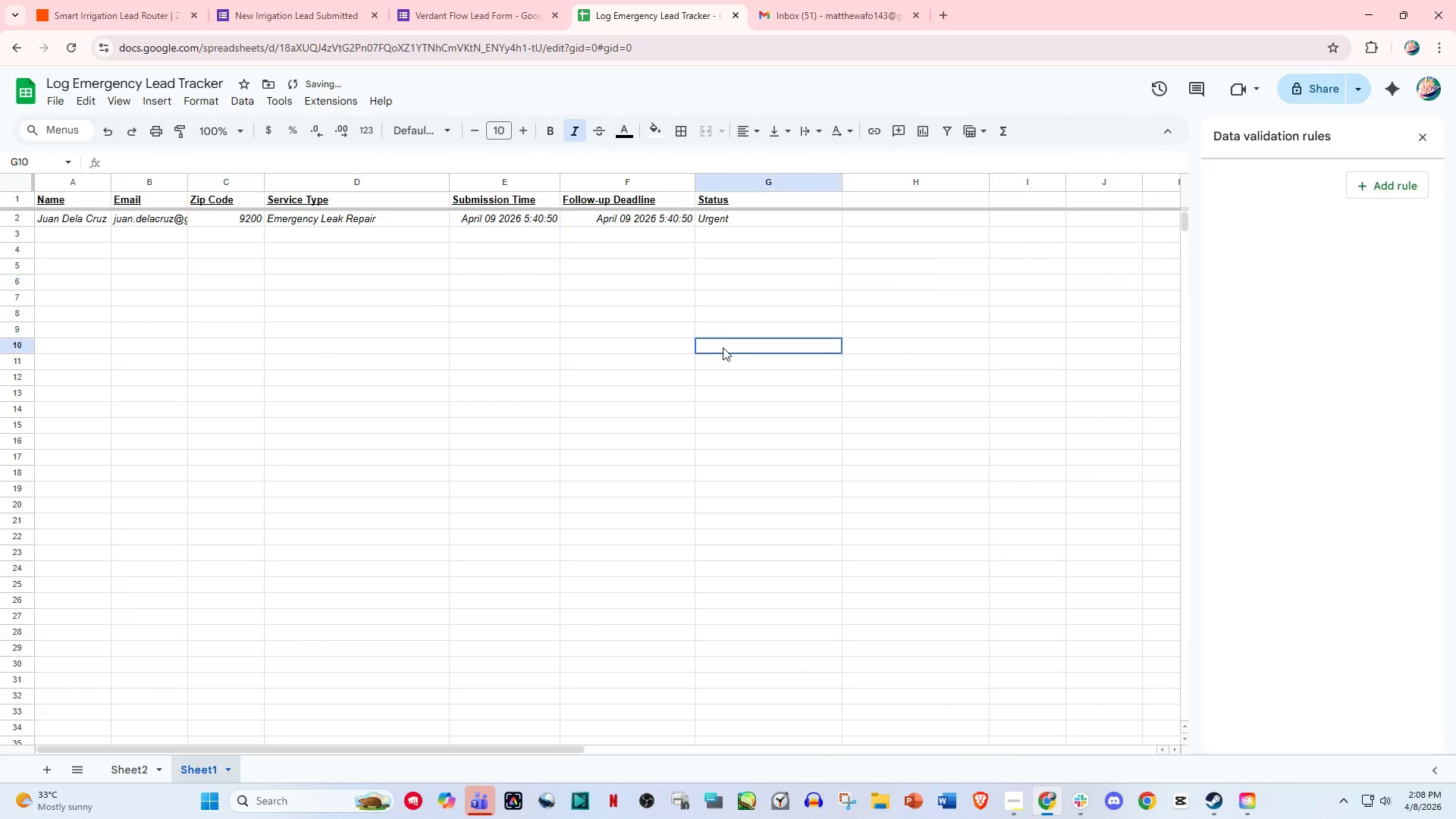 
left_click([723, 347])
 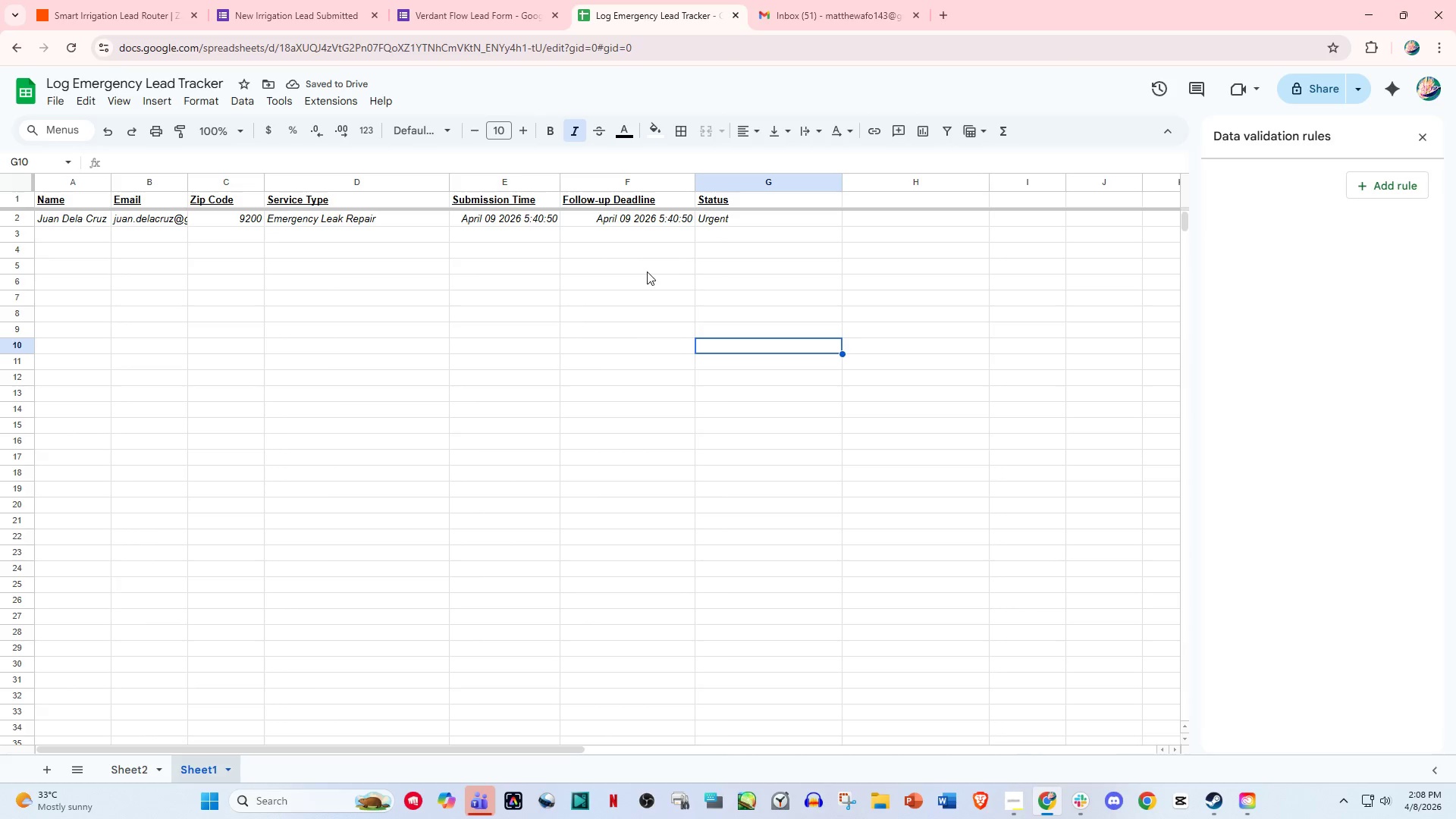 
wait(5.97)
 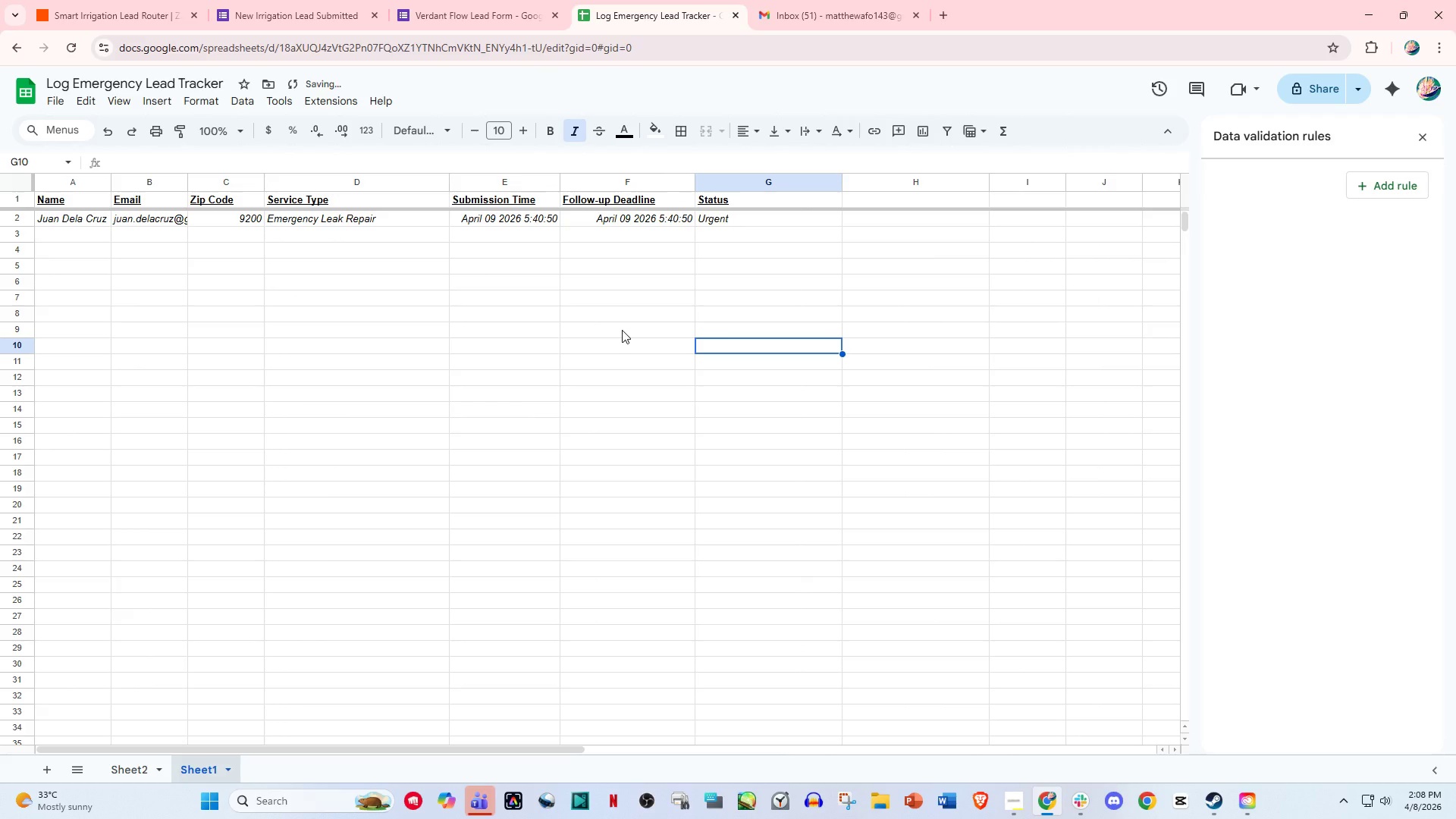 
left_click([626, 225])
 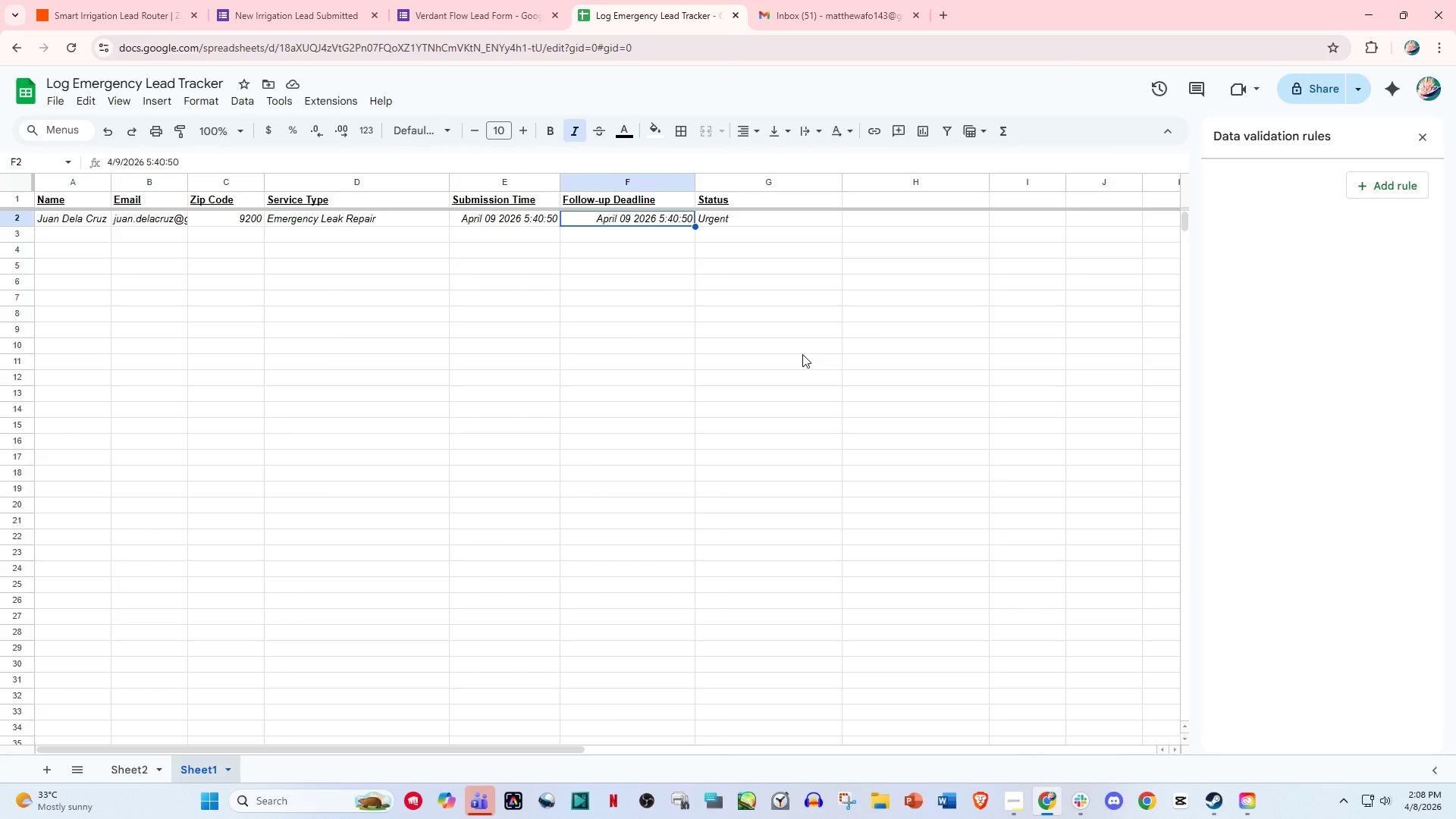 
wait(11.67)
 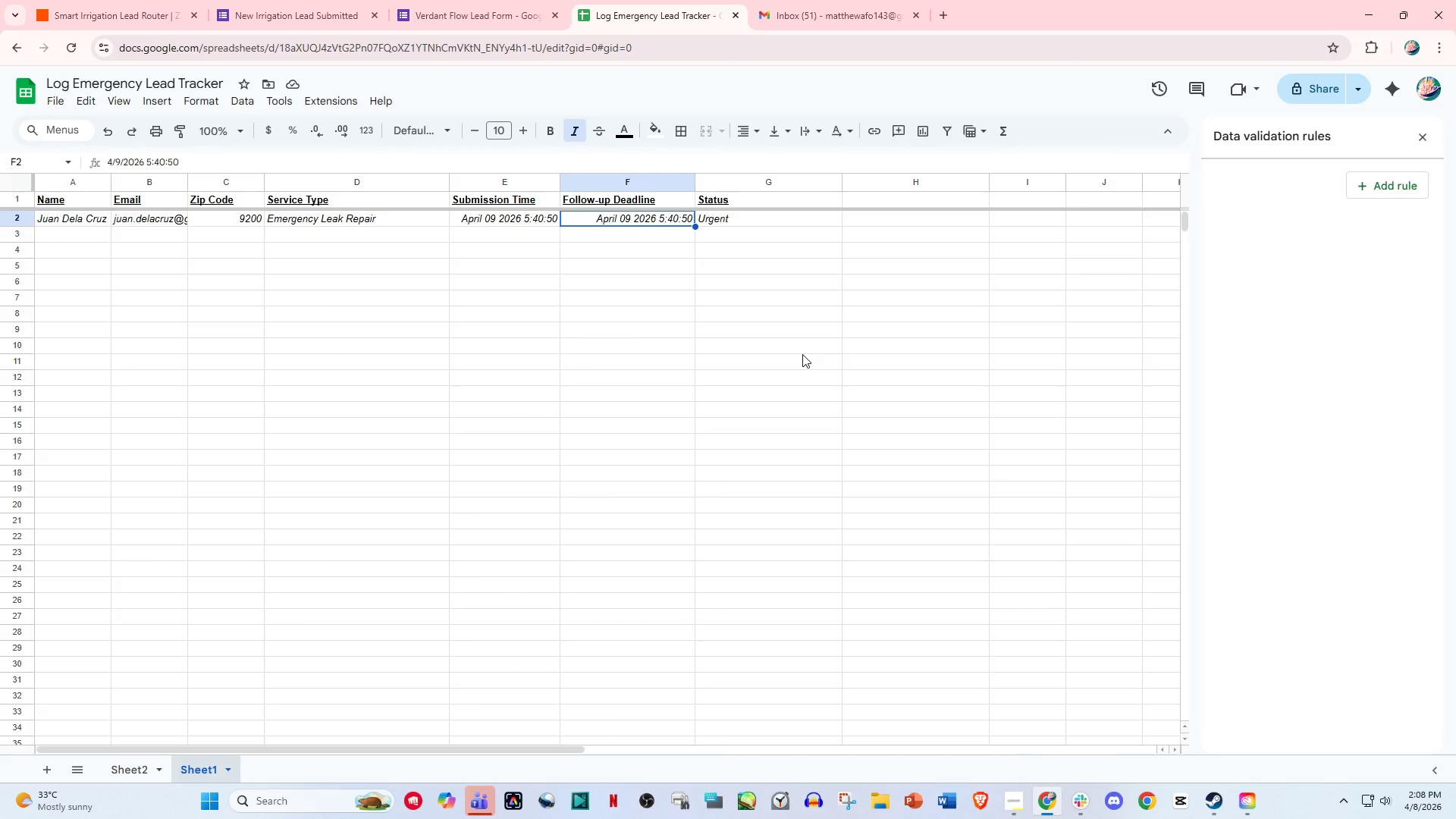 
left_click_drag(start_coordinate=[695, 180], to_coordinate=[741, 183])
 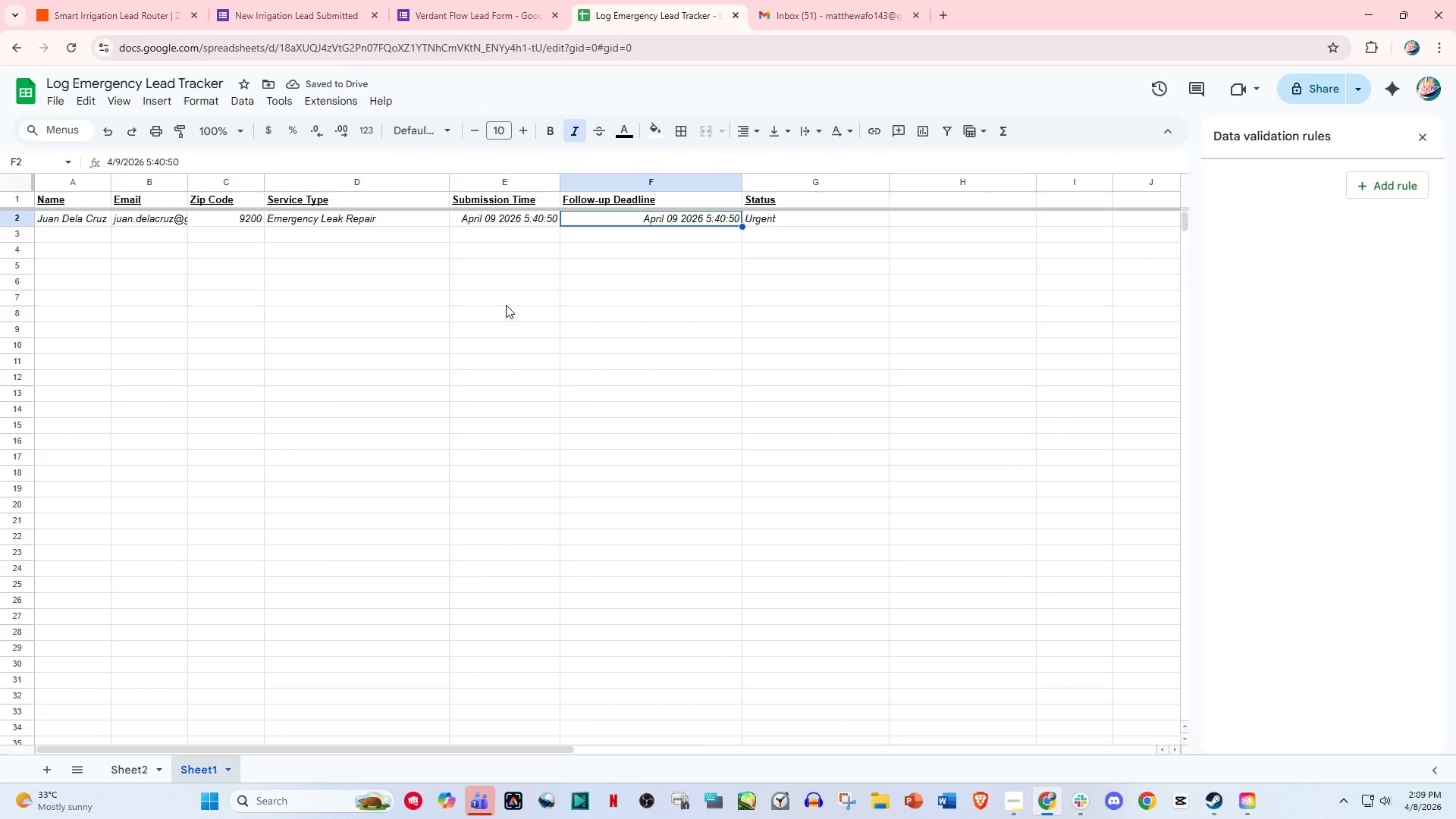 
wait(9.14)
 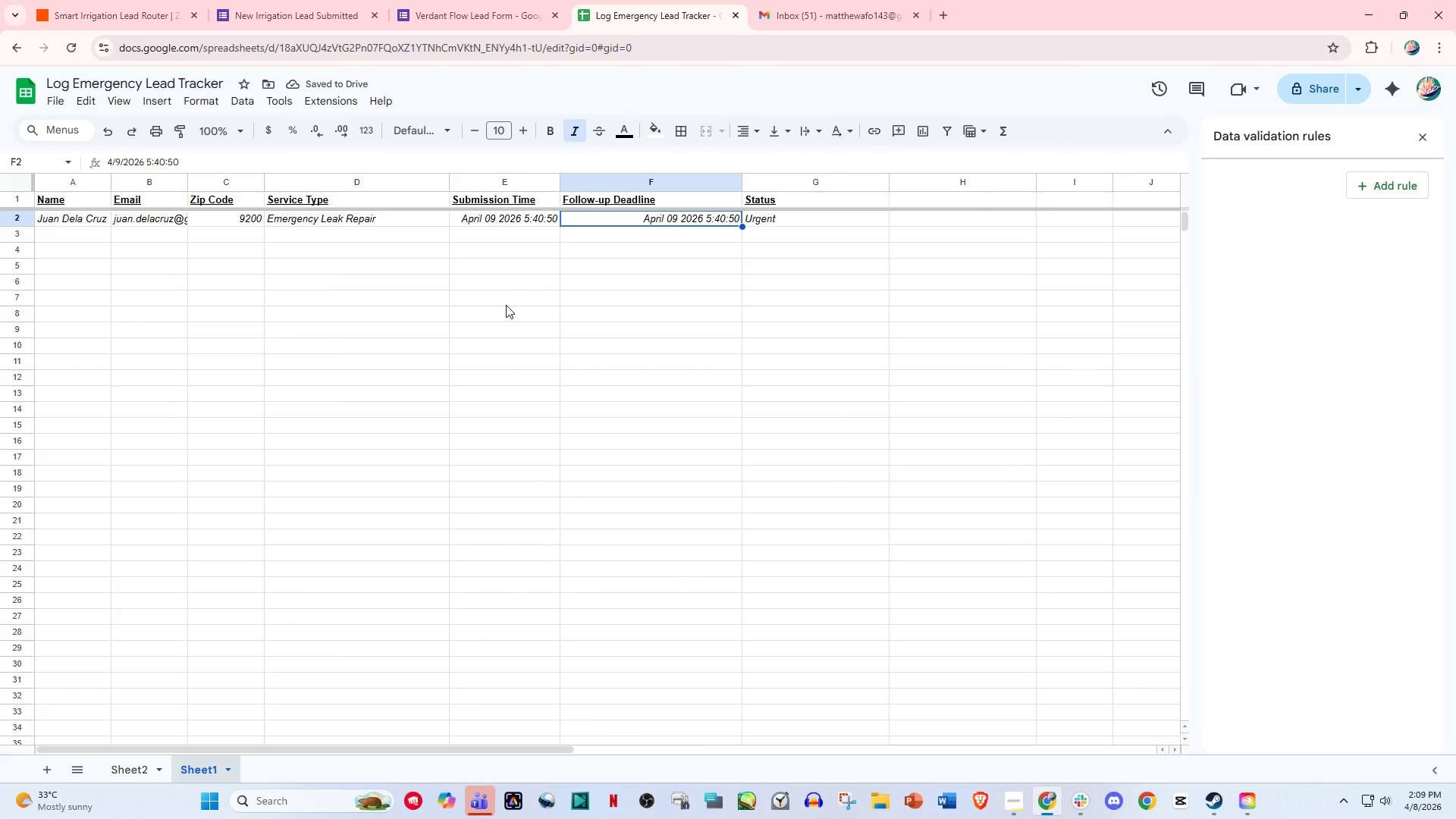 
left_click([513, 0])
 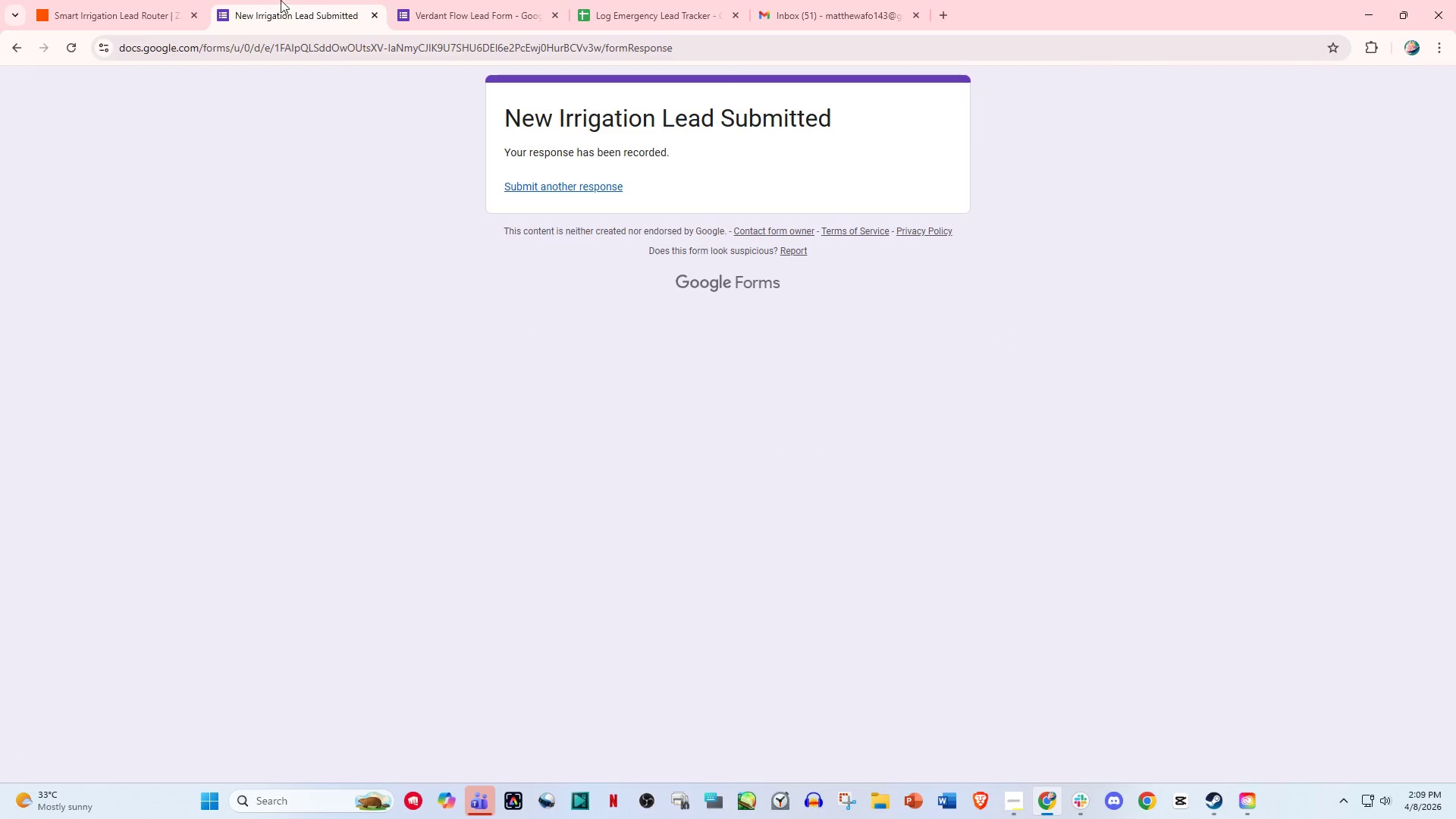 
double_click([137, 0])
 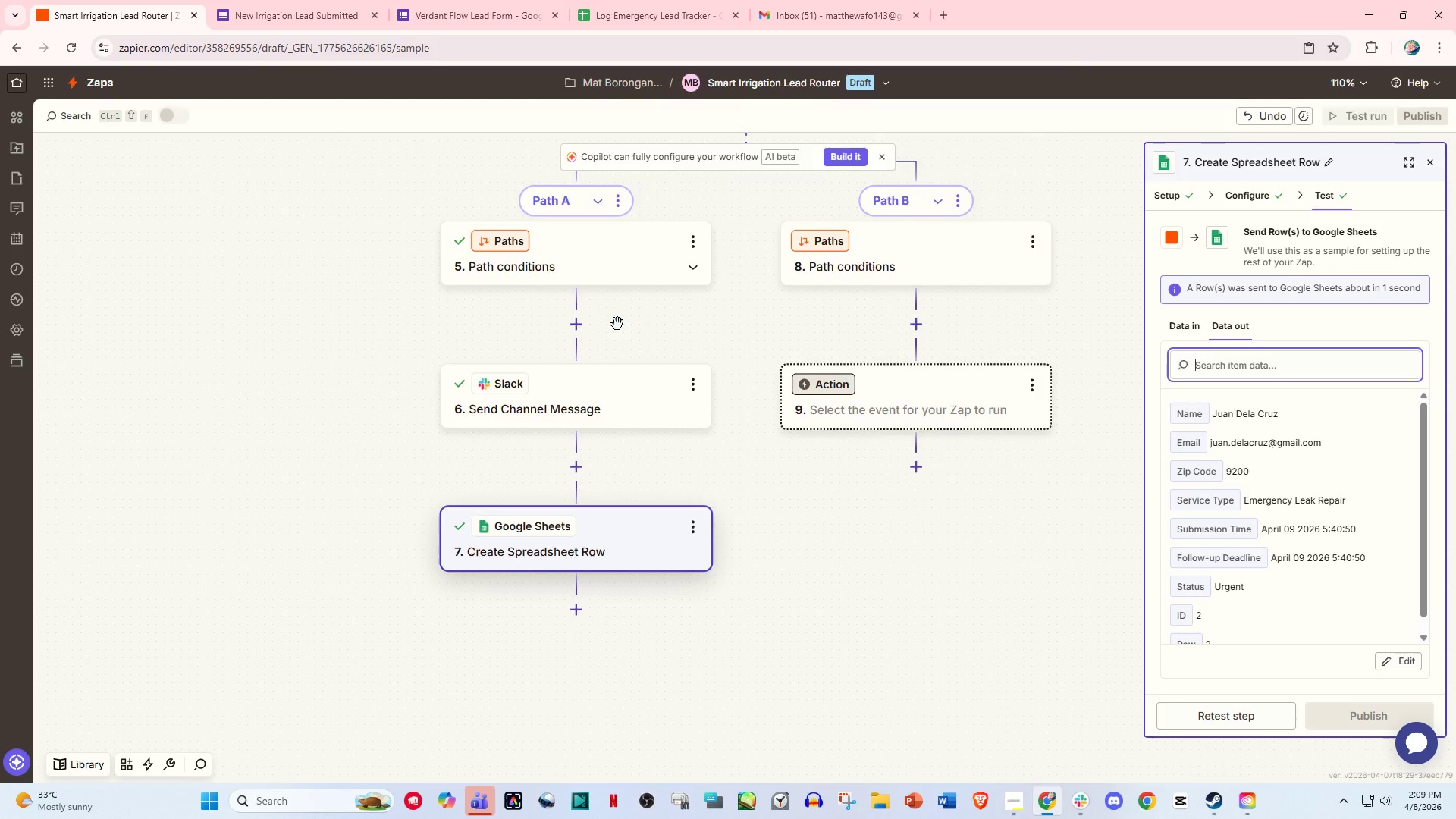 
scroll: coordinate [673, 326], scroll_direction: up, amount: 10.0
 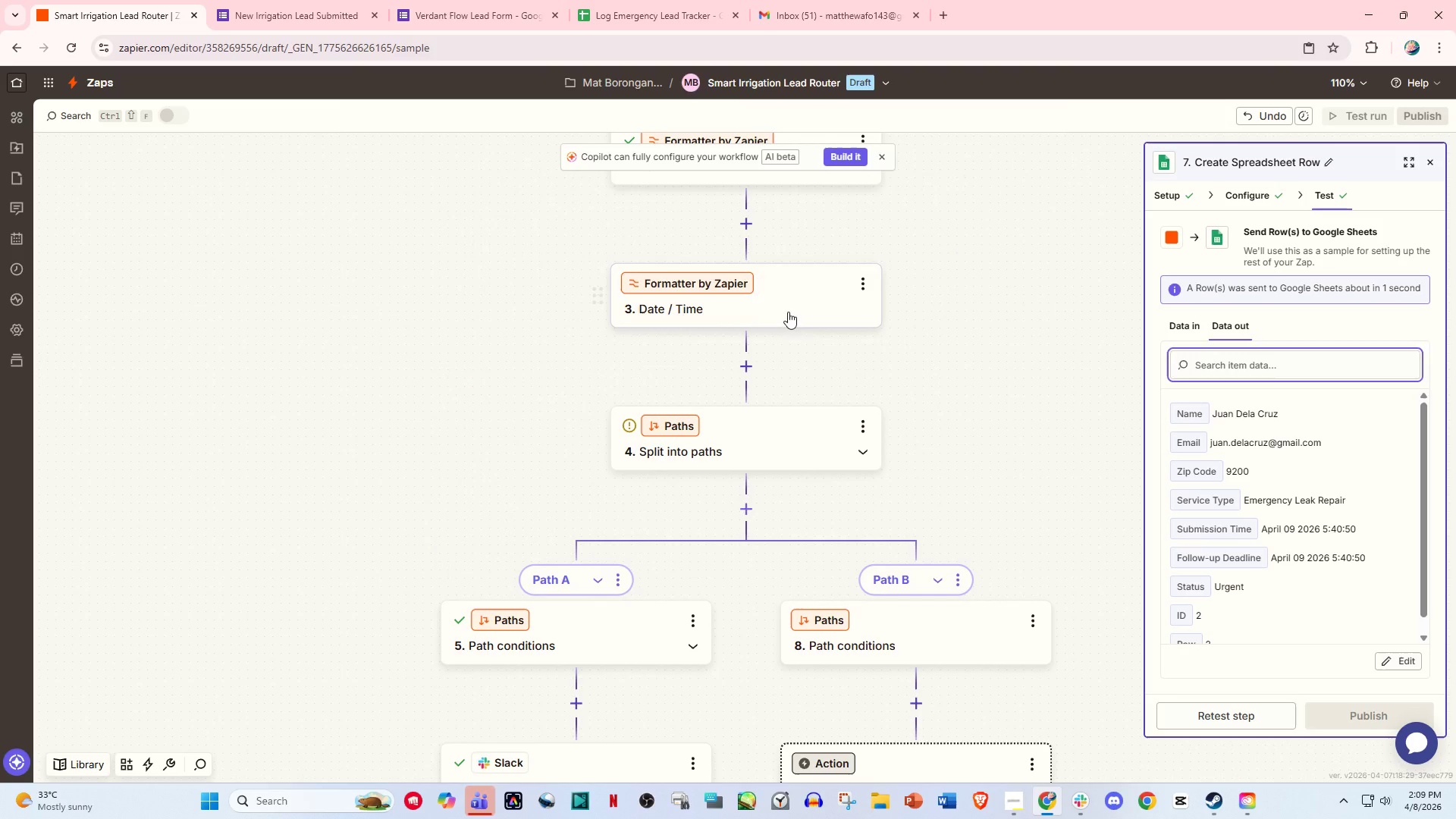 
left_click([781, 300])
 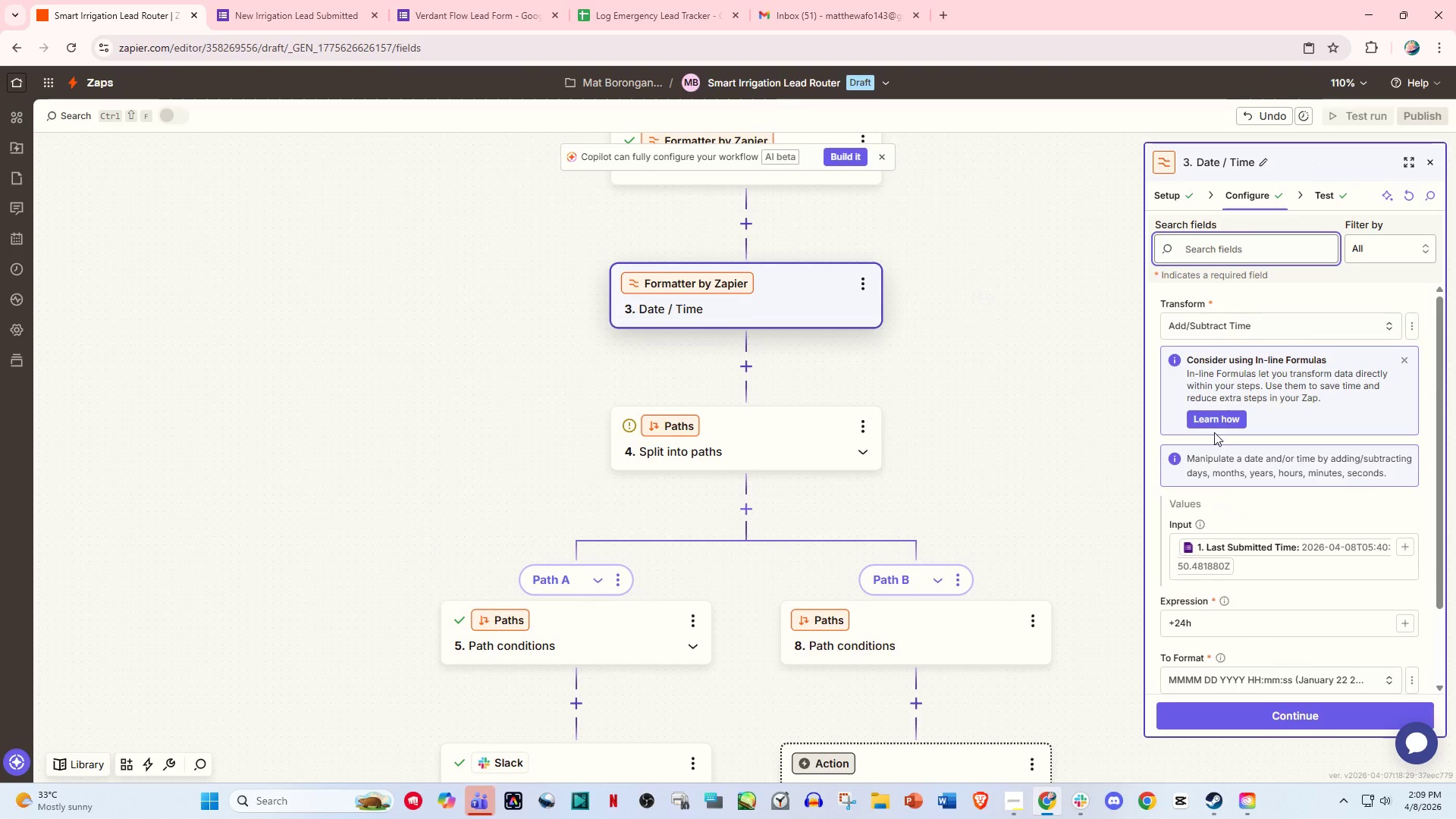 
scroll: coordinate [1213, 521], scroll_direction: down, amount: 3.0
 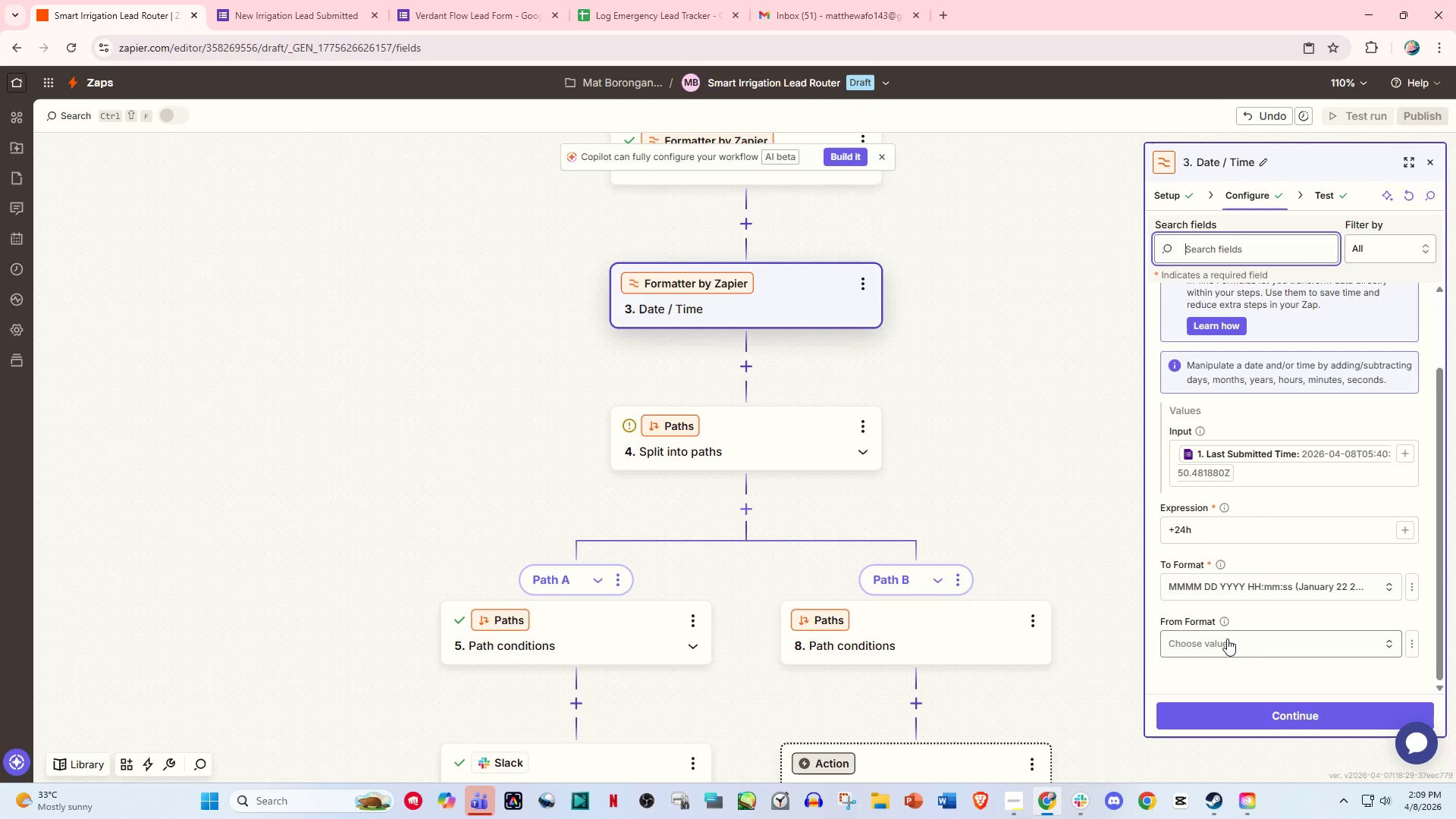 
left_click([1227, 639])
 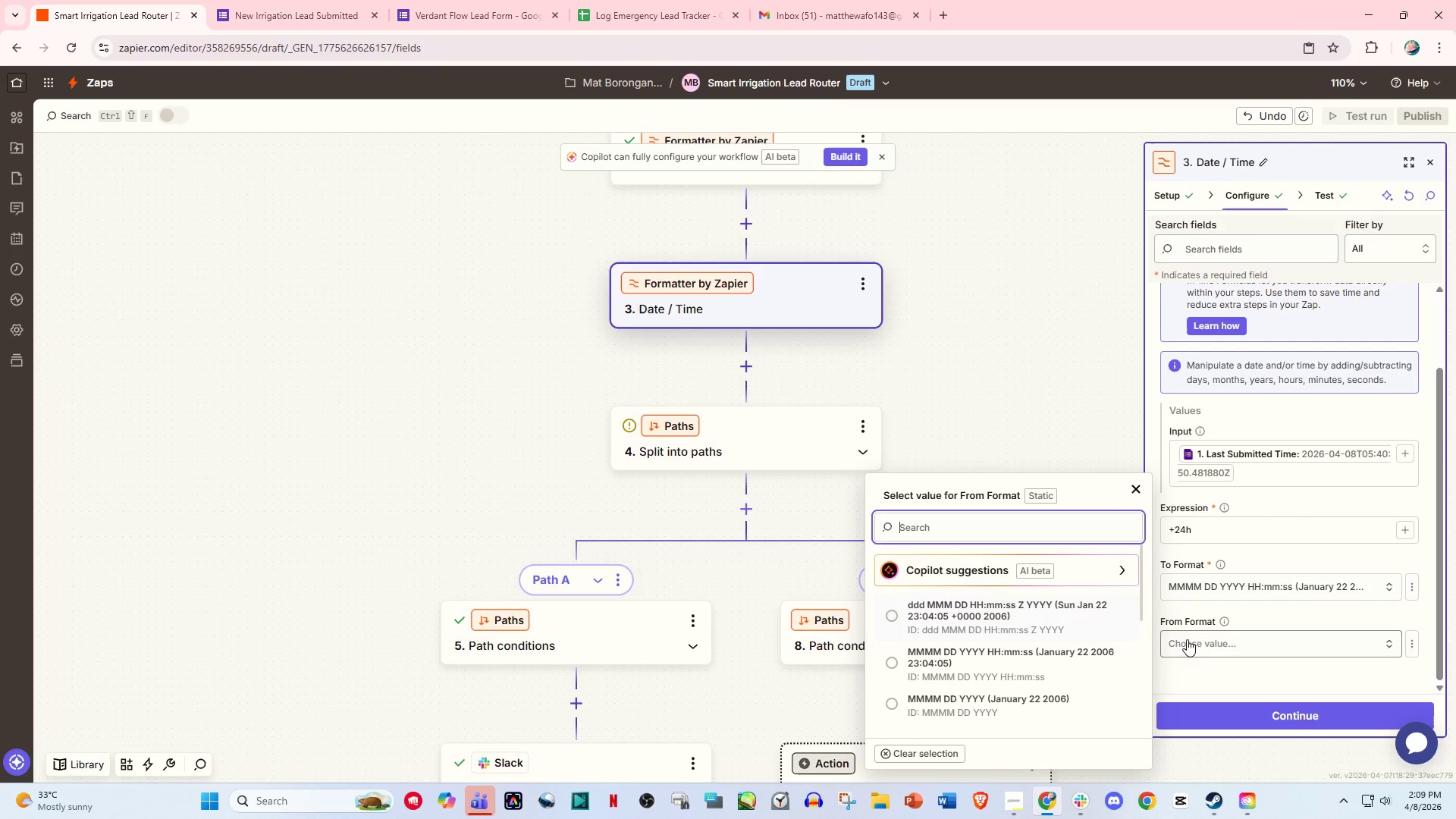 
left_click([1278, 410])
 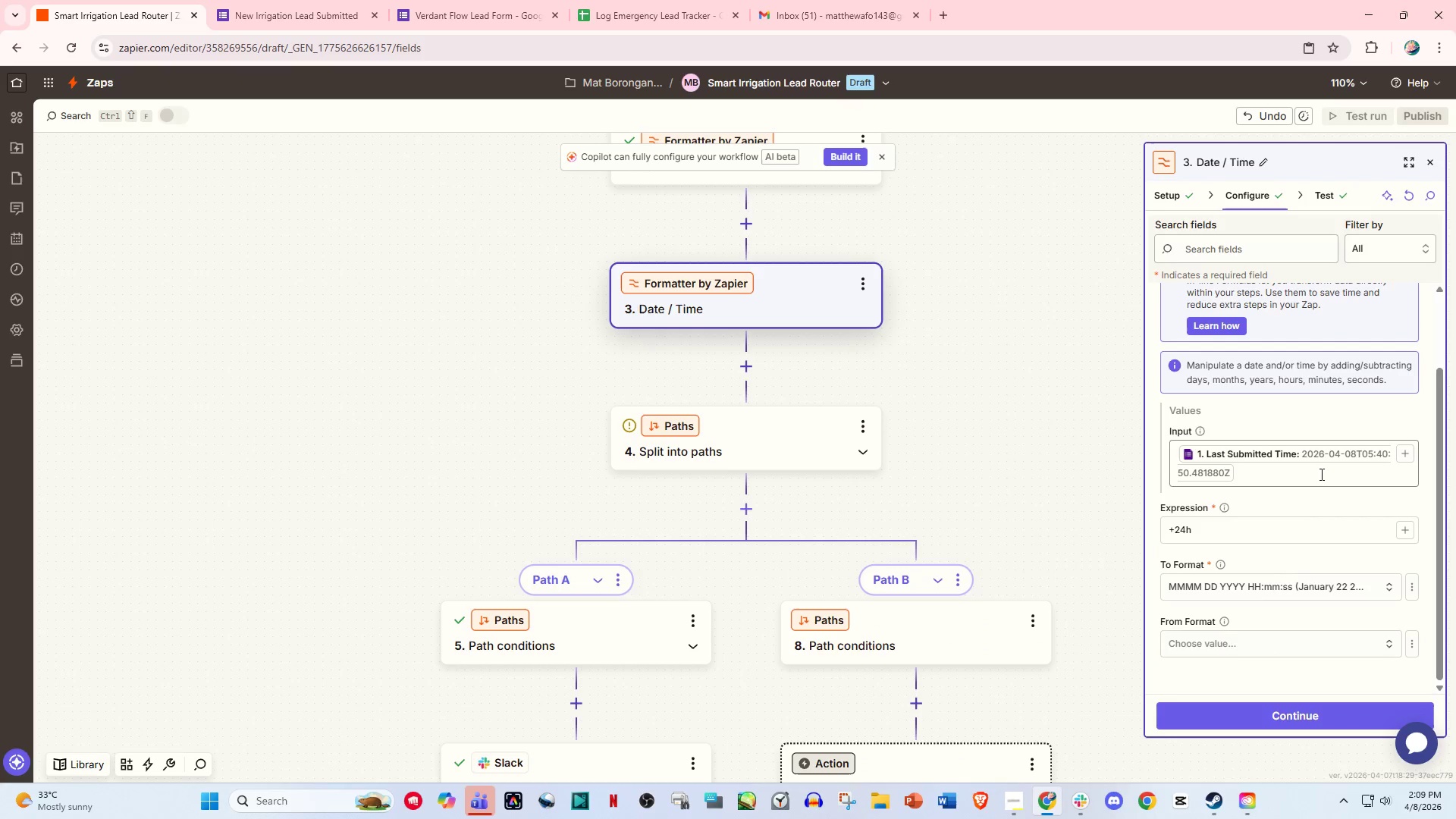 
wait(5.34)
 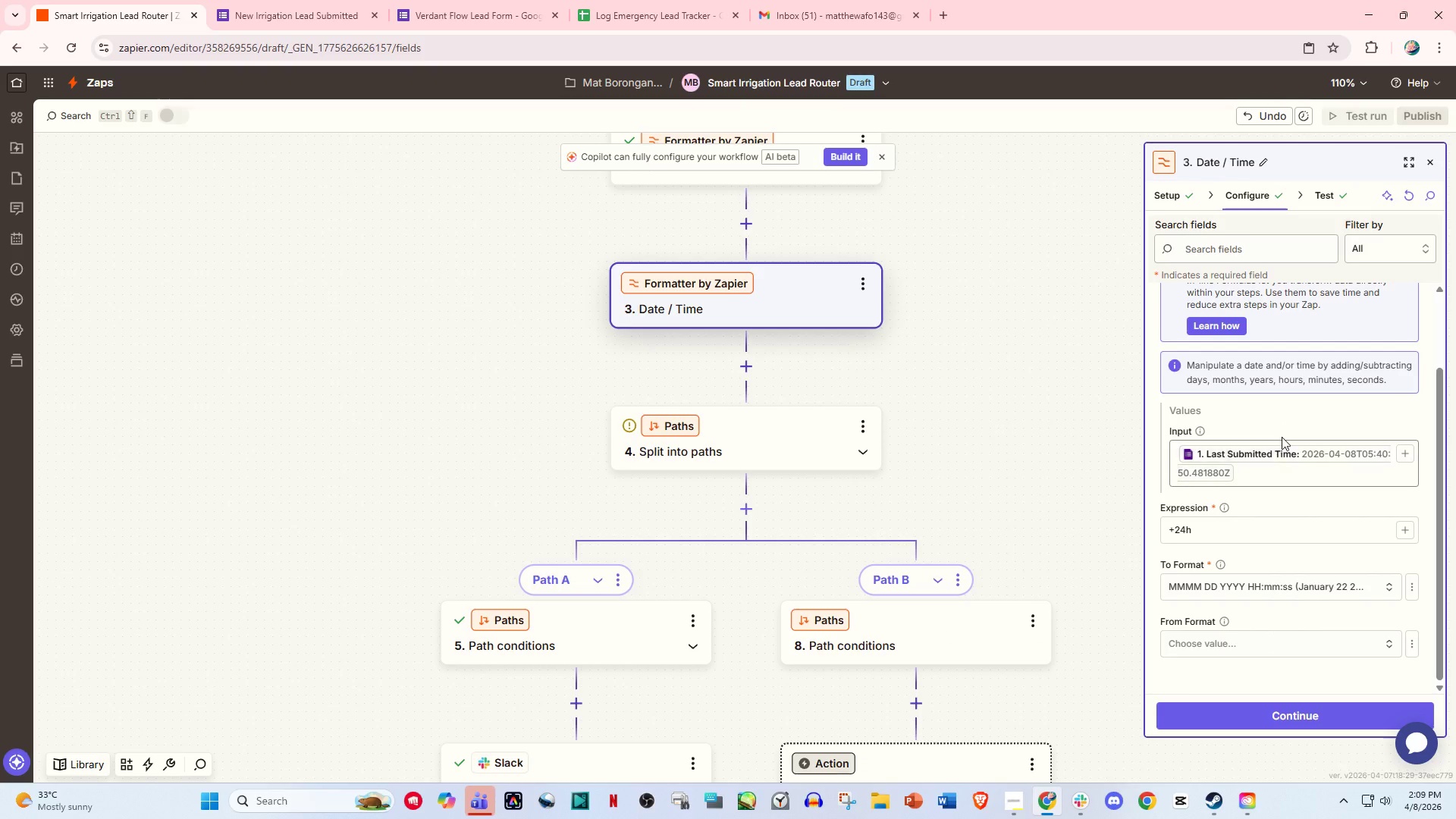 
left_click([1225, 642])
 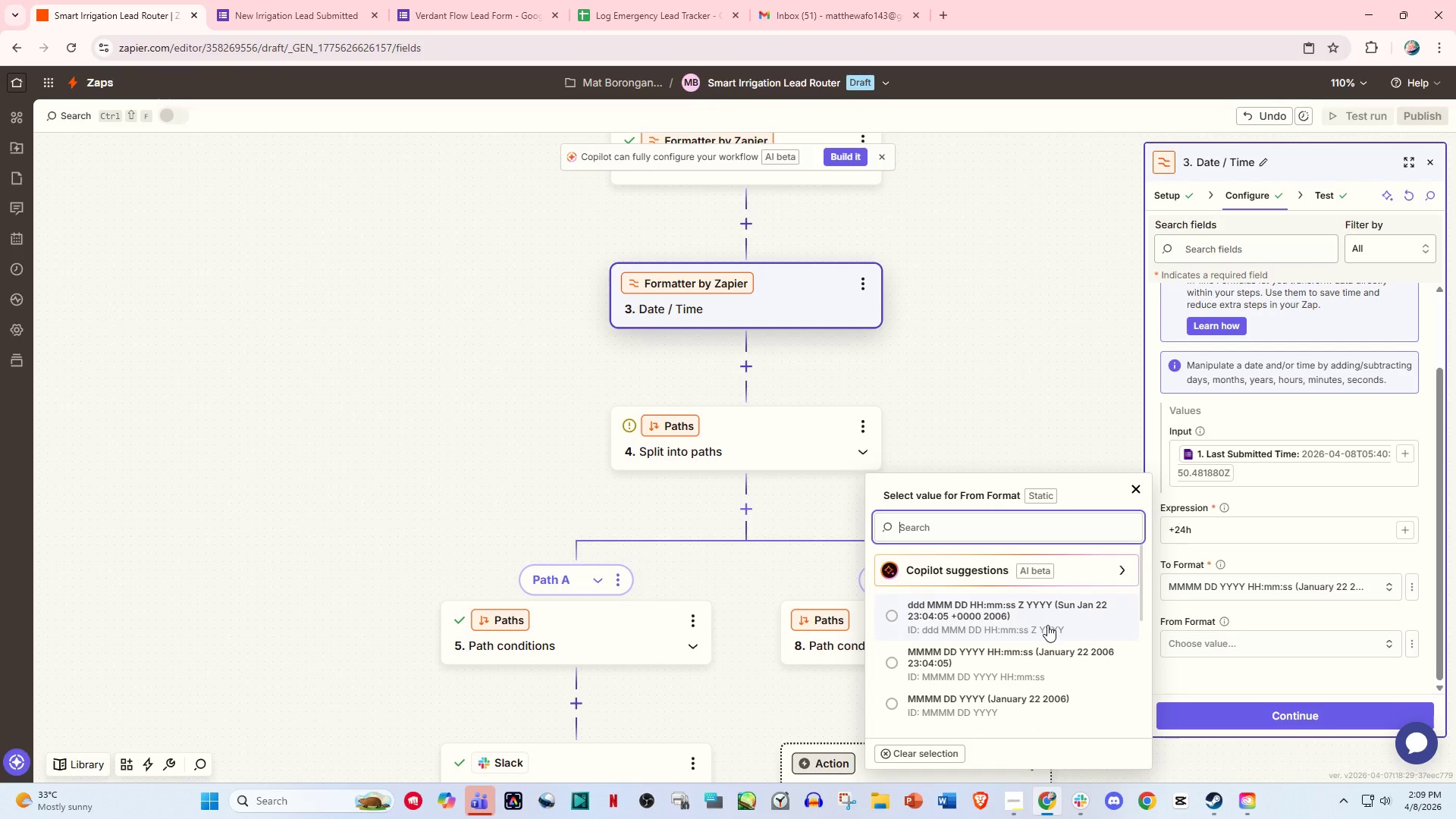 
wait(8.12)
 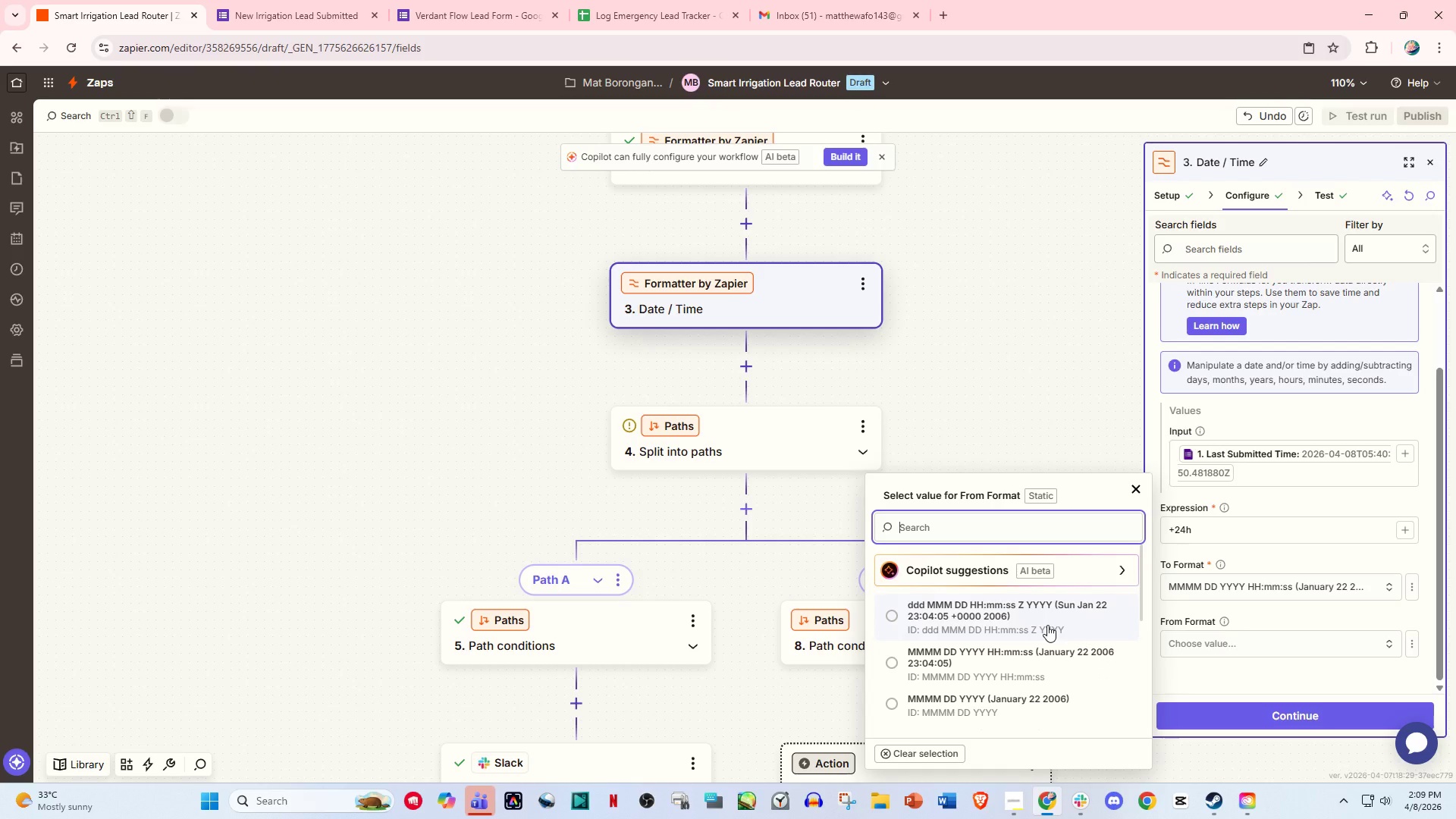 
scroll: coordinate [1043, 620], scroll_direction: down, amount: 6.0
 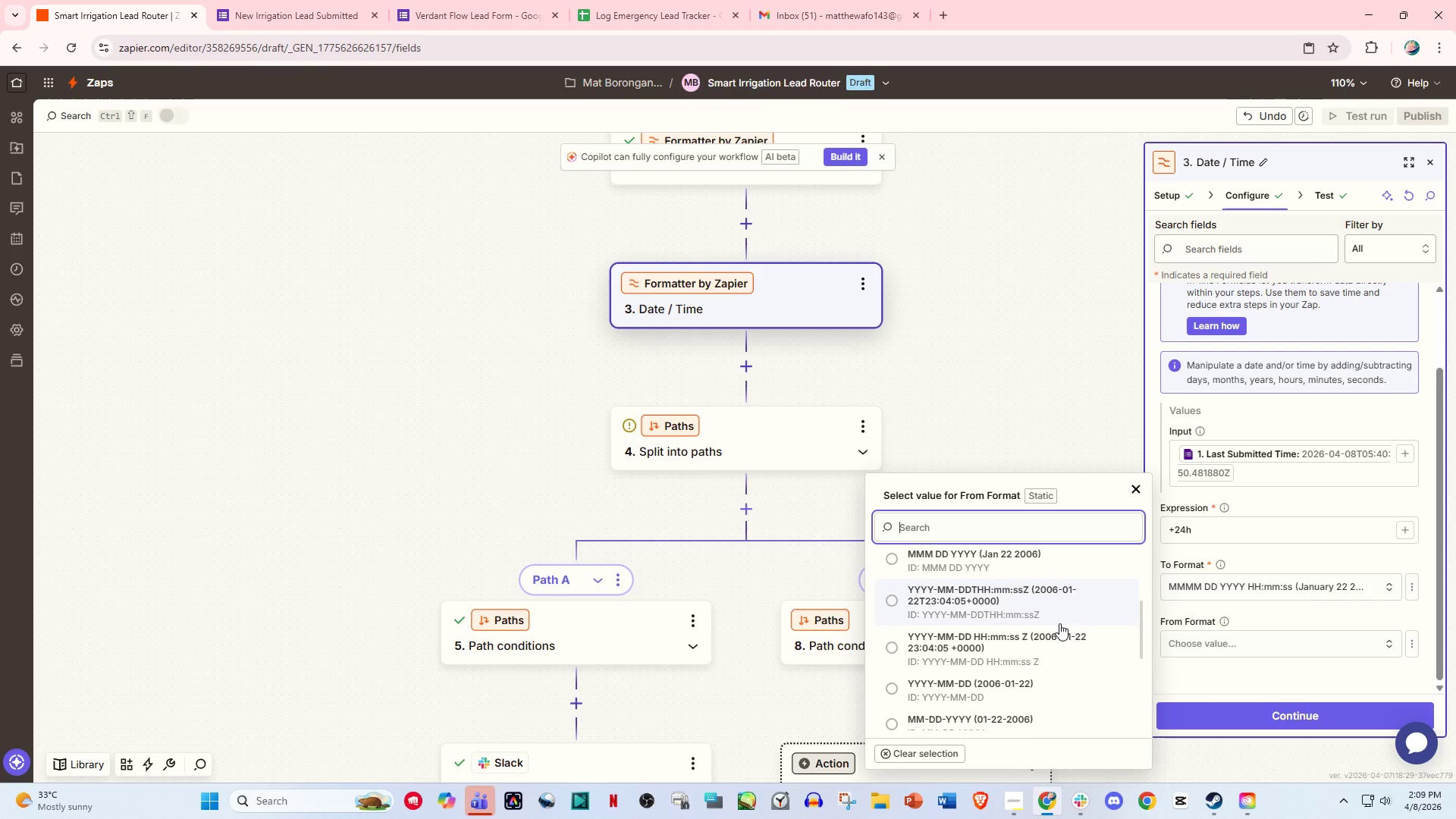 
scroll: coordinate [1061, 623], scroll_direction: up, amount: 2.0
 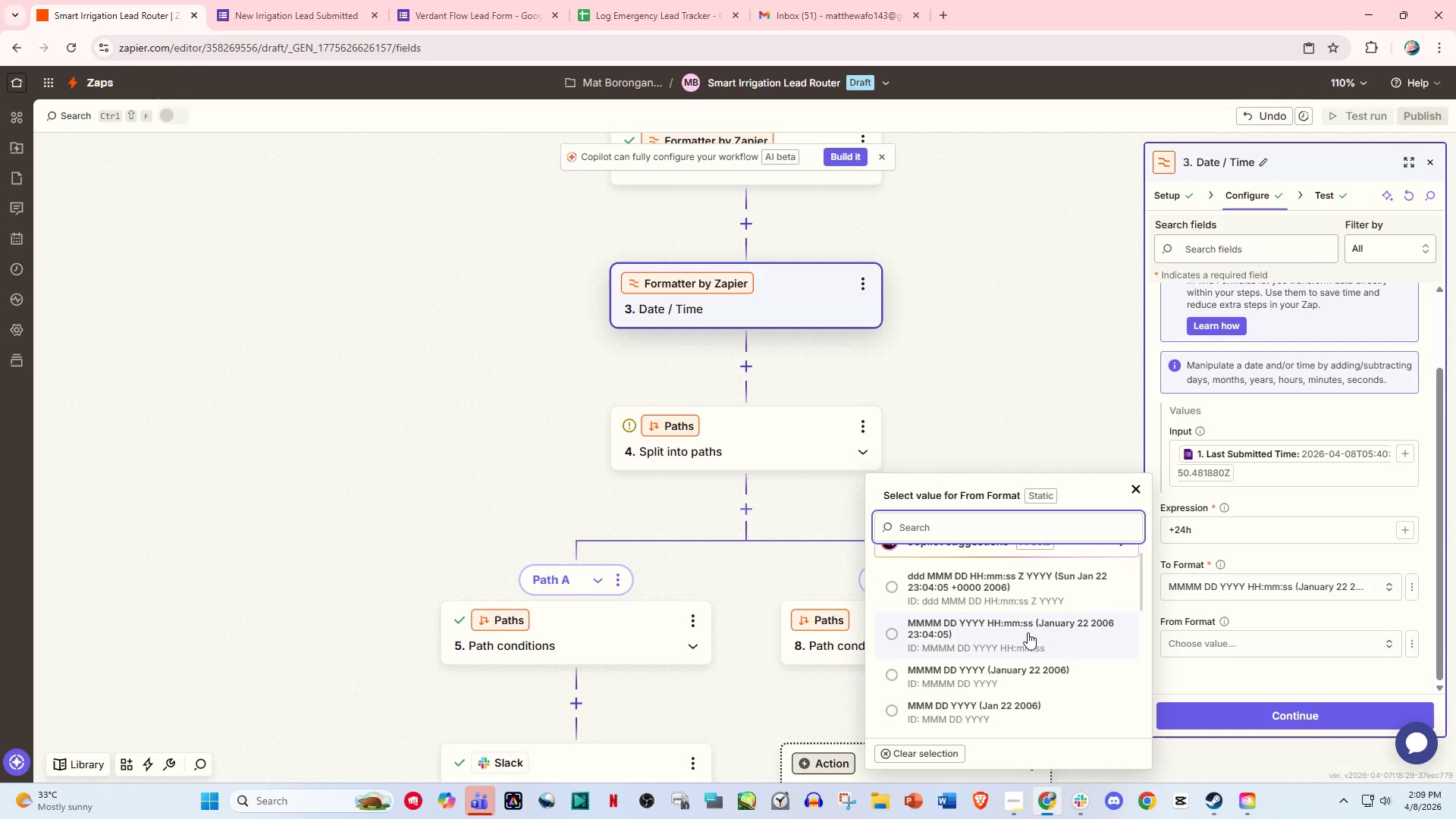 
left_click([1030, 632])
 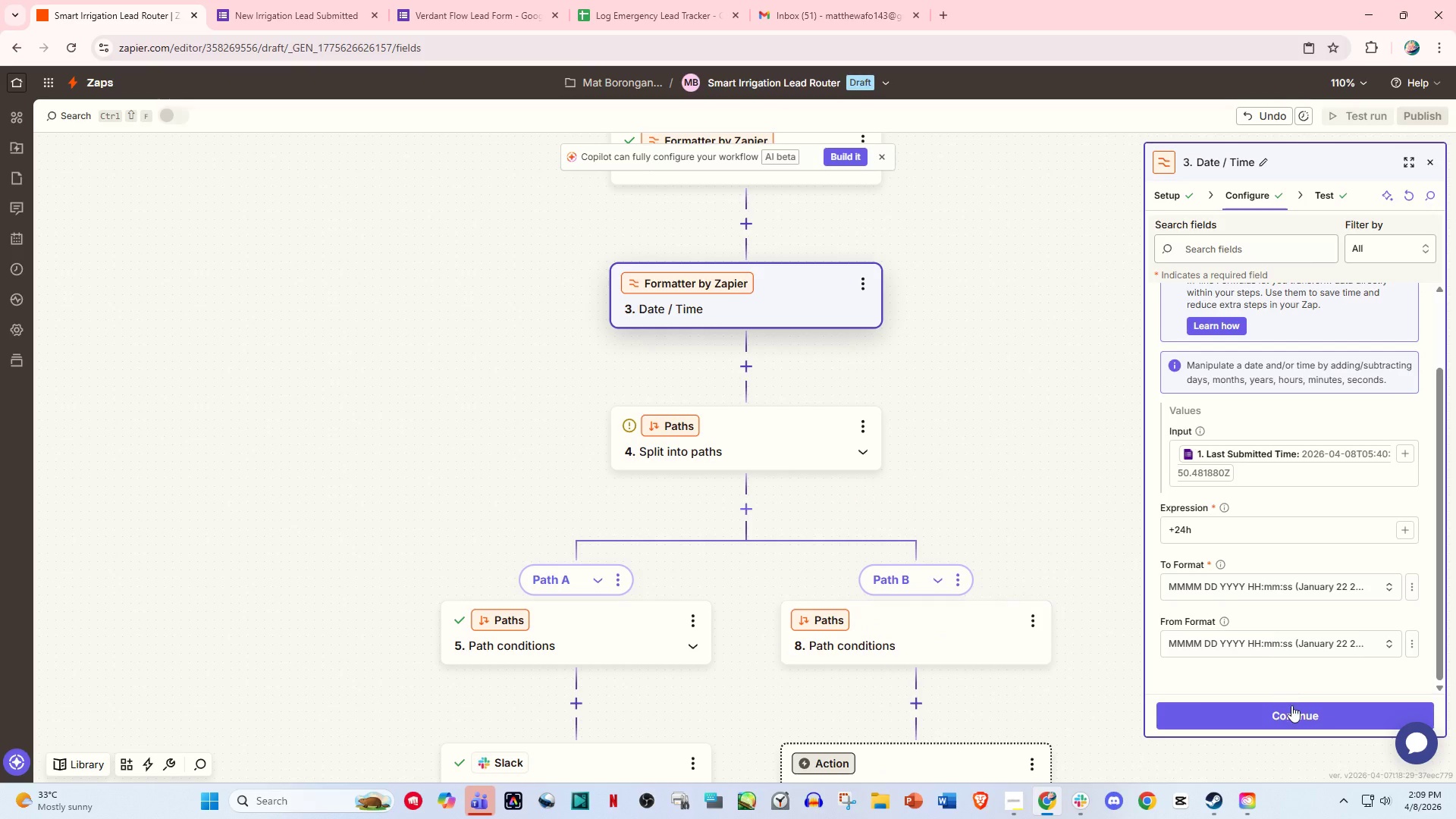 
left_click([1292, 712])
 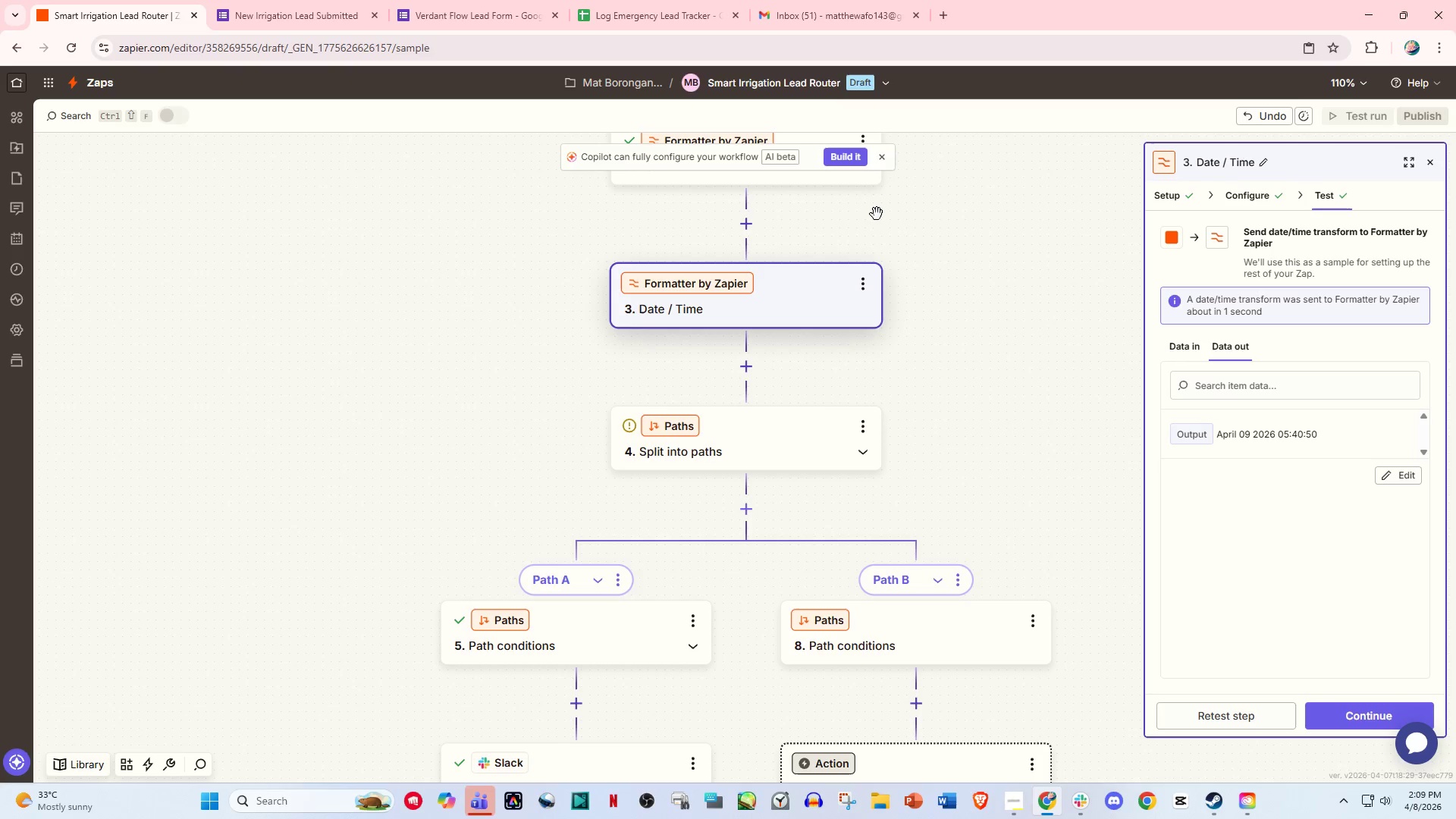 
wait(9.2)
 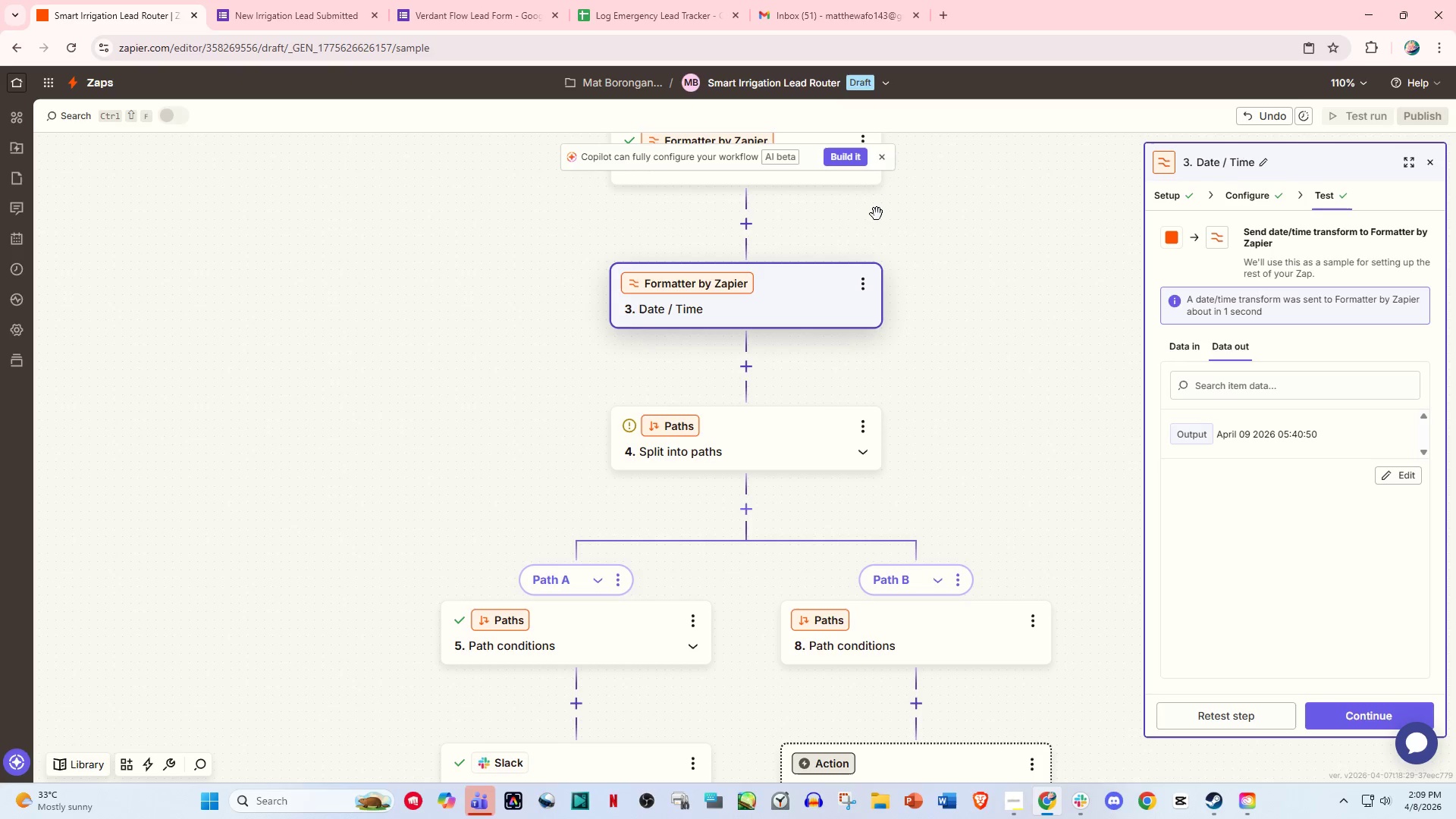 
scroll: coordinate [1109, 322], scroll_direction: up, amount: 3.0
 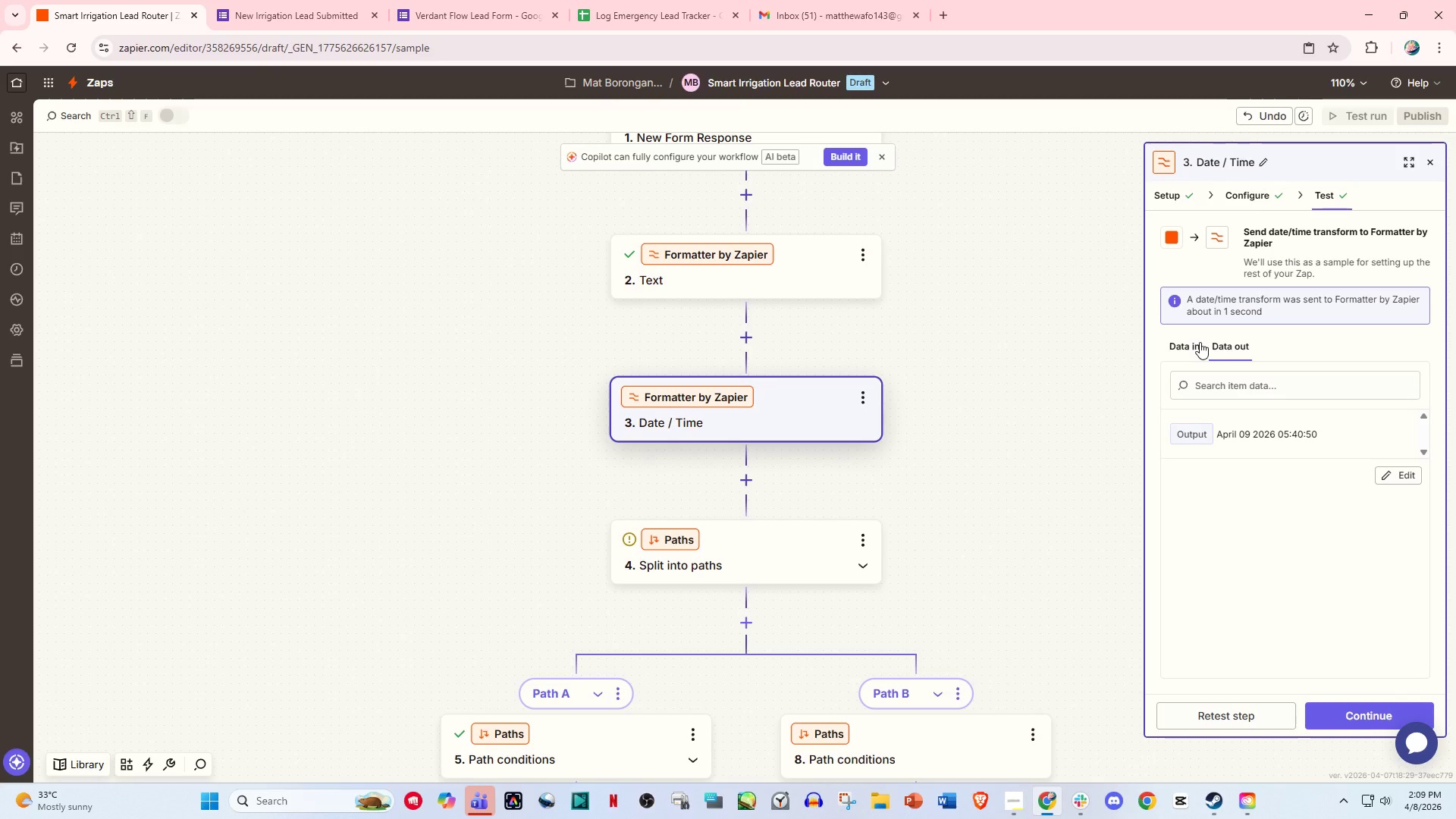 
left_click([1195, 342])
 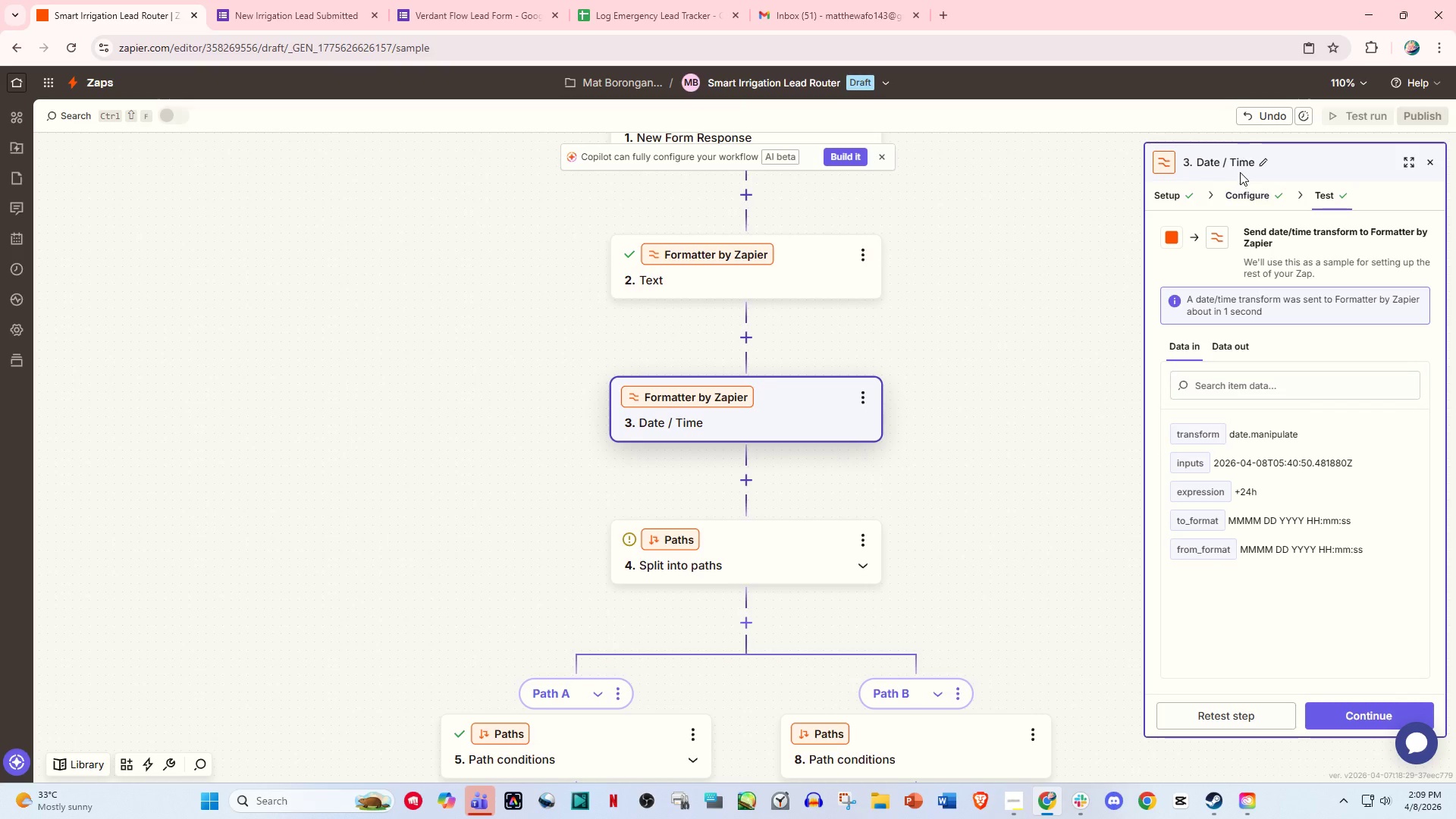 
double_click([1233, 198])
 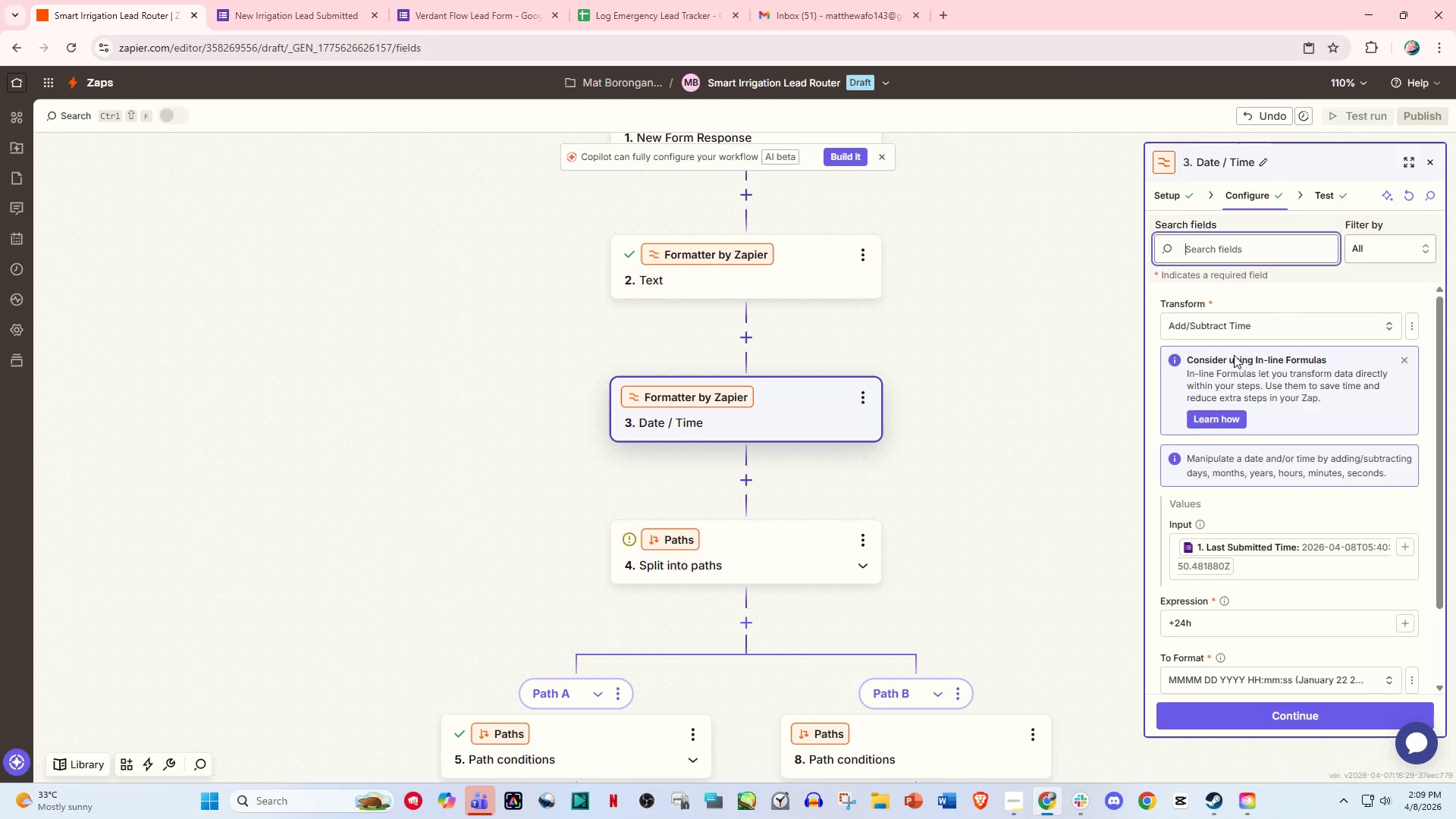 
scroll: coordinate [1248, 472], scroll_direction: down, amount: 1.0
 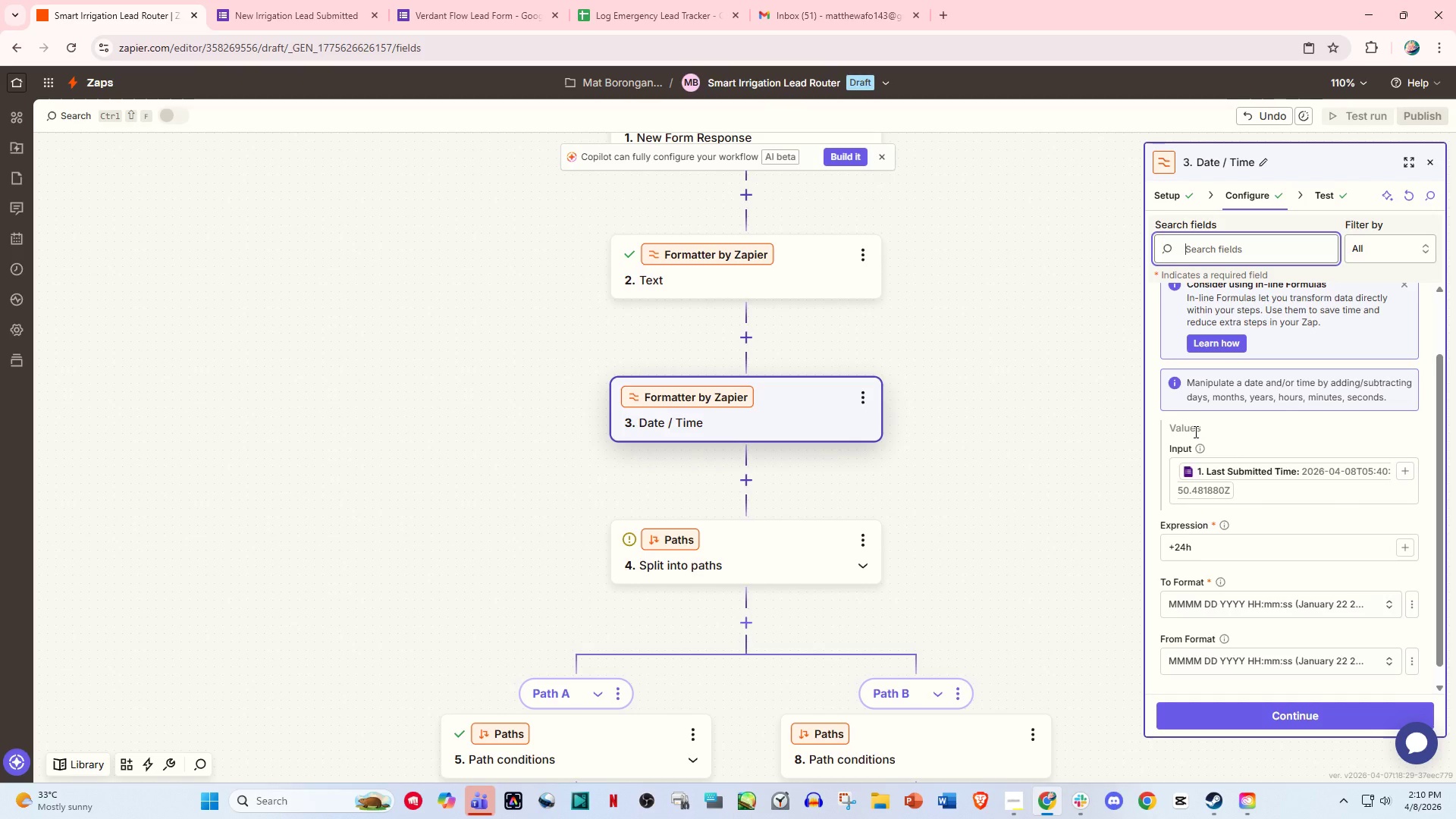 
left_click([683, 0])
 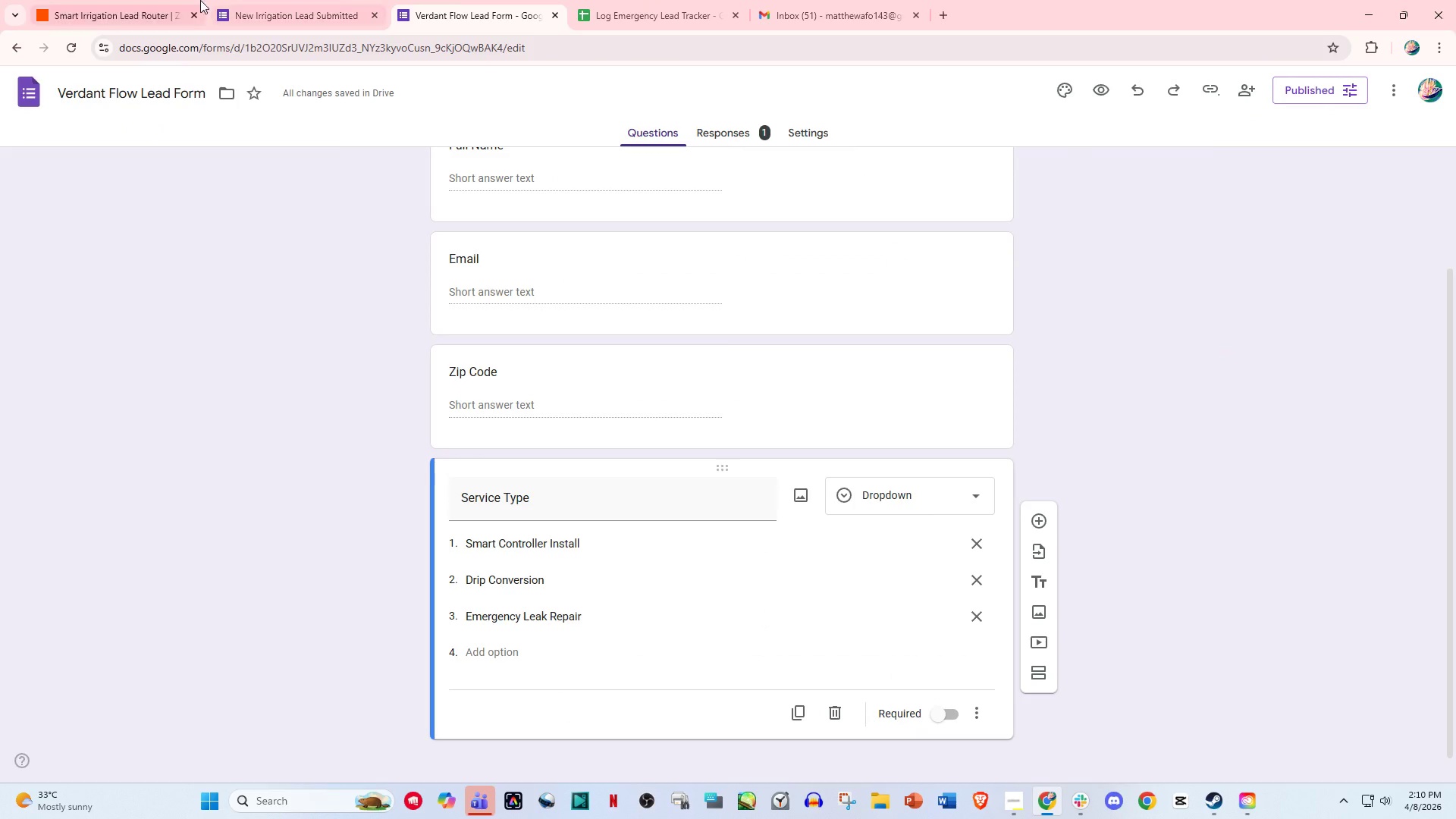 
left_click([136, 0])
 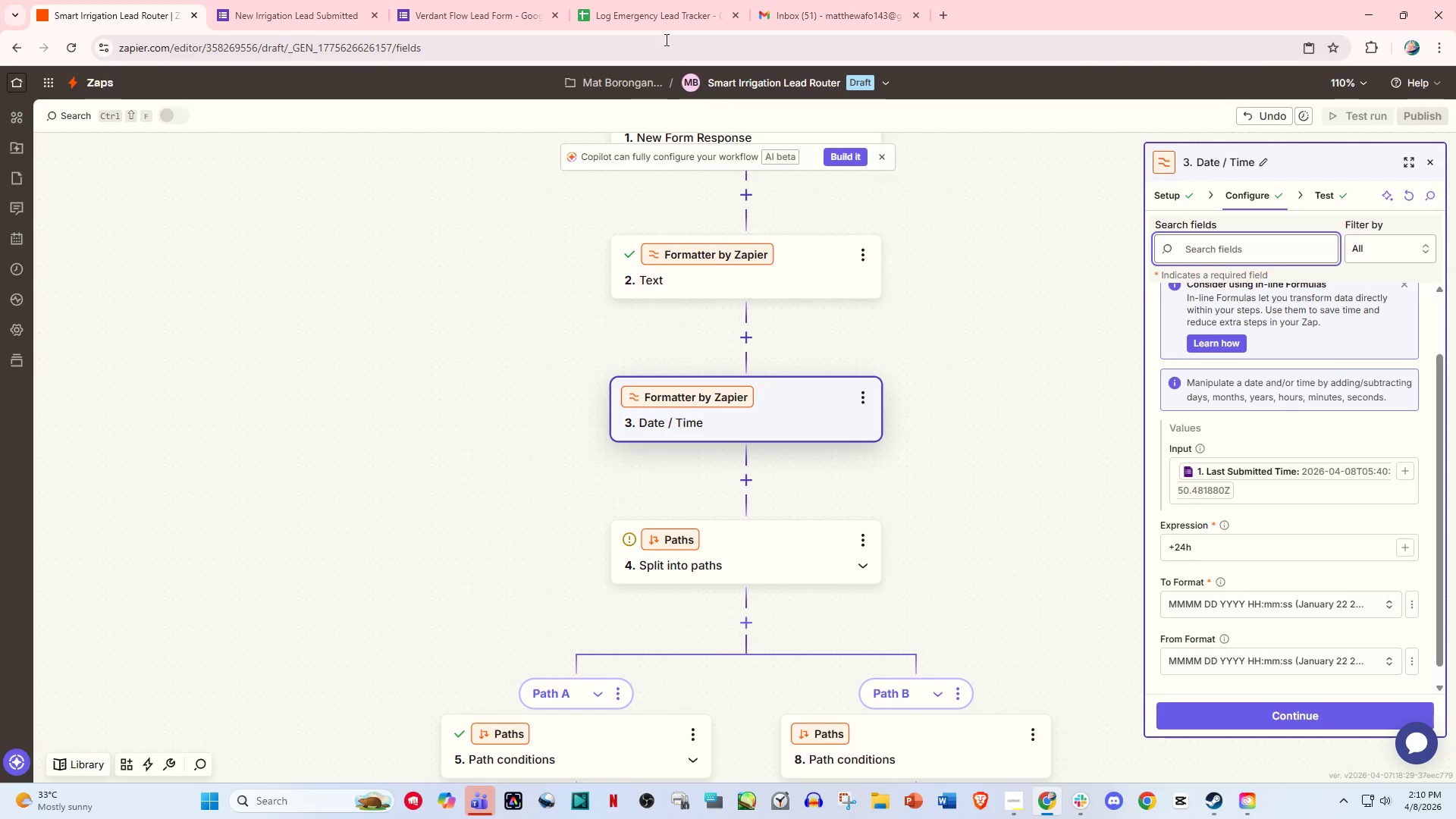 
left_click([663, 0])
 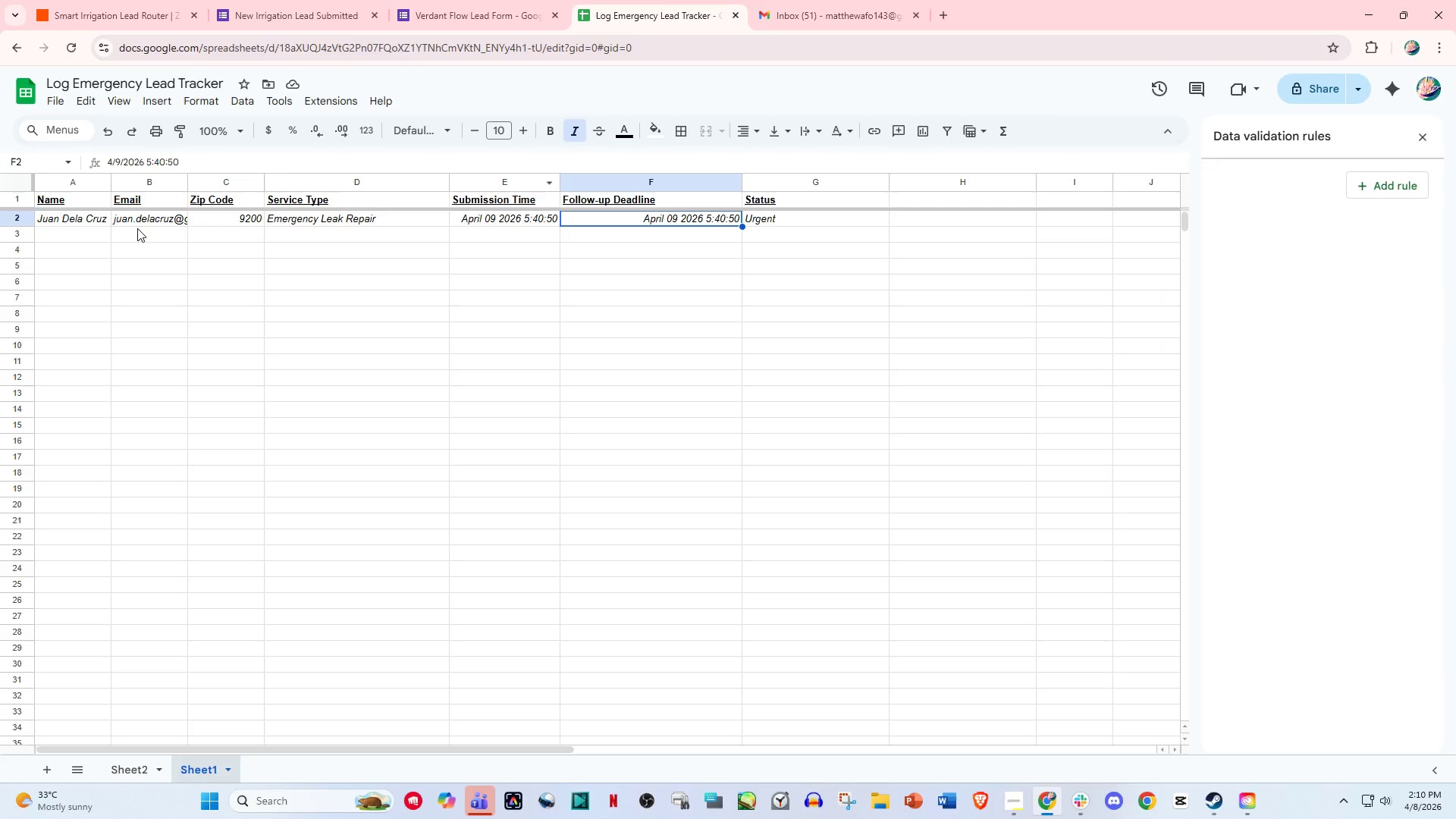 
left_click_drag(start_coordinate=[105, 217], to_coordinate=[764, 239])
 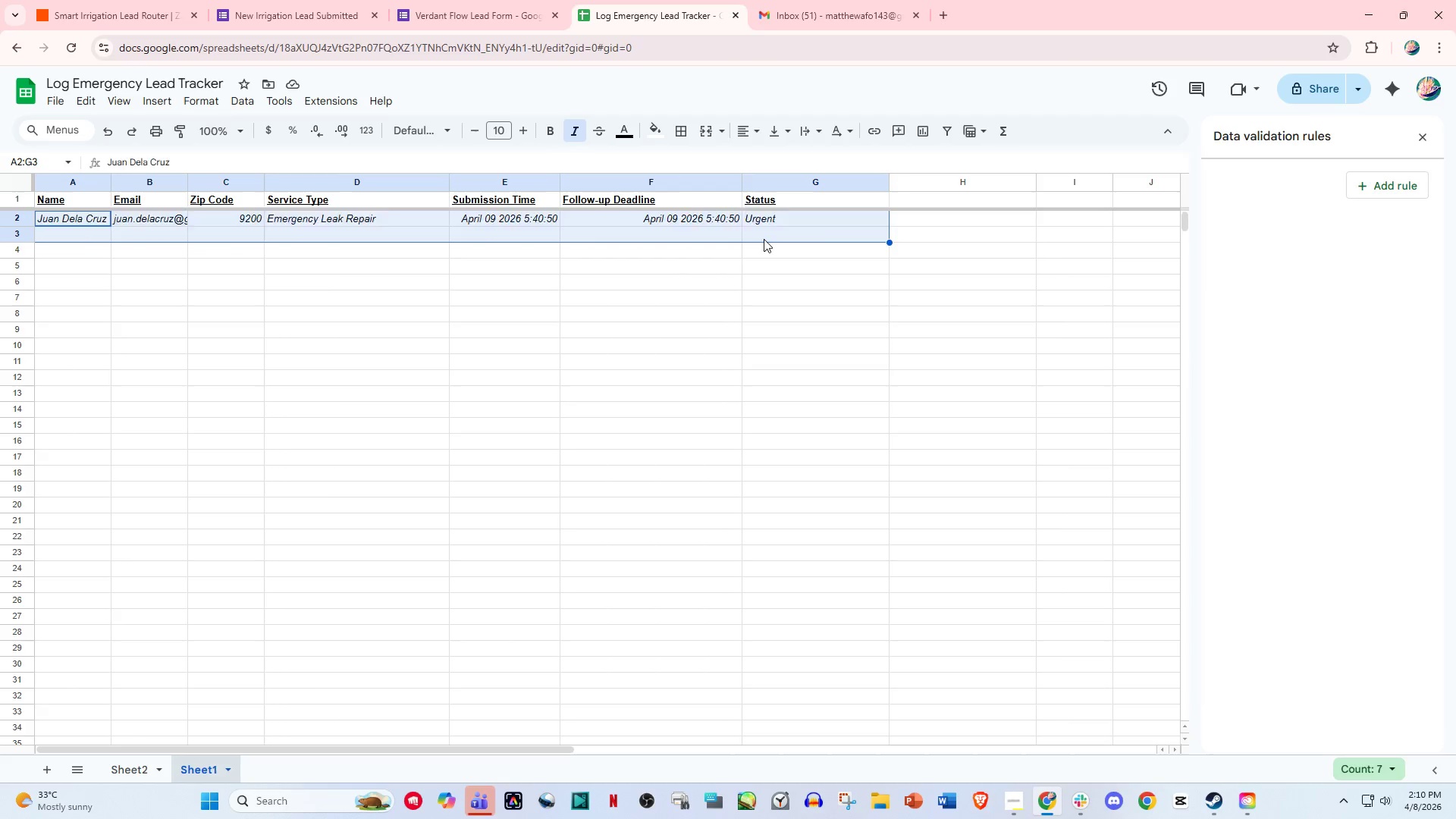 
key(Delete)
 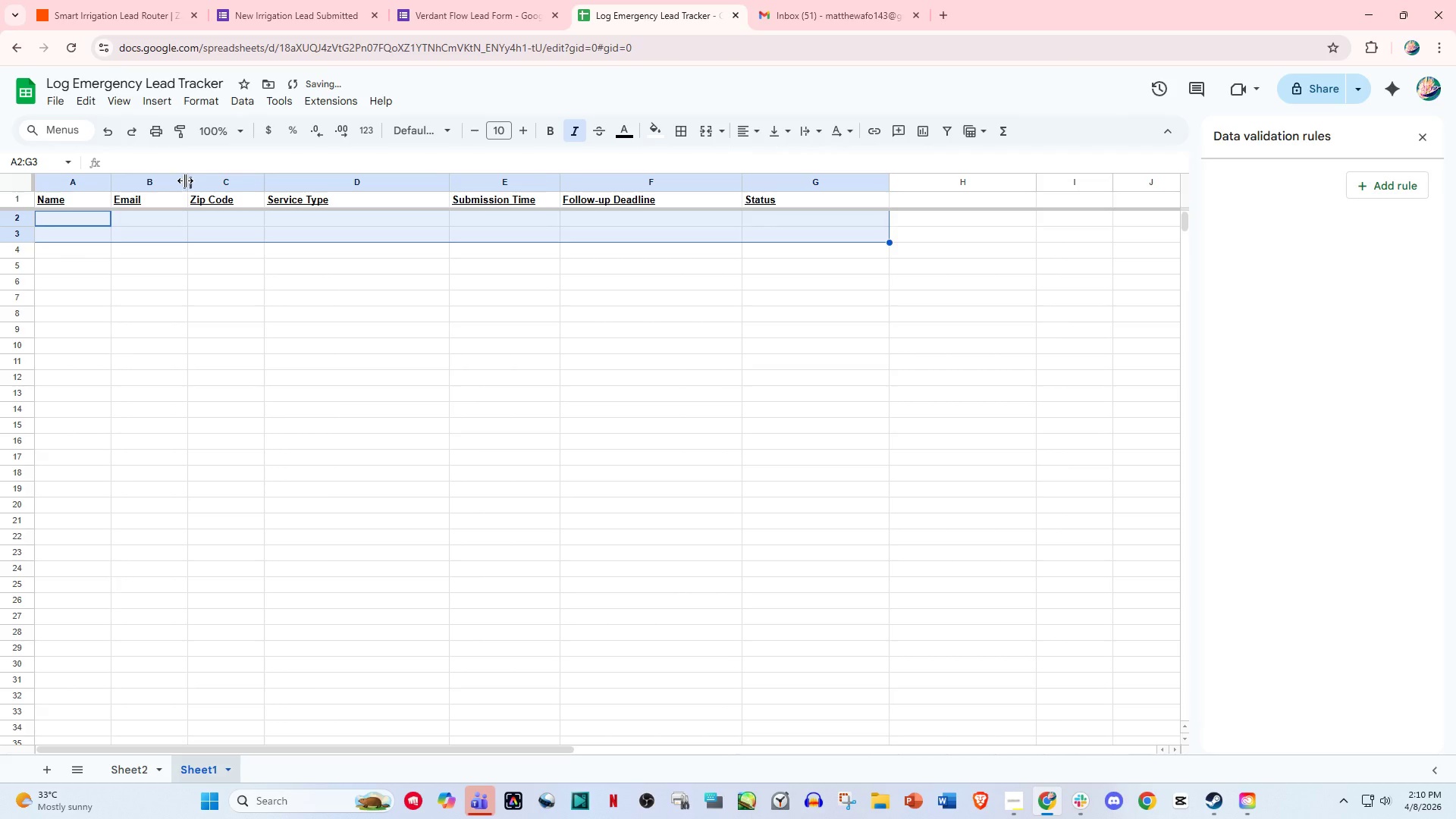 
left_click_drag(start_coordinate=[185, 180], to_coordinate=[287, 180])
 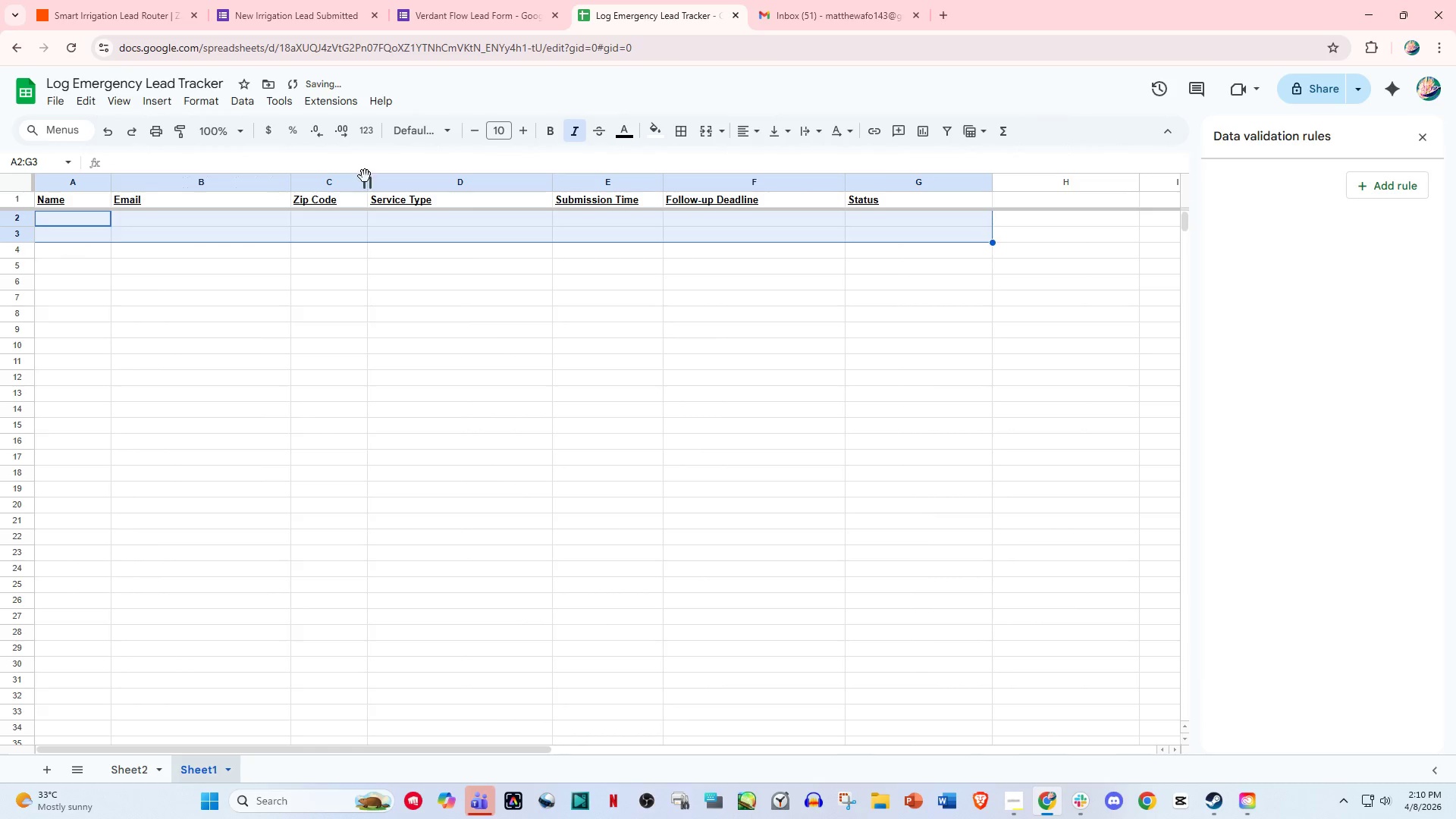 
left_click([365, 176])
 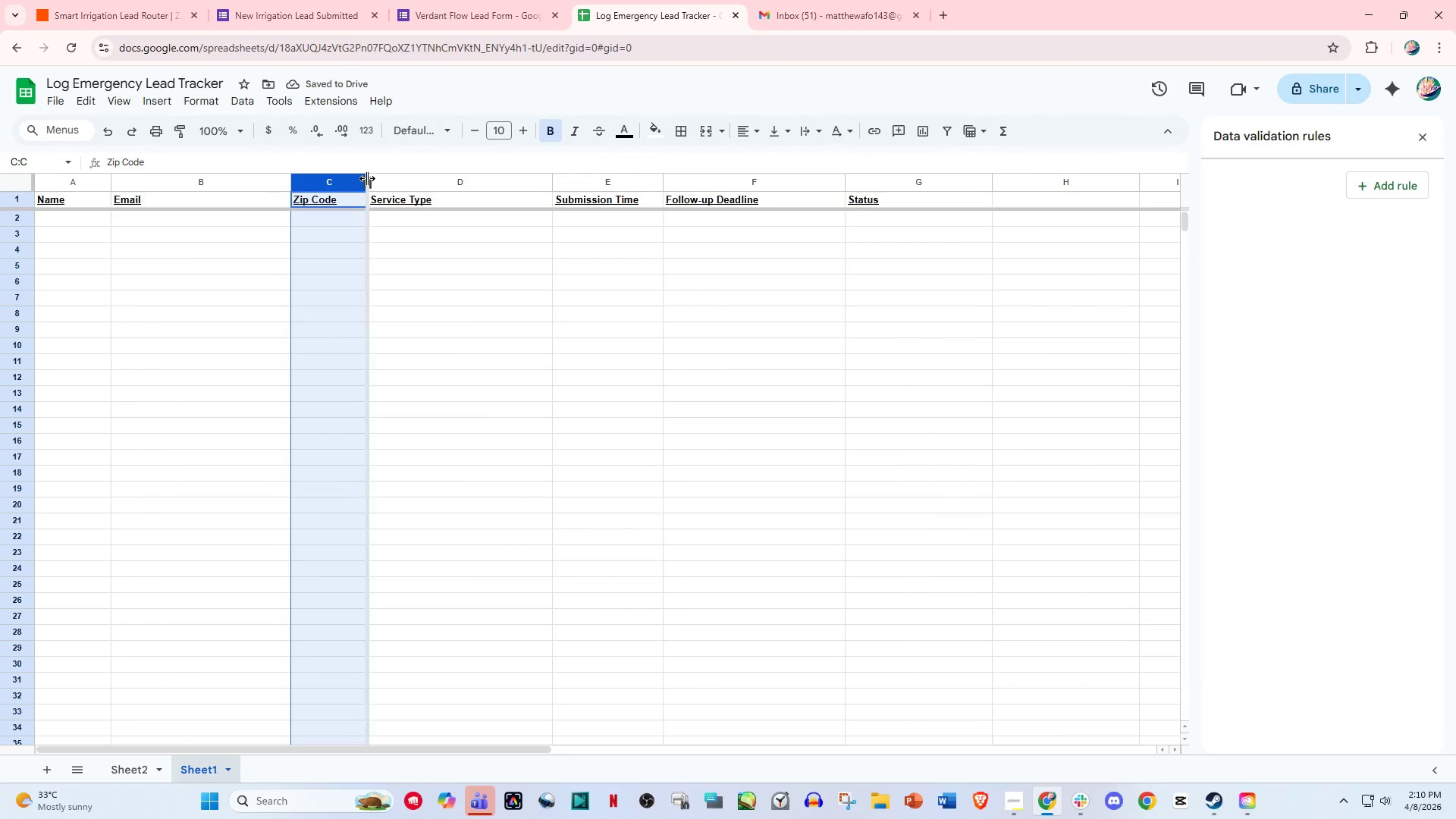 
left_click_drag(start_coordinate=[367, 178], to_coordinate=[353, 183])
 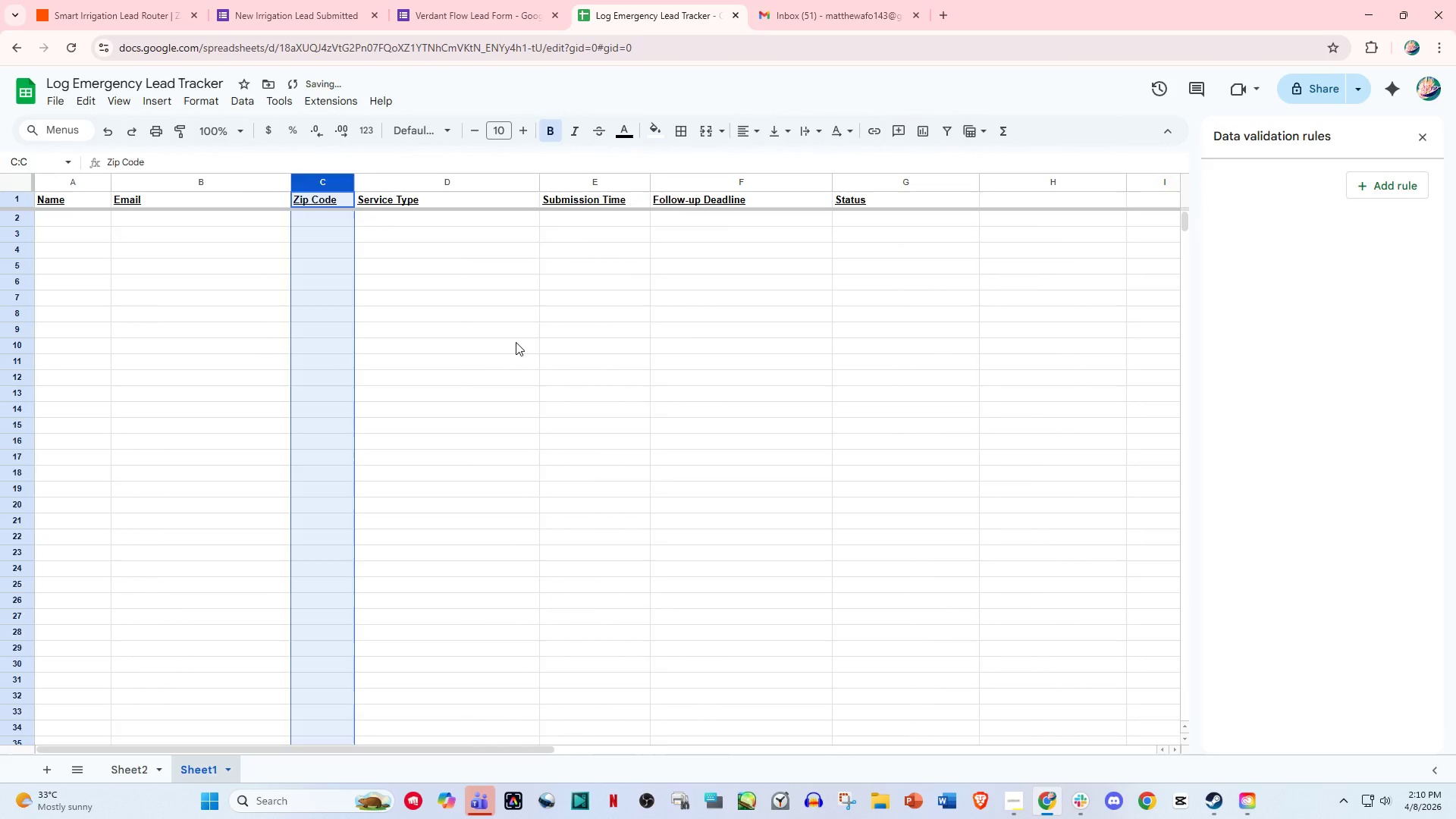 
left_click([516, 342])
 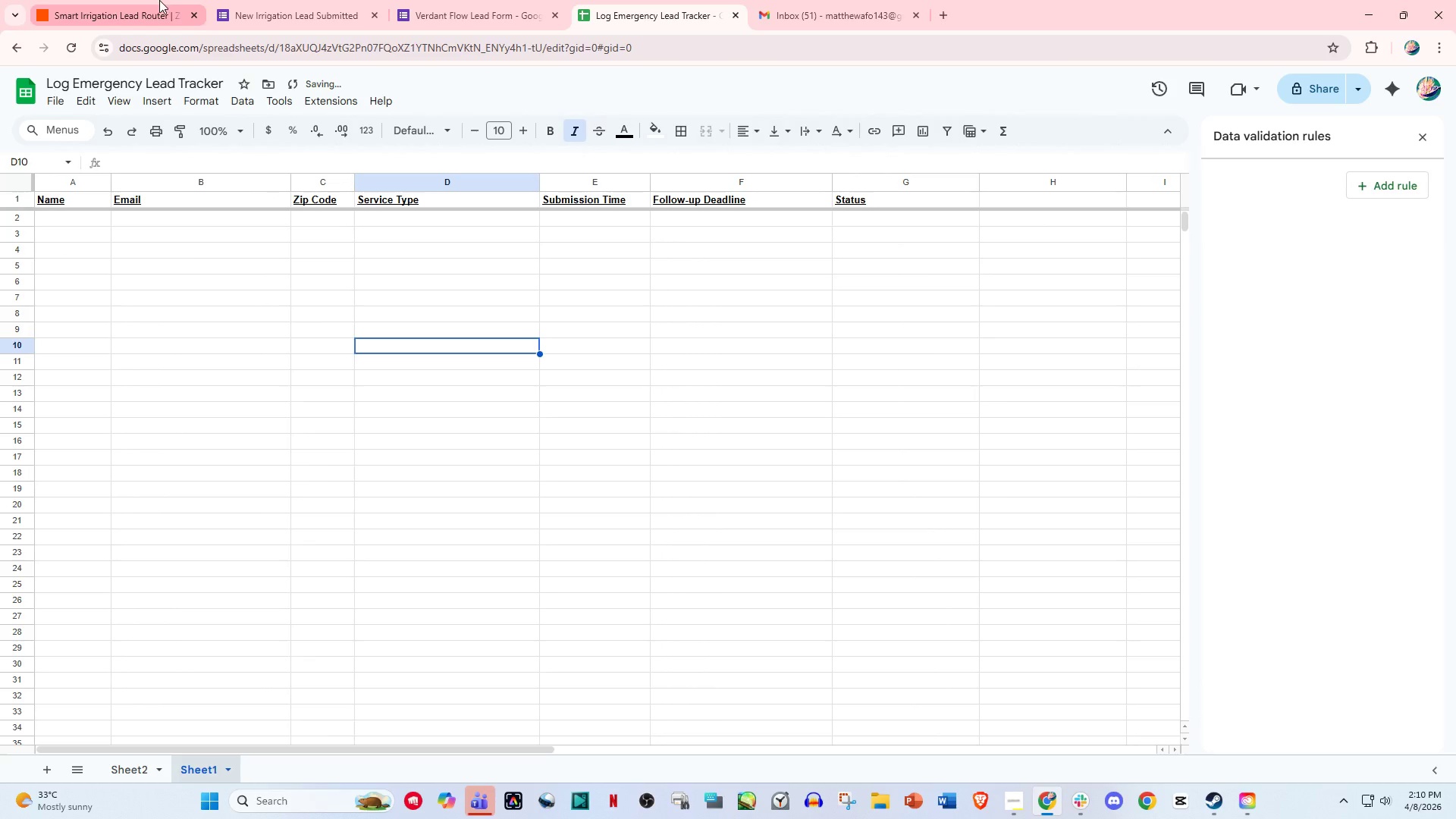 
left_click([157, 0])
 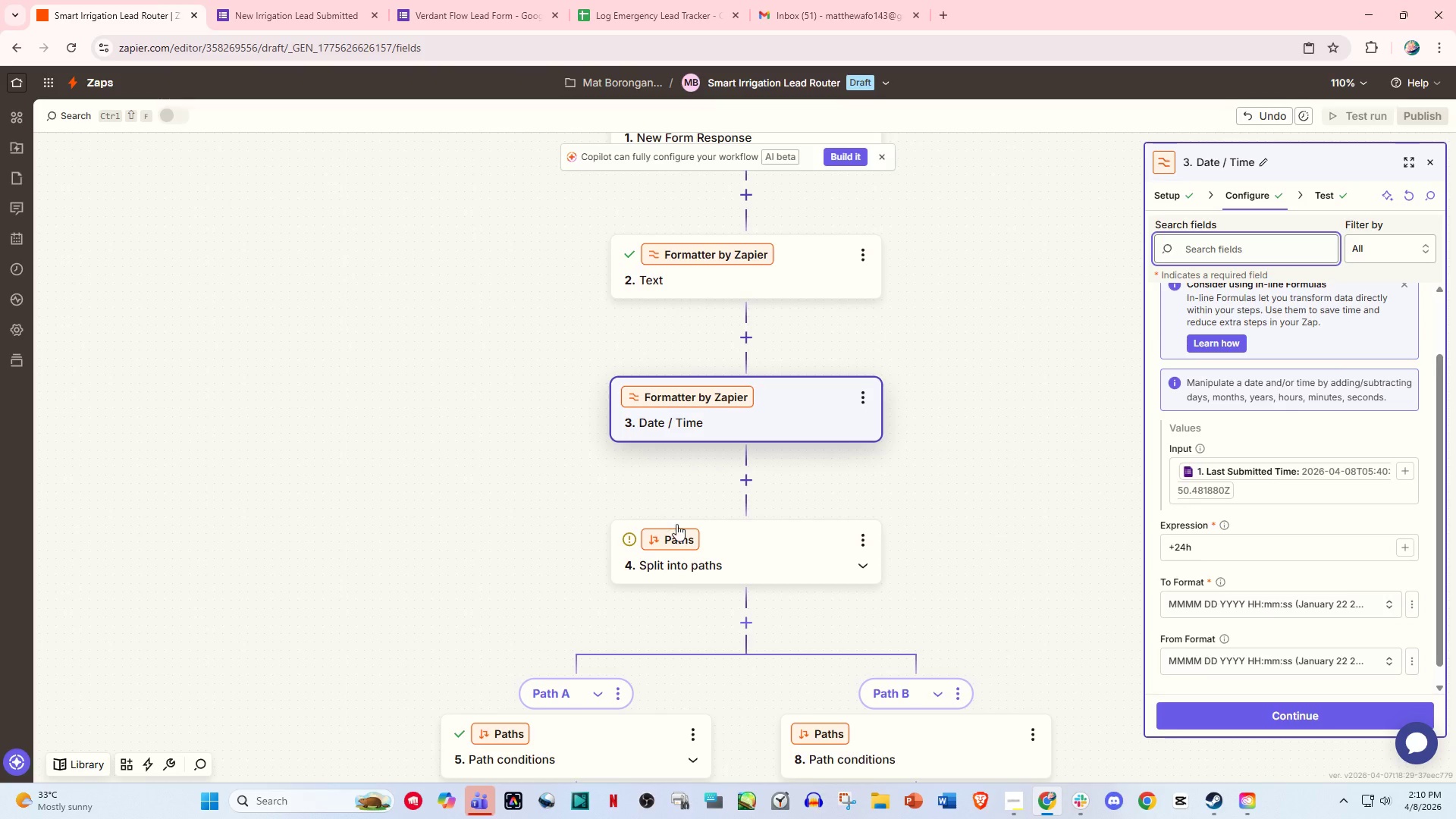 
left_click([571, 549])
 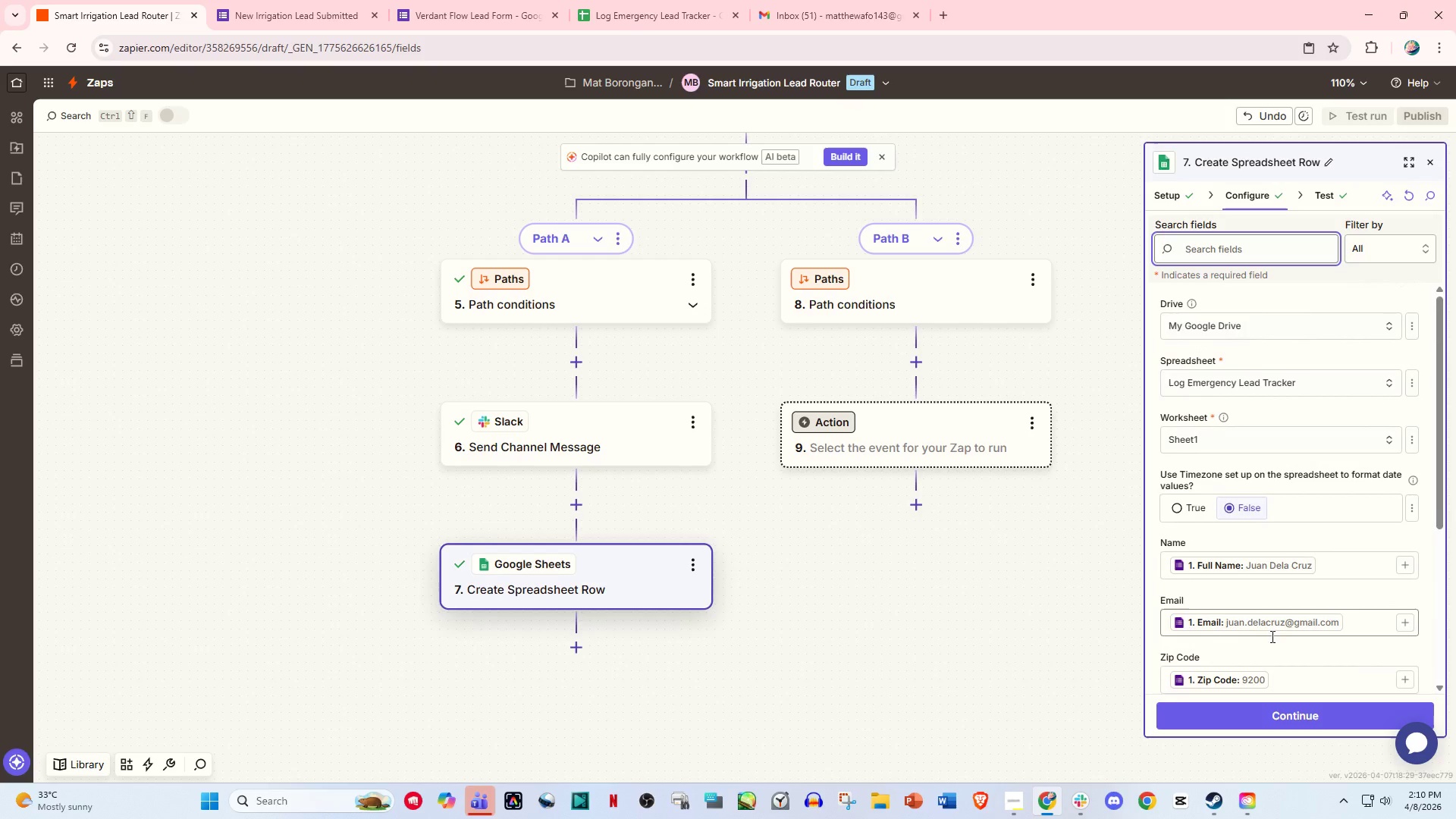 
scroll: coordinate [1272, 635], scroll_direction: down, amount: 18.0
 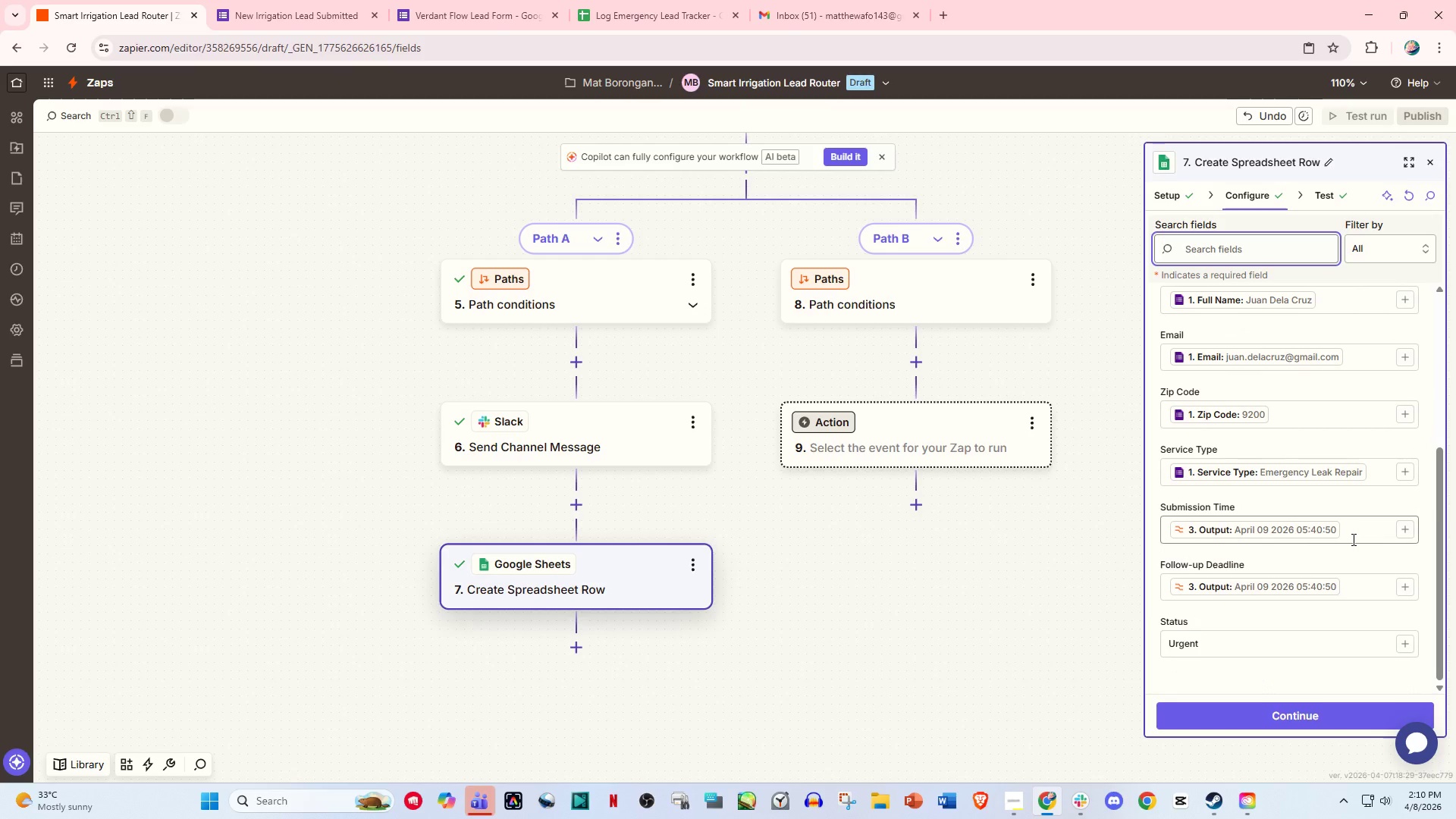 
left_click([1352, 539])
 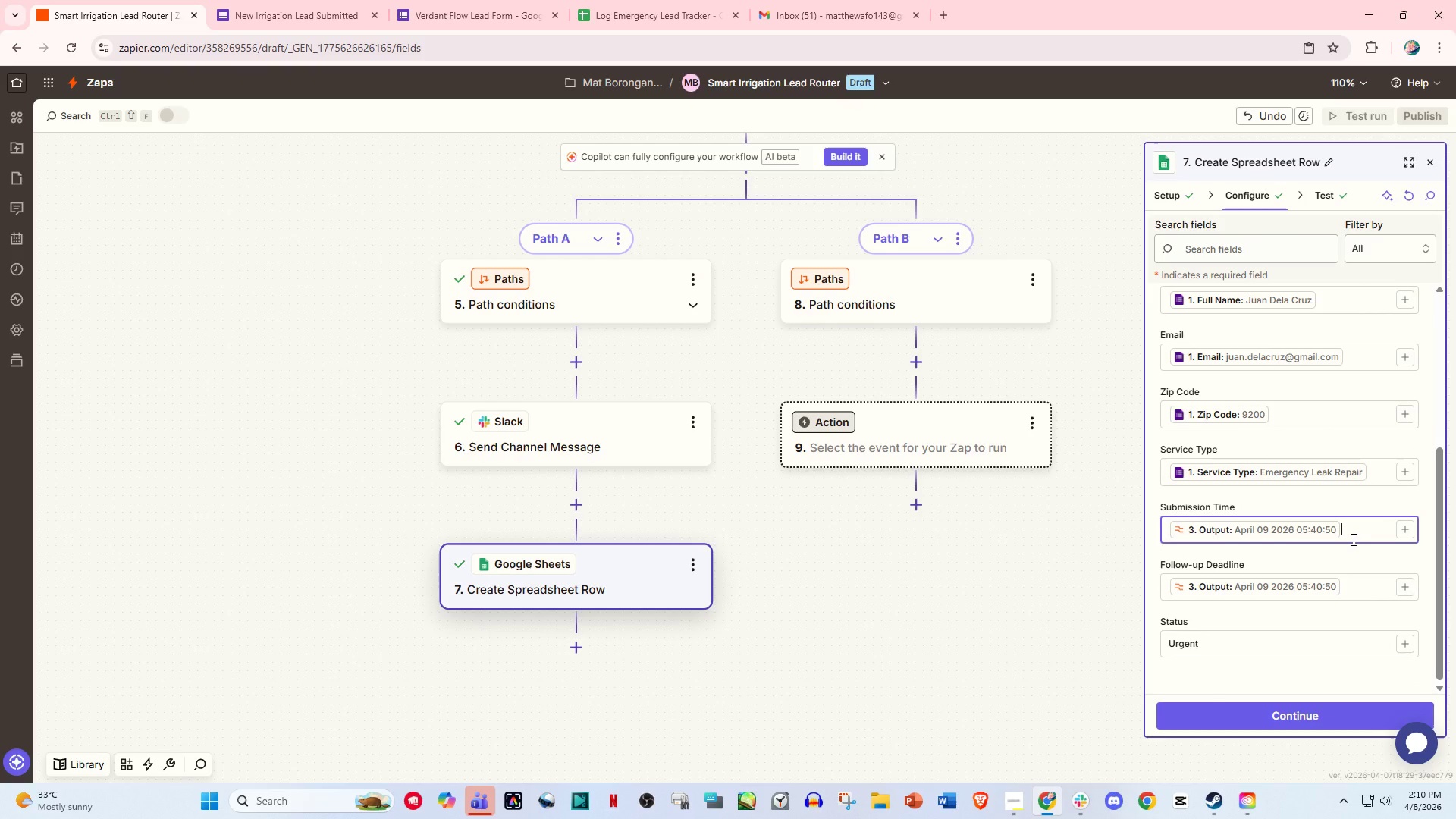 
key(Backspace)
 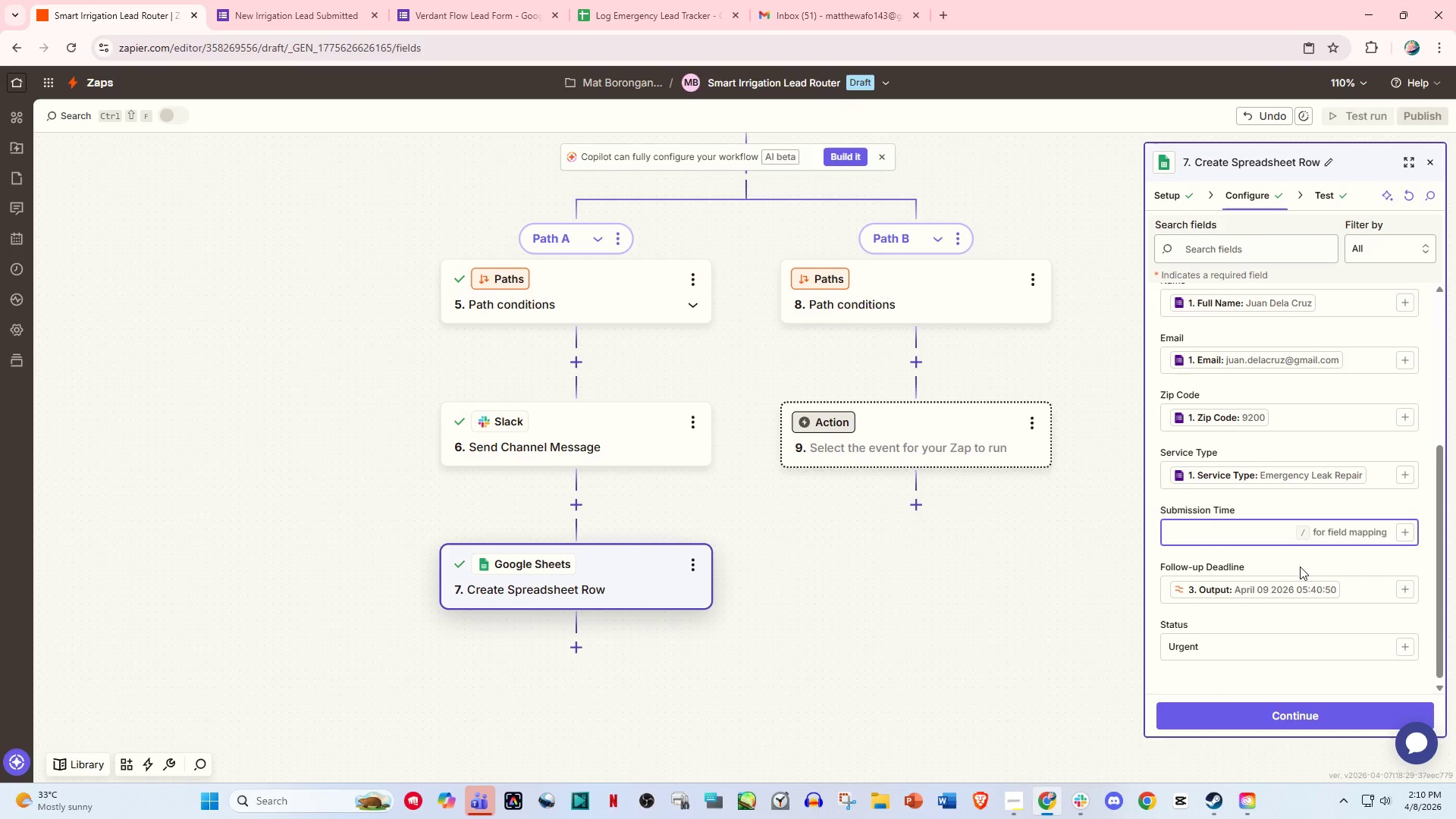 
key(Slash)
 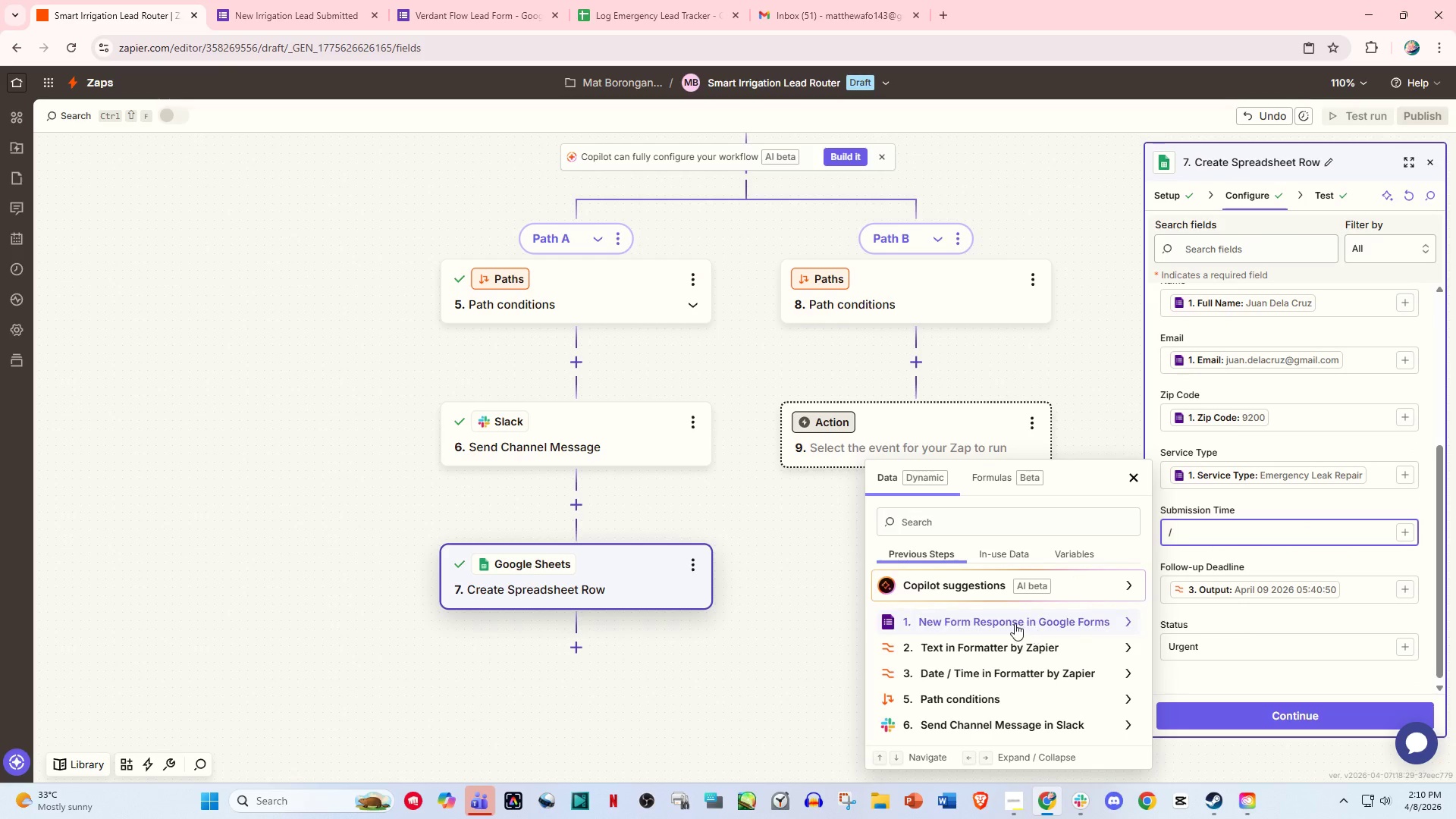 
left_click([1015, 623])
 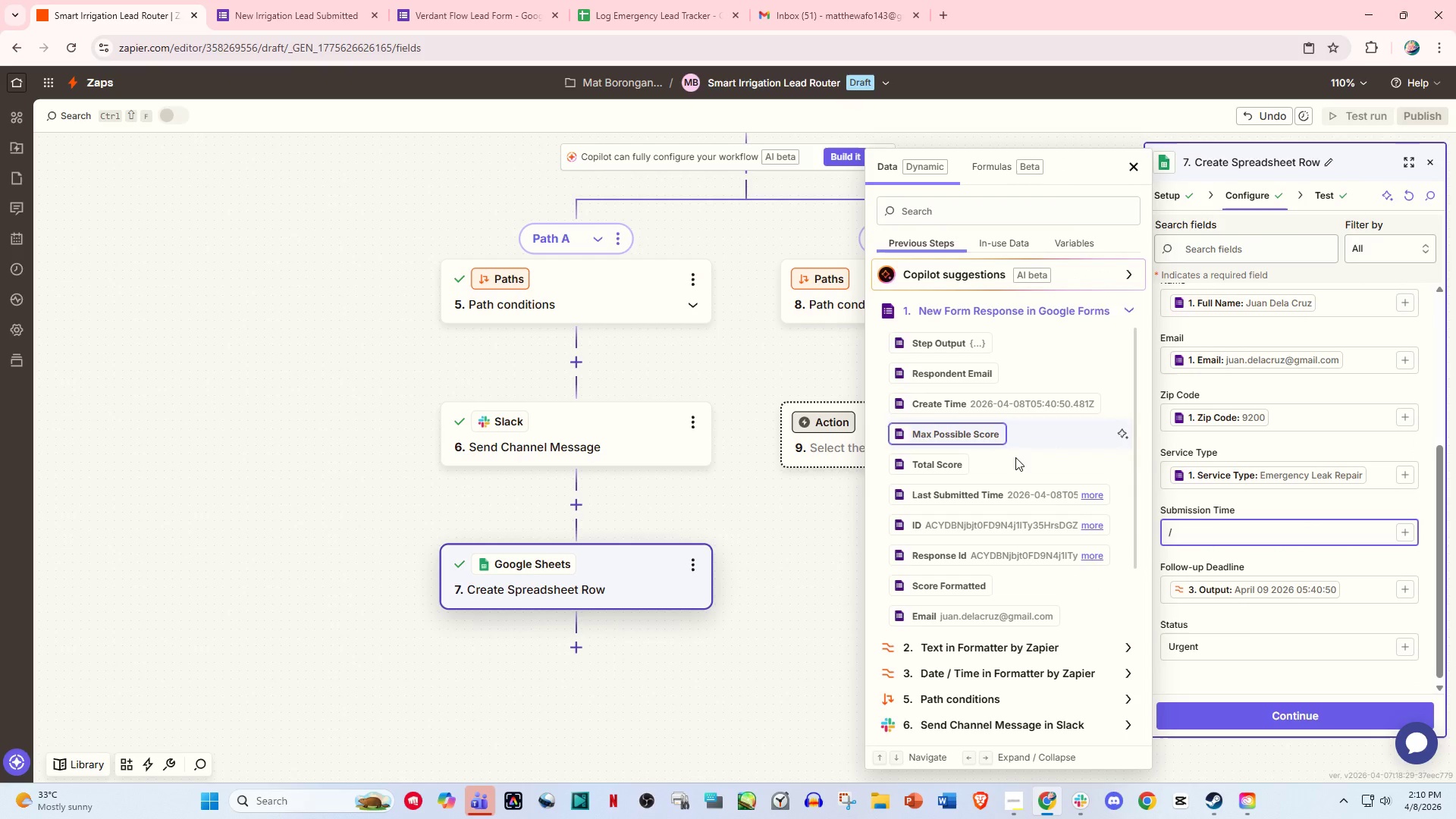 
scroll: coordinate [1016, 529], scroll_direction: down, amount: 5.0
 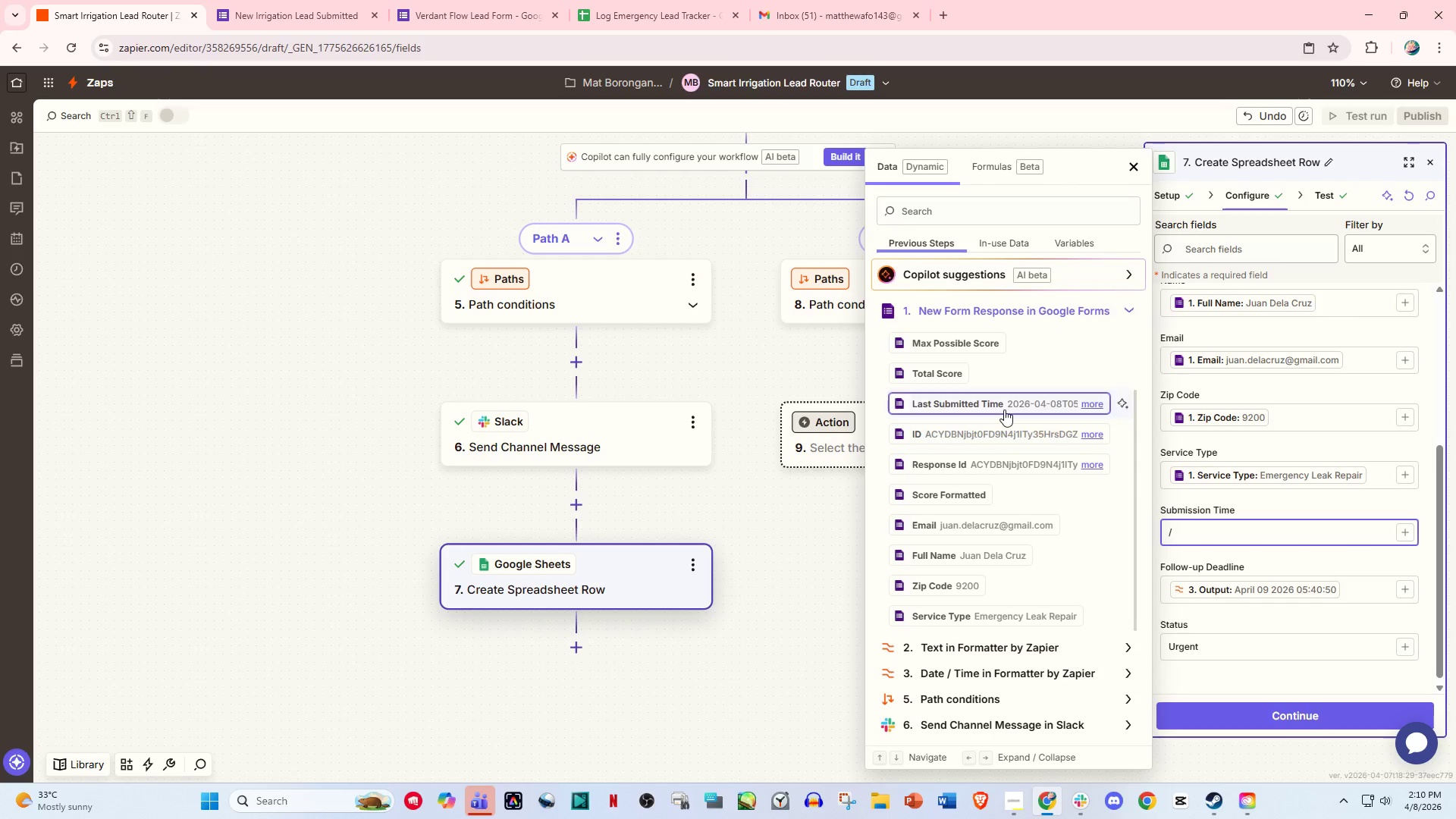 
left_click([1004, 410])
 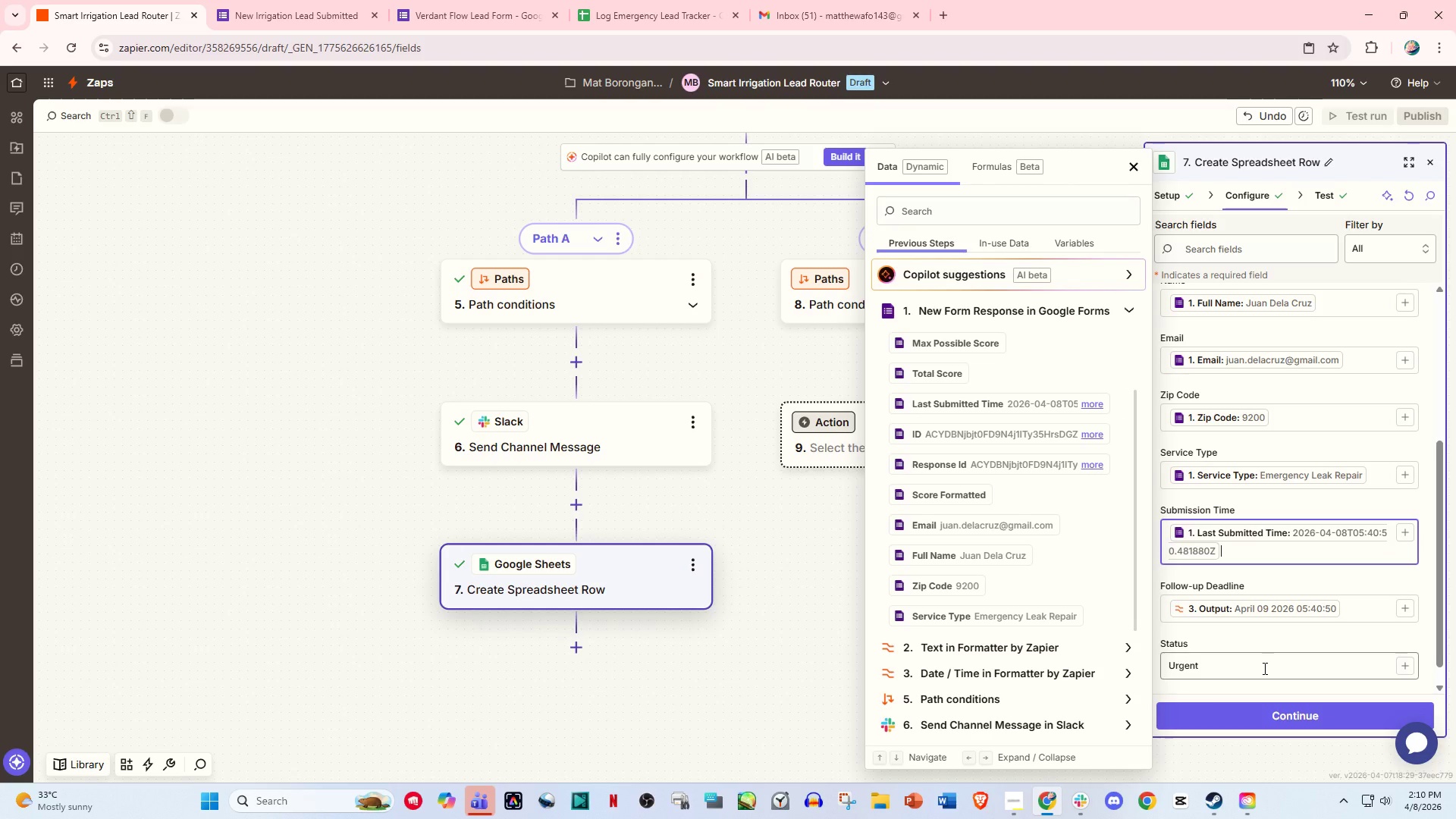 
left_click([1263, 668])
 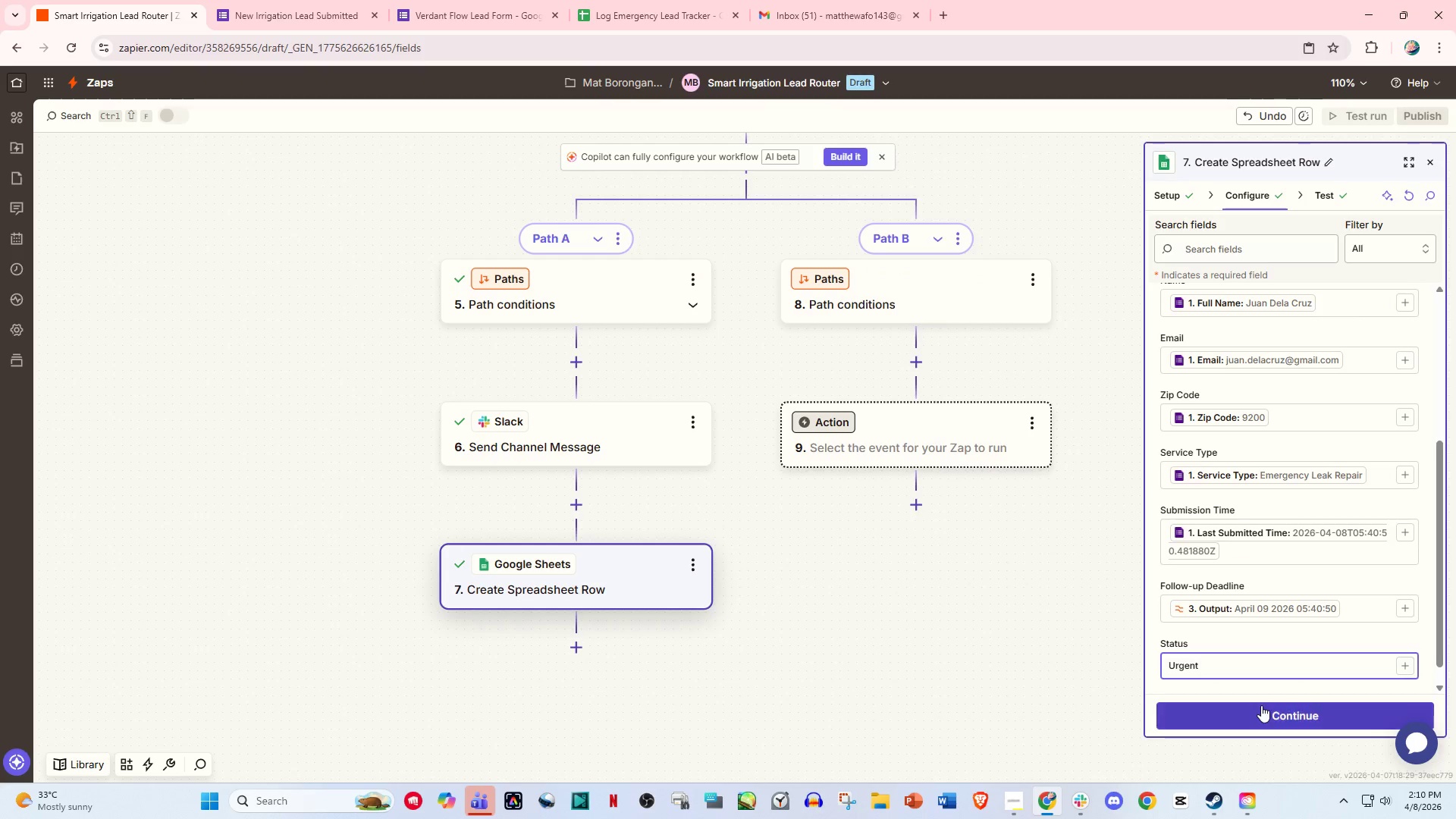 
left_click([1266, 711])
 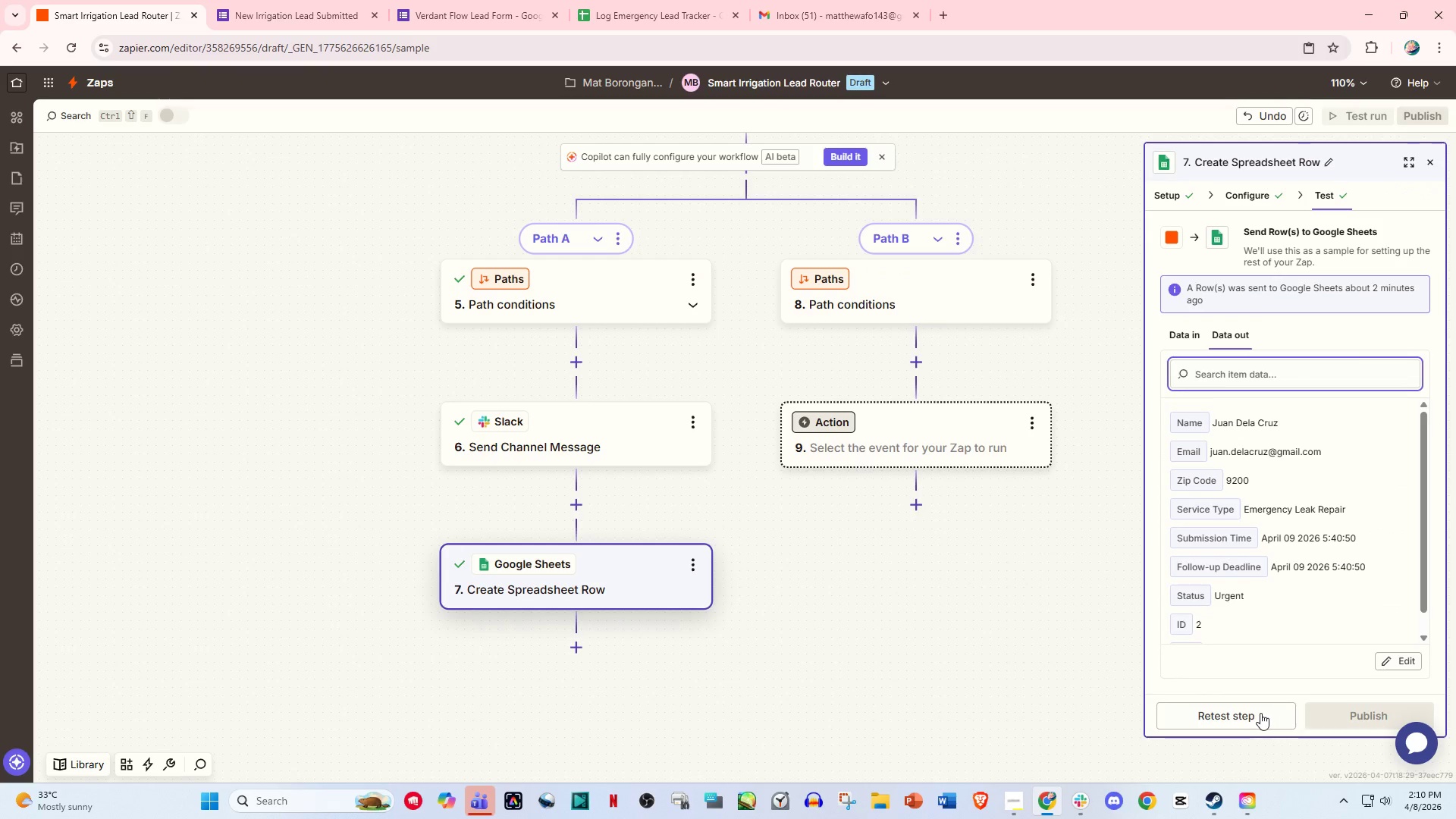 
left_click([1260, 713])
 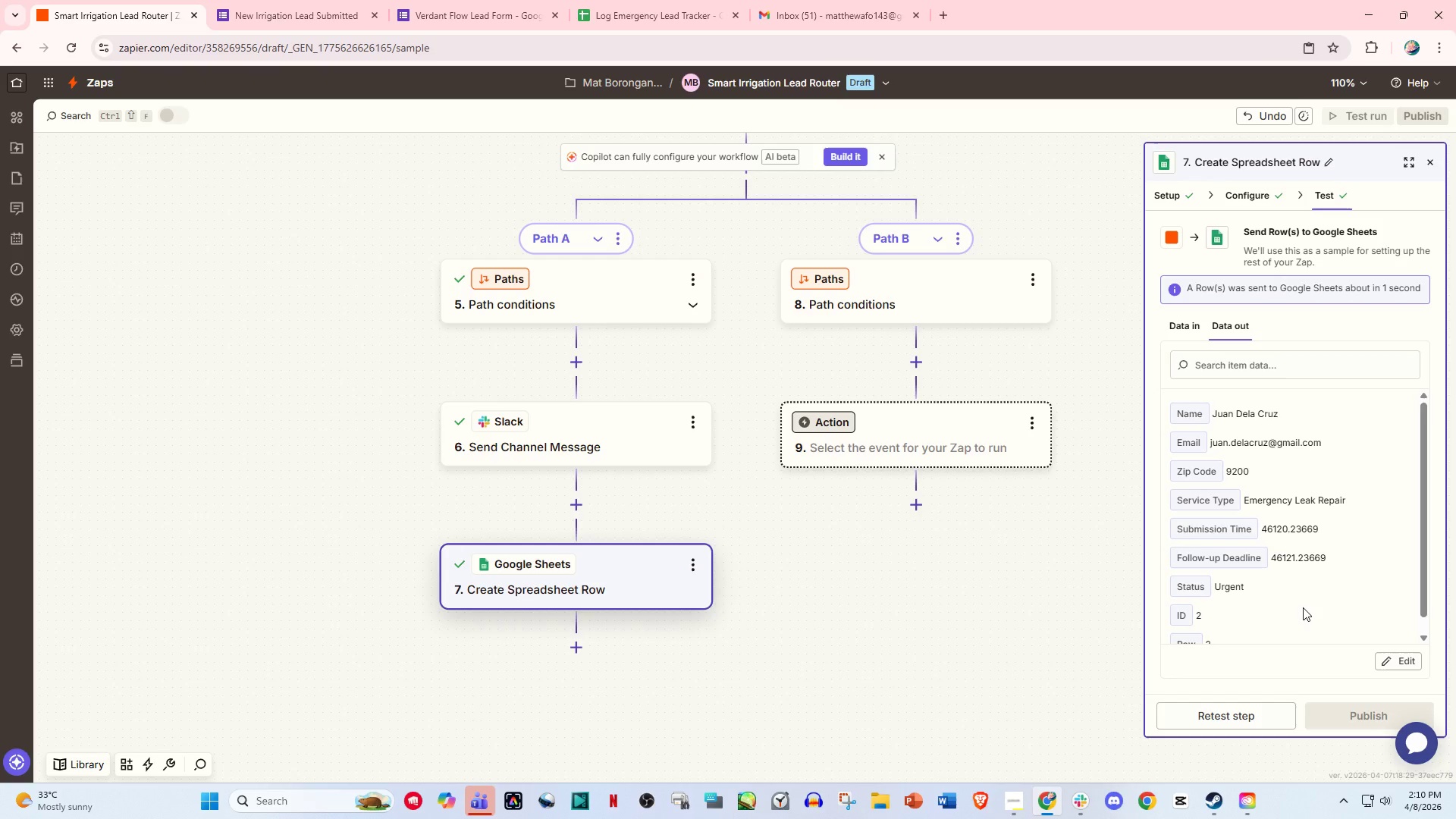 
wait(10.45)
 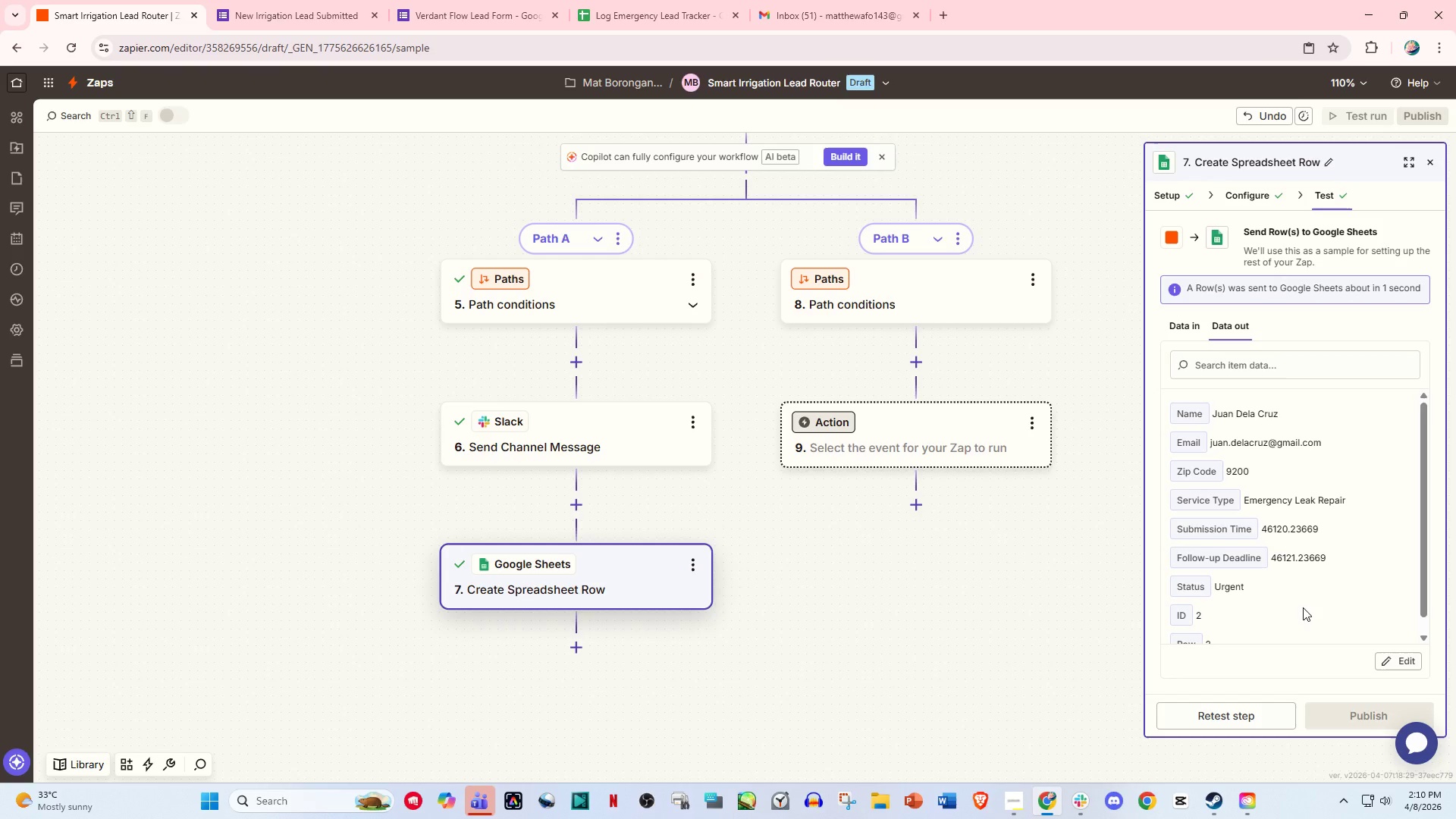 
left_click([634, 0])
 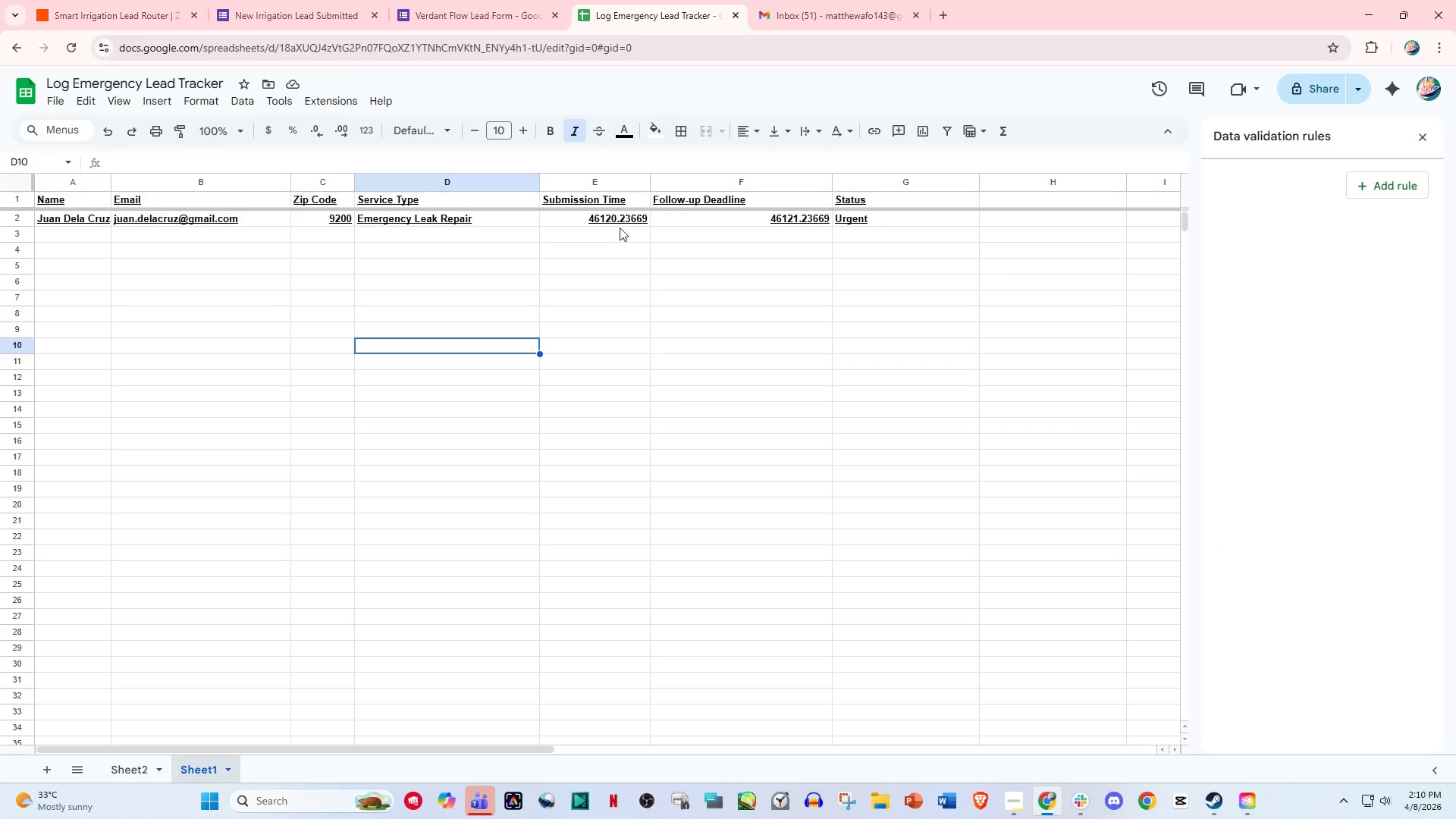 
left_click([619, 223])
 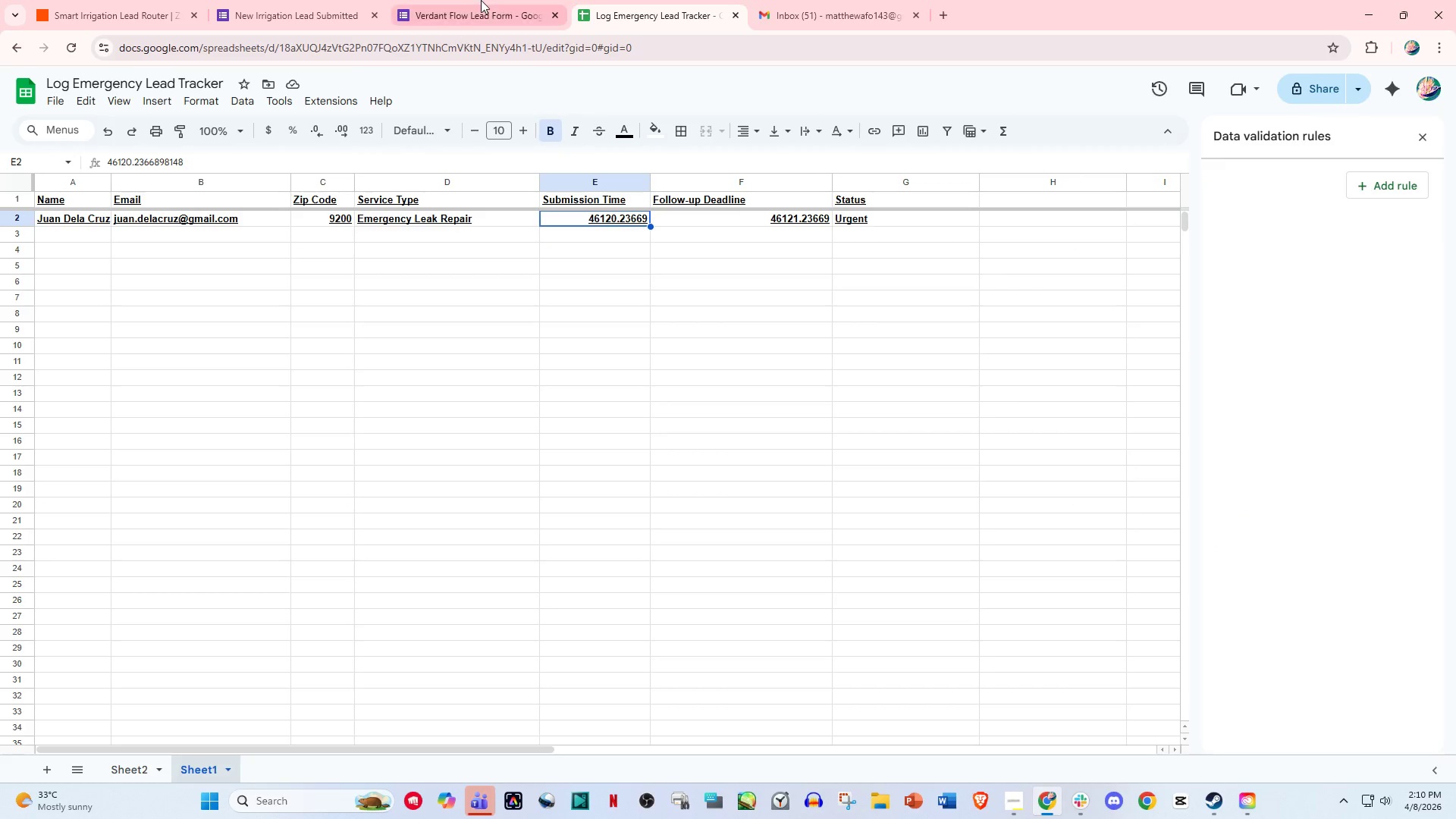 
left_click([481, 0])
 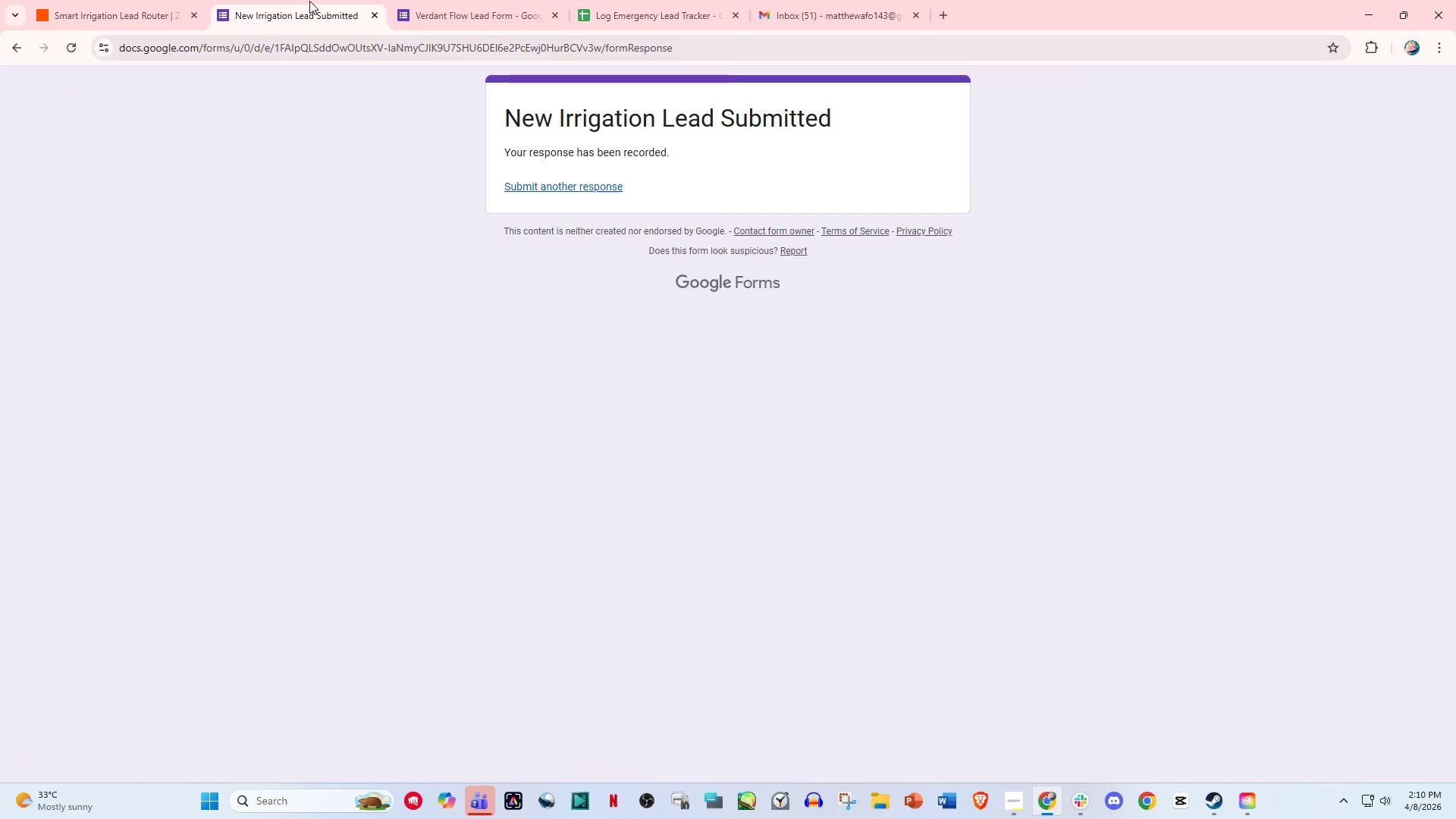 
double_click([125, 0])
 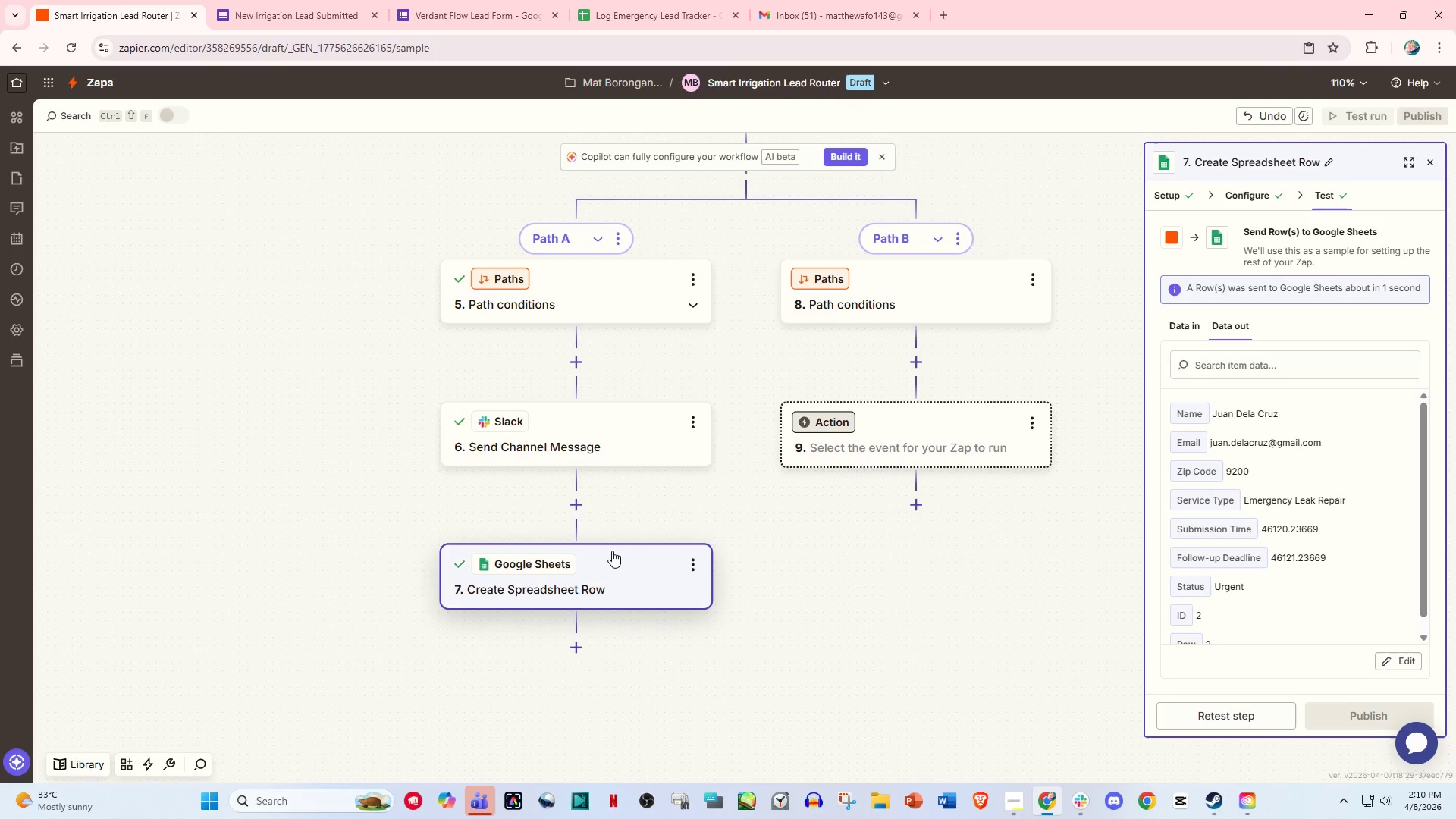 
wait(10.5)
 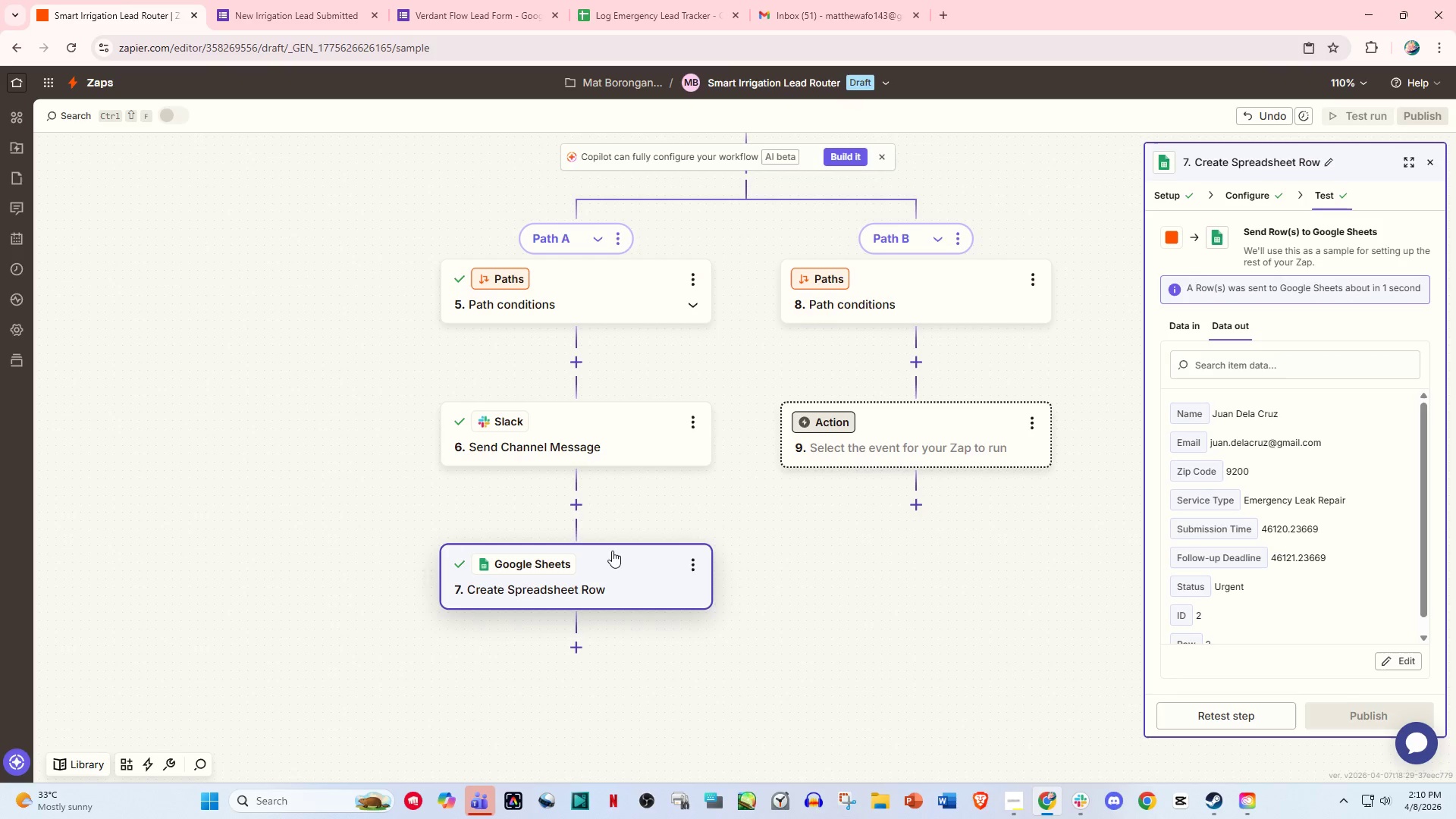 
left_click([1243, 206])
 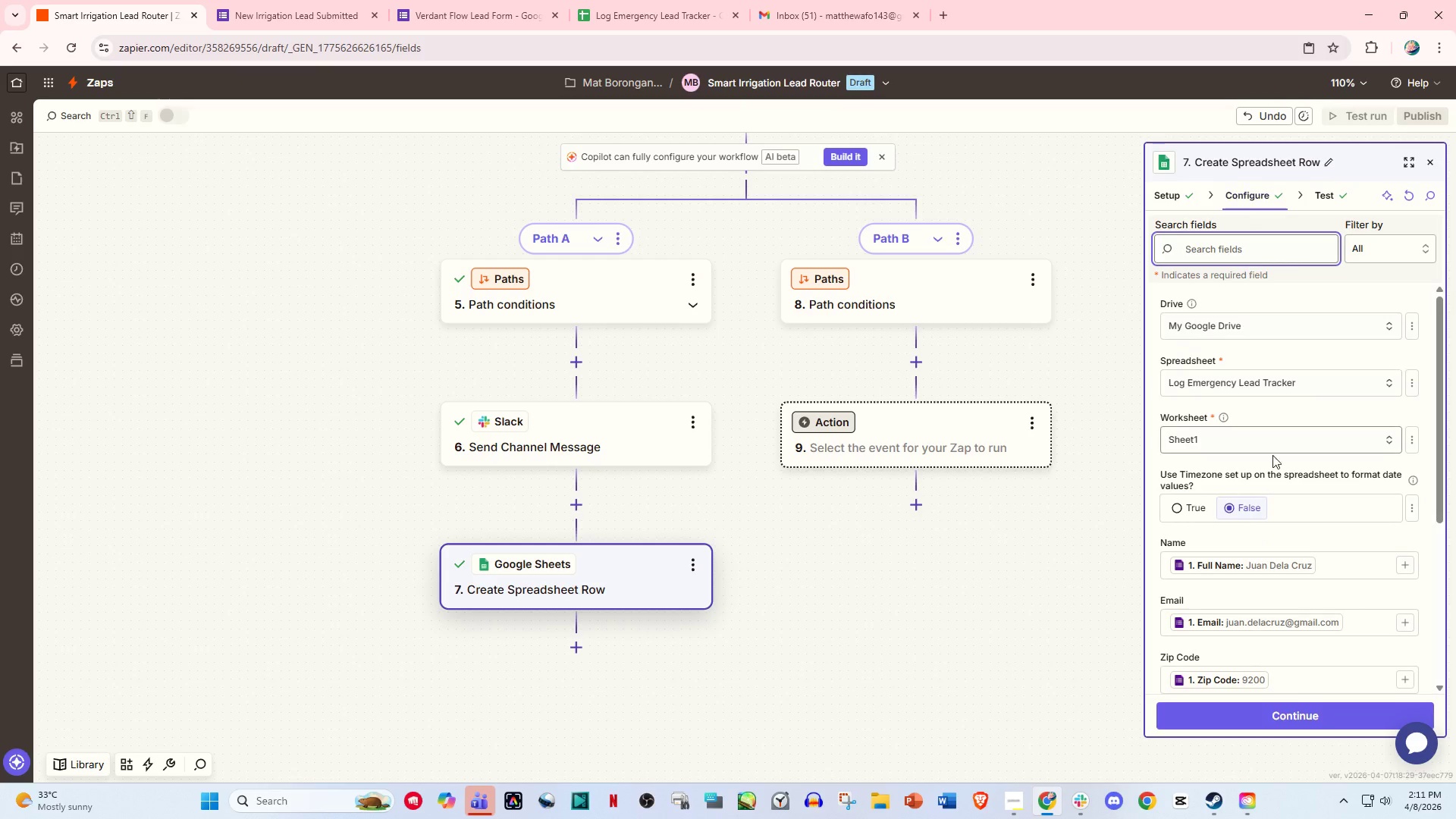 
scroll: coordinate [1273, 457], scroll_direction: down, amount: 5.0
 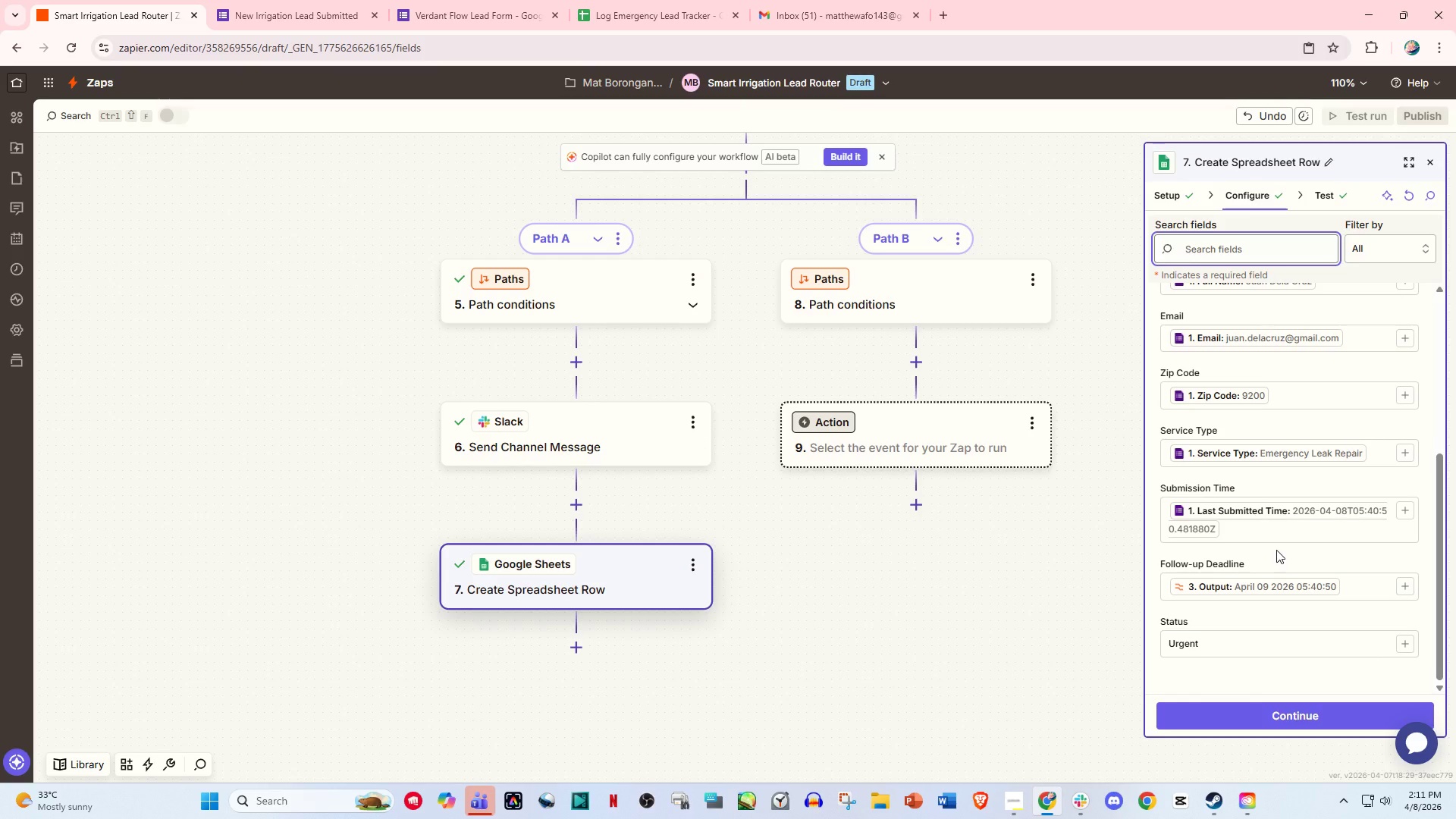 
wait(6.49)
 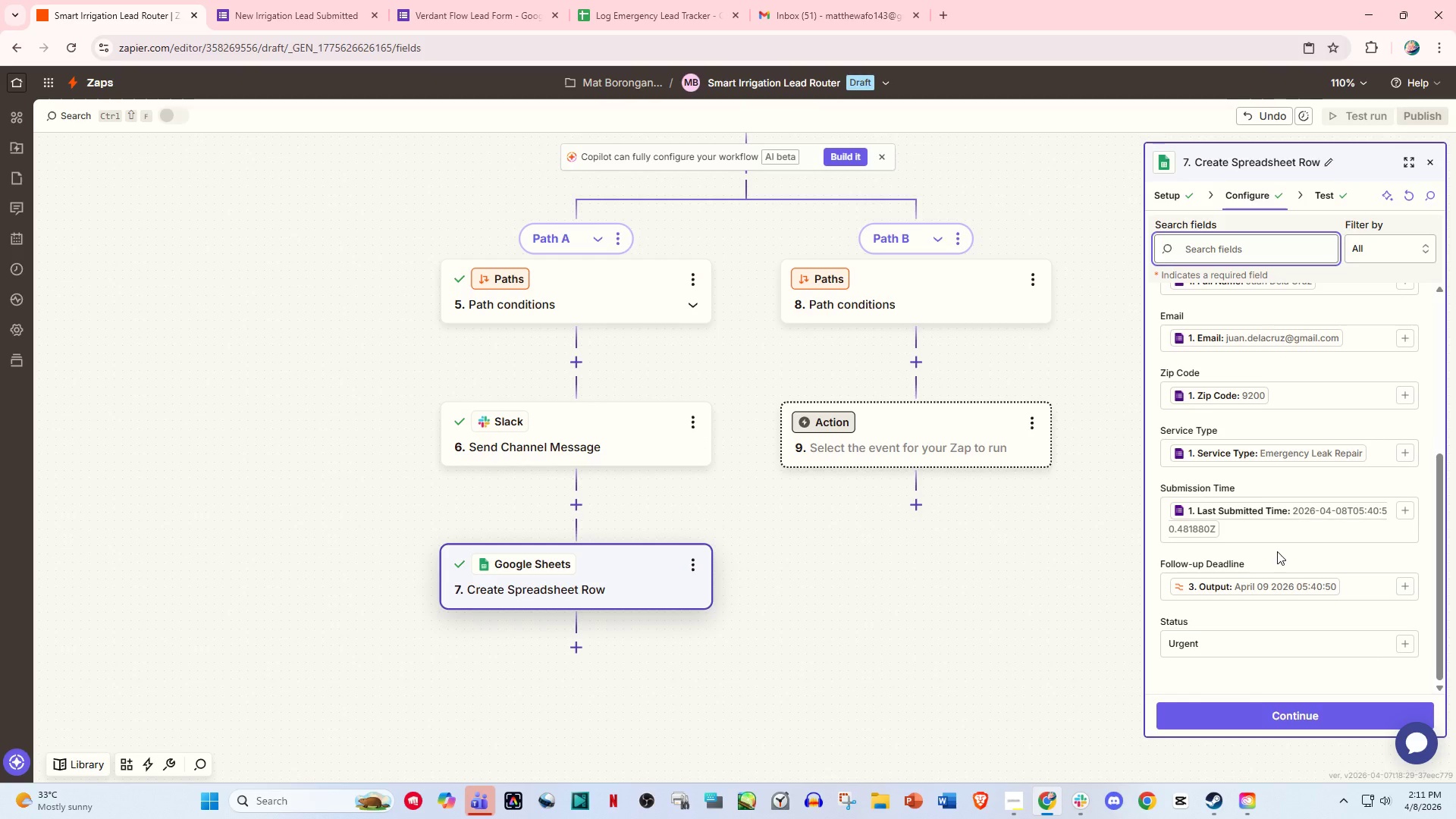 
left_click([333, 0])
 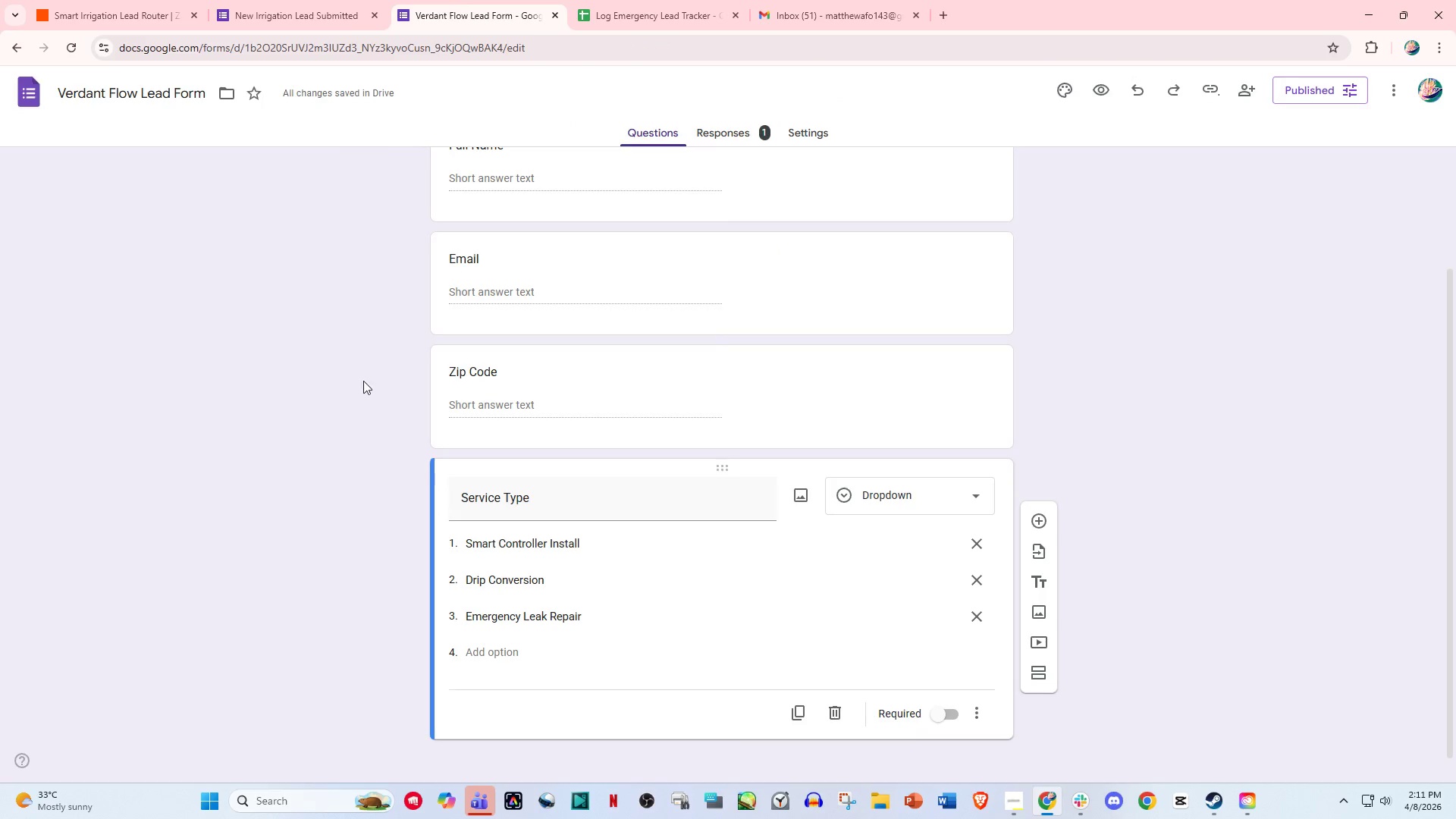 
scroll: coordinate [463, 469], scroll_direction: up, amount: 2.0
 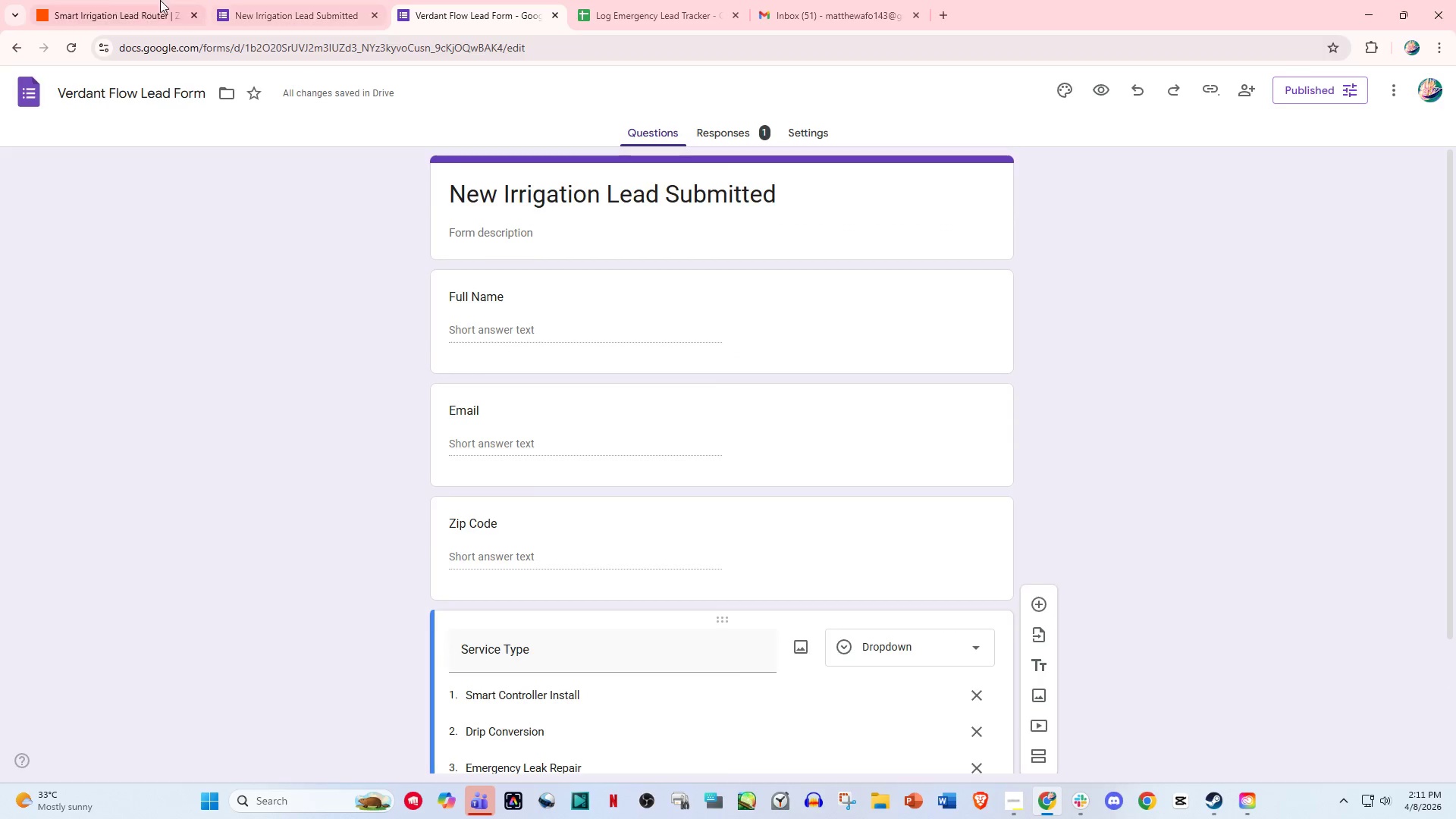 
left_click([93, 0])
 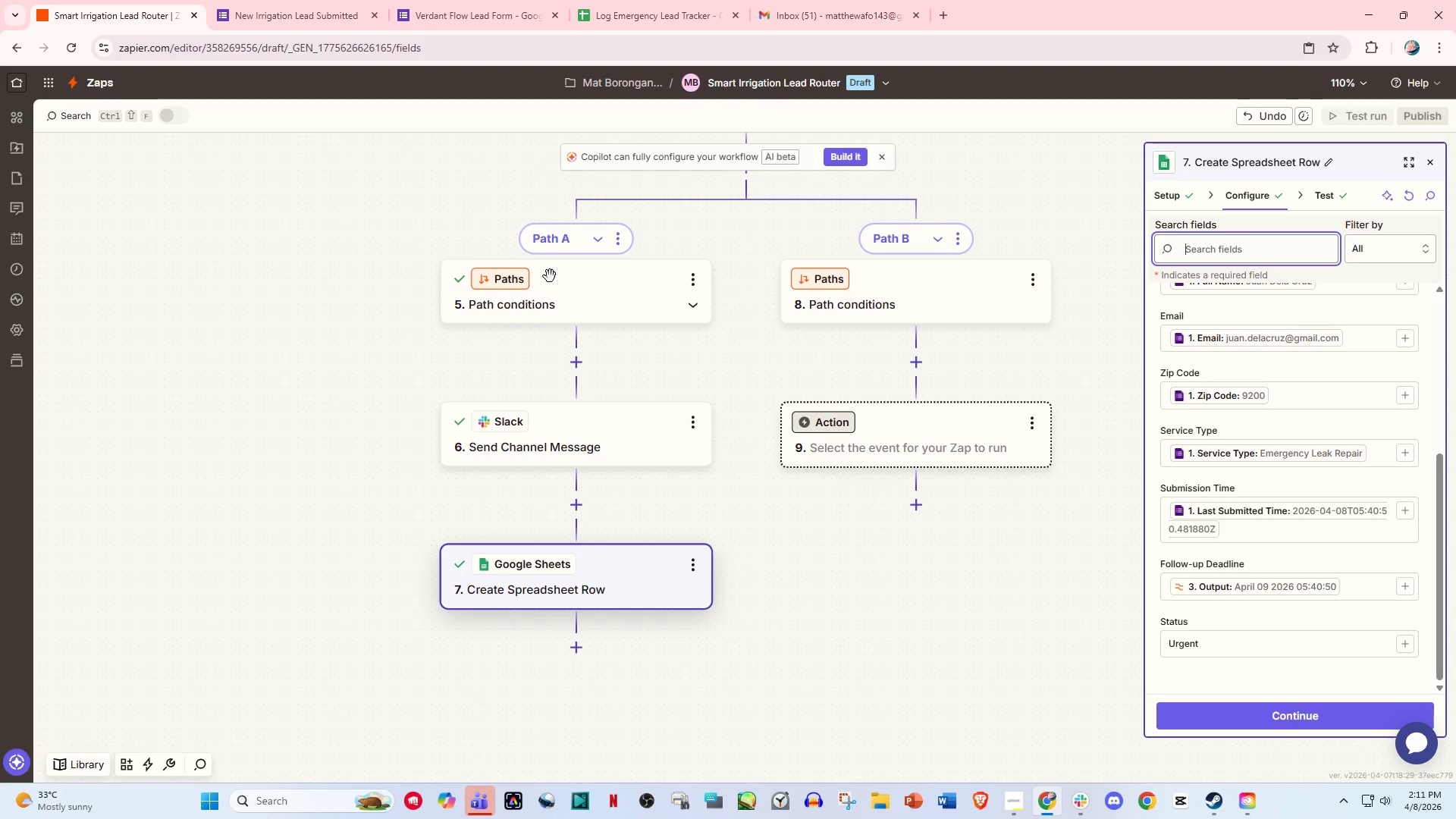 
scroll: coordinate [718, 373], scroll_direction: up, amount: 15.0
 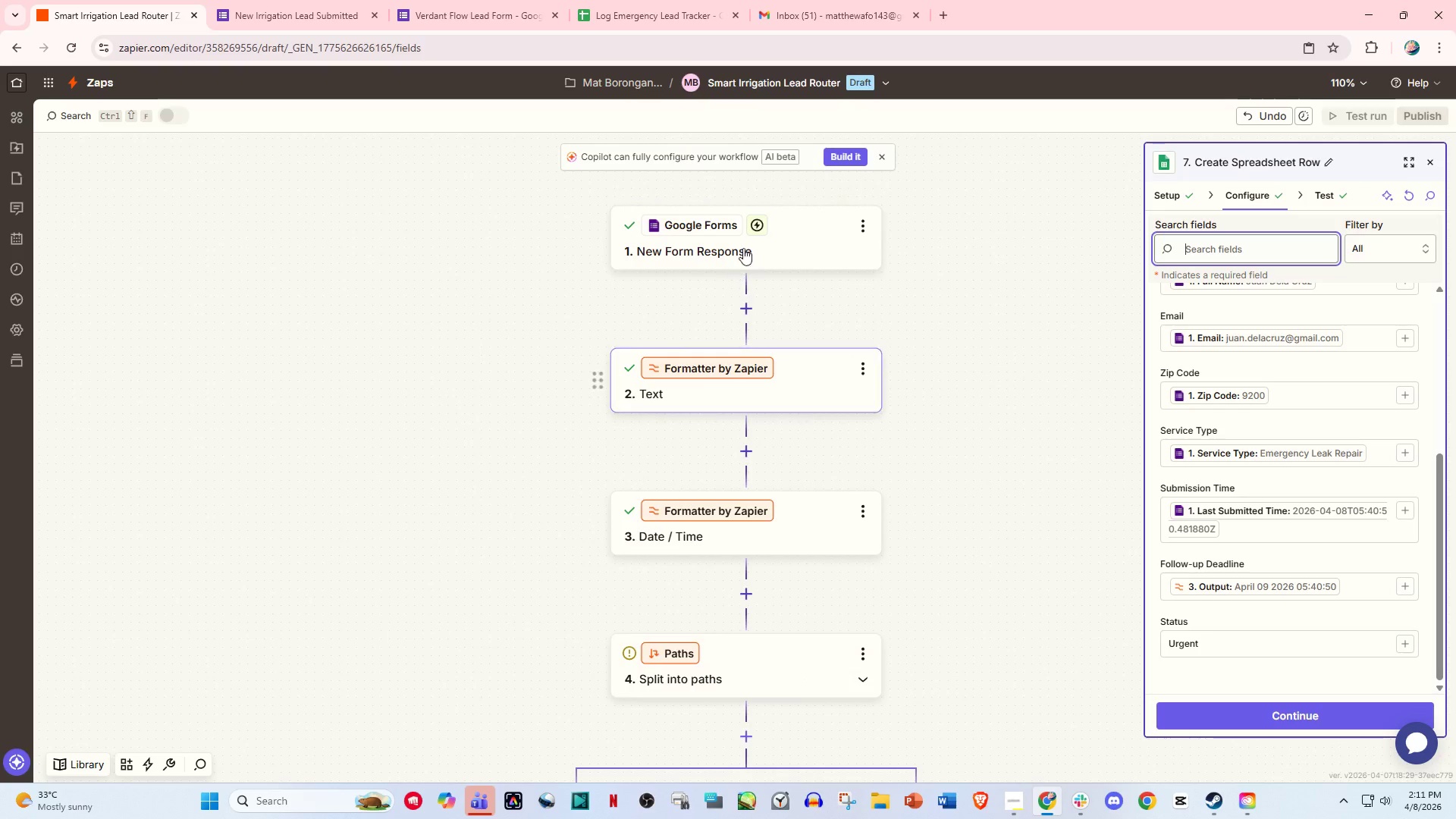 
left_click([768, 231])
 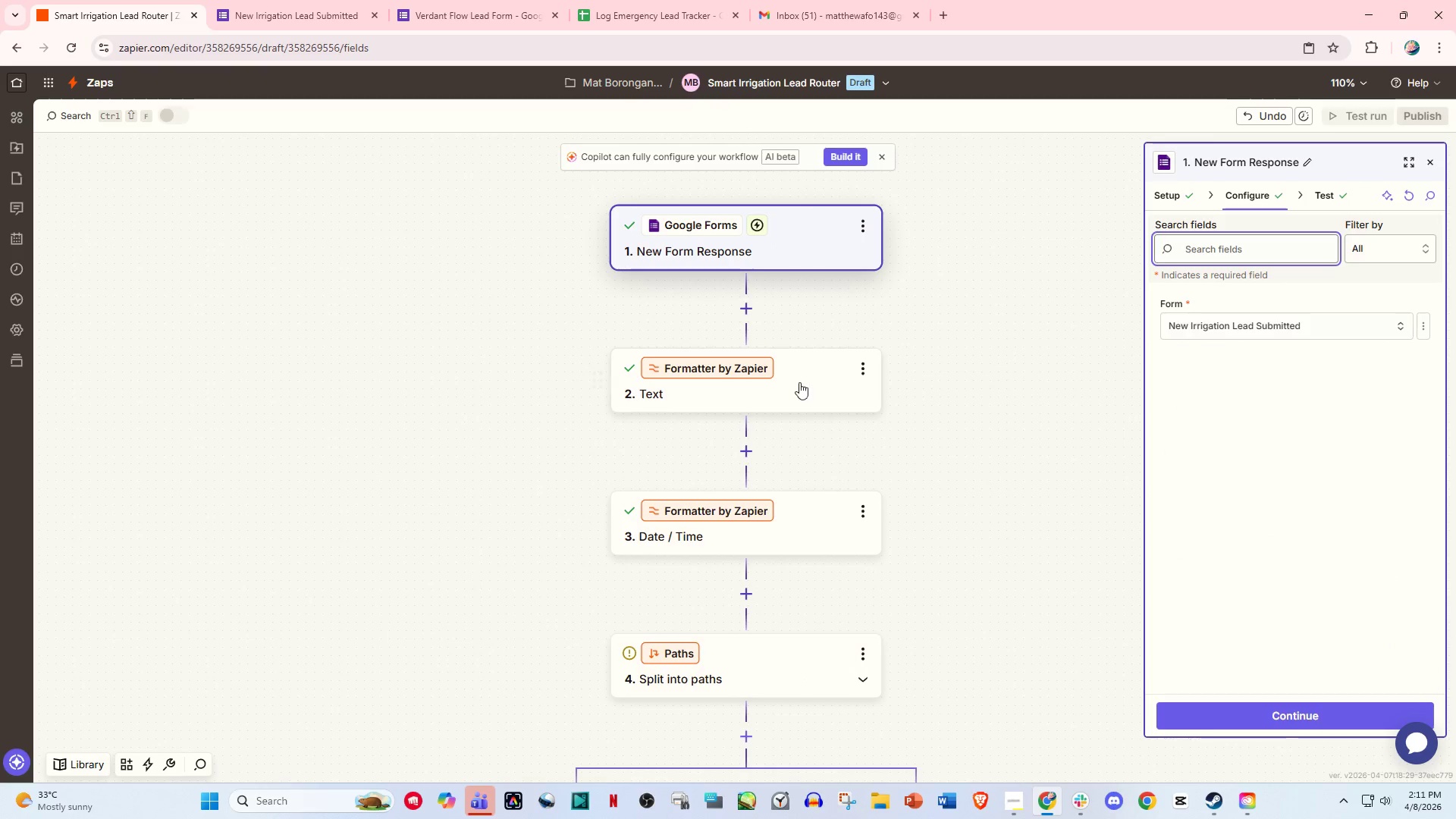 
left_click([797, 410])
 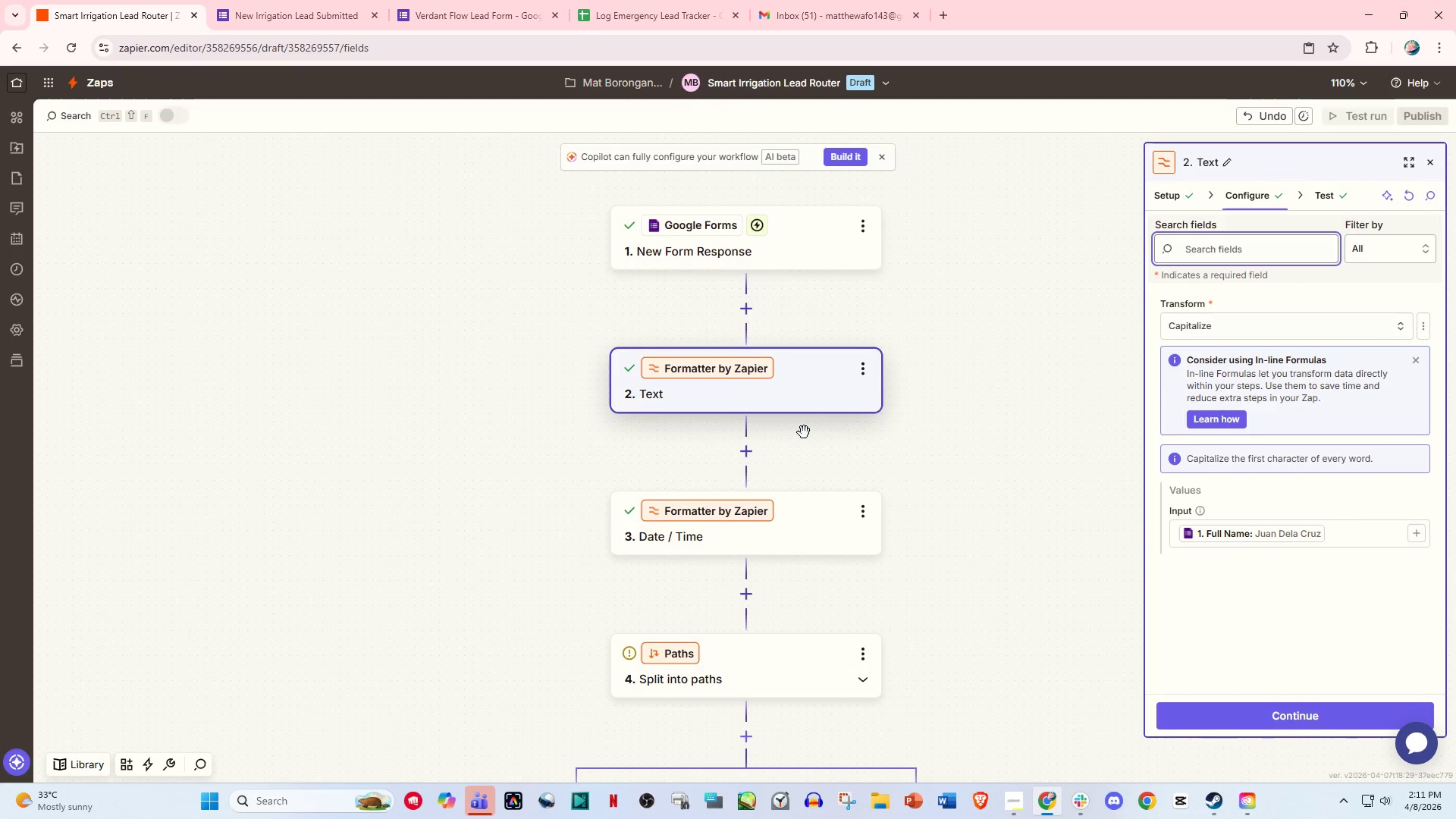 
scroll: coordinate [804, 432], scroll_direction: down, amount: 1.0
 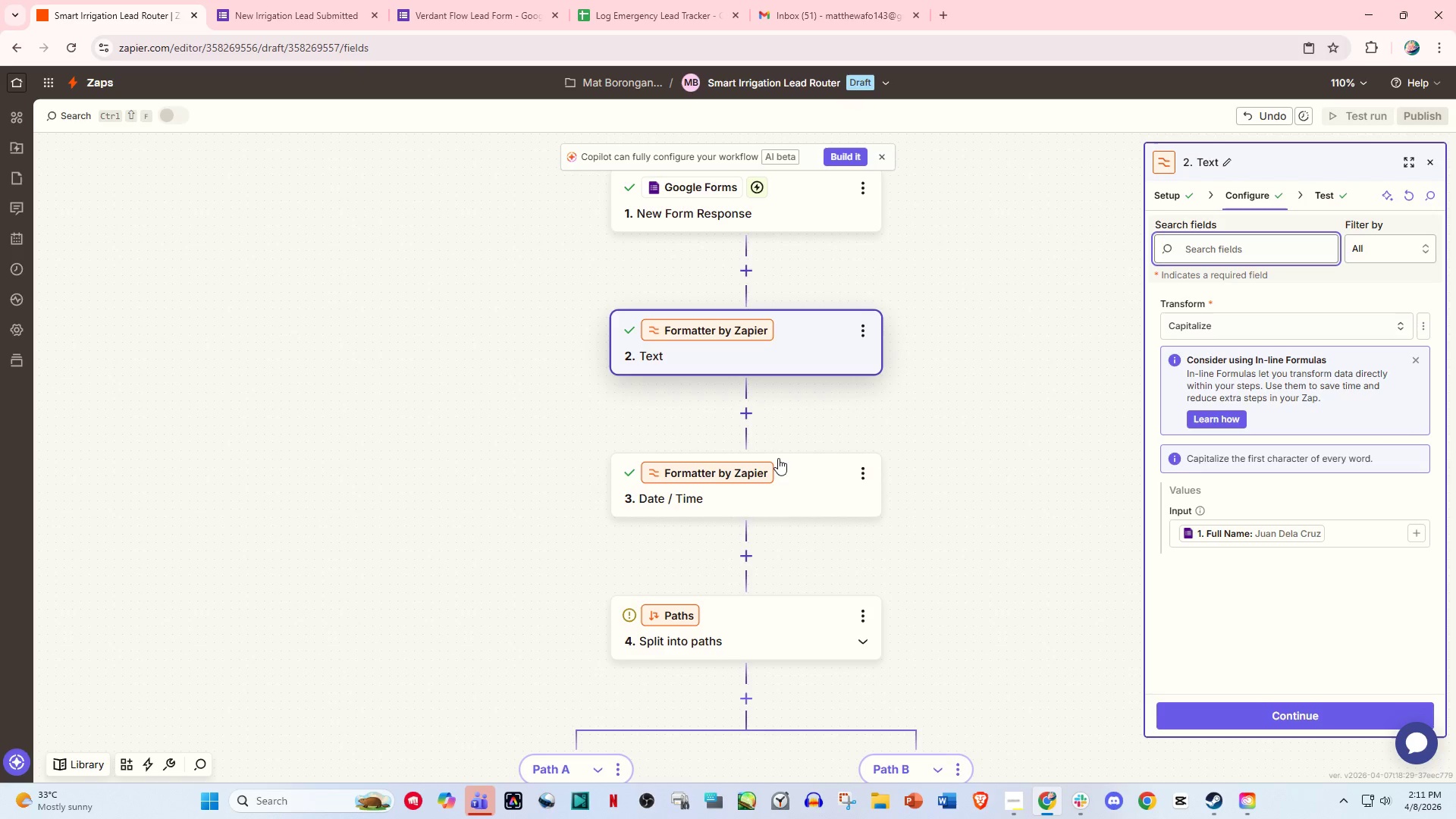 
left_click([783, 485])
 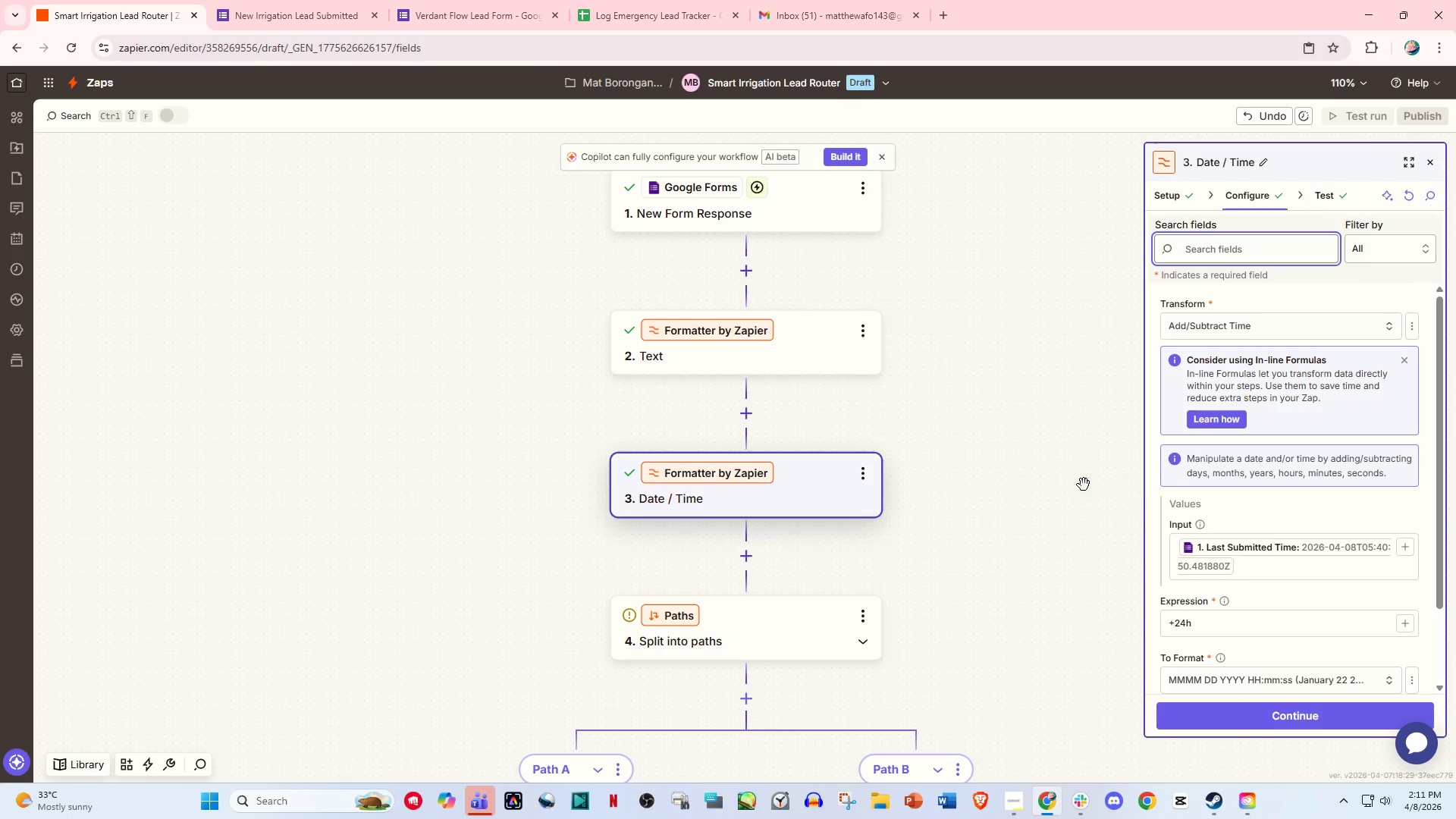 
scroll: coordinate [1185, 516], scroll_direction: down, amount: 1.0
 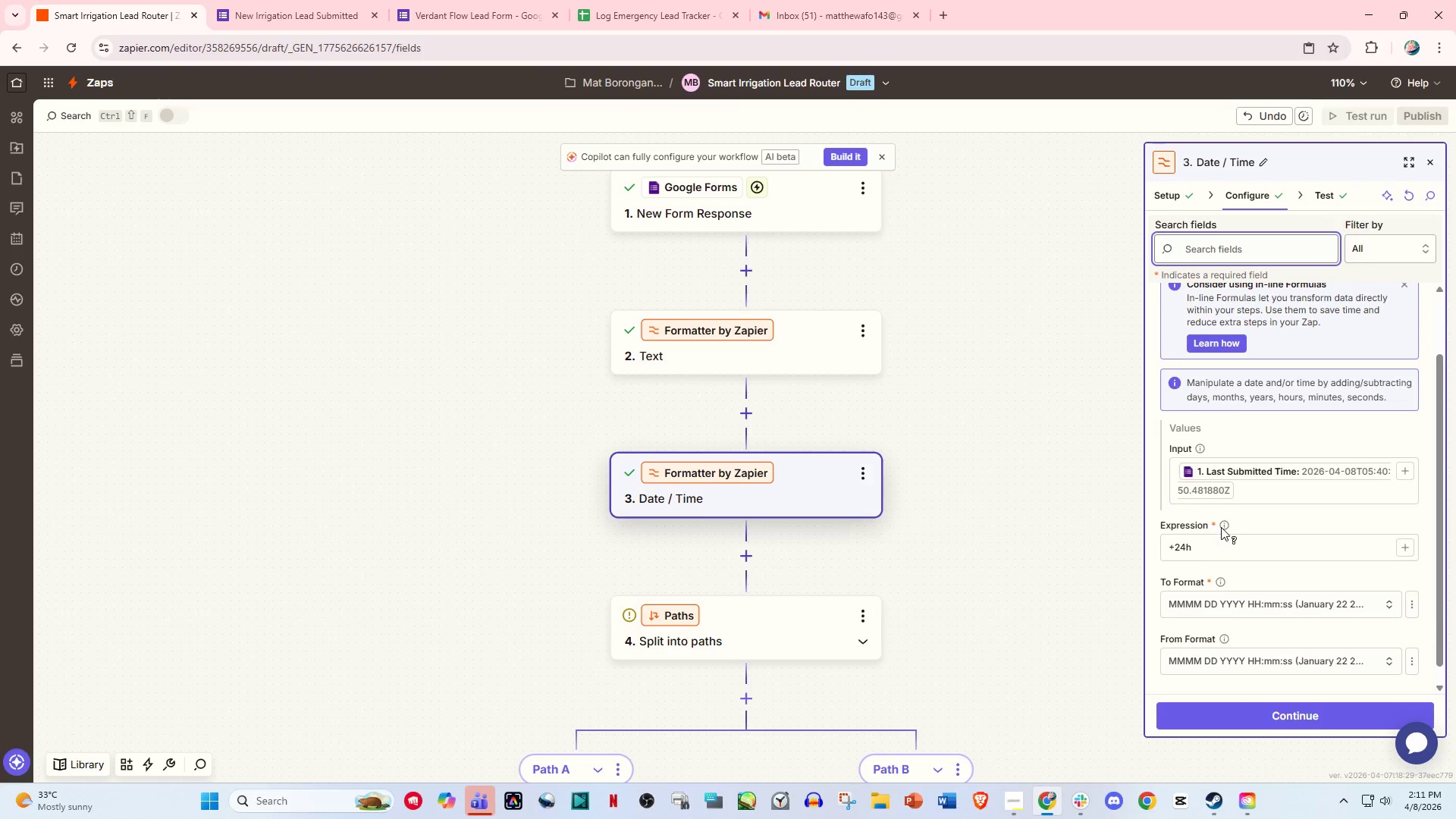 
left_click([1221, 527])
 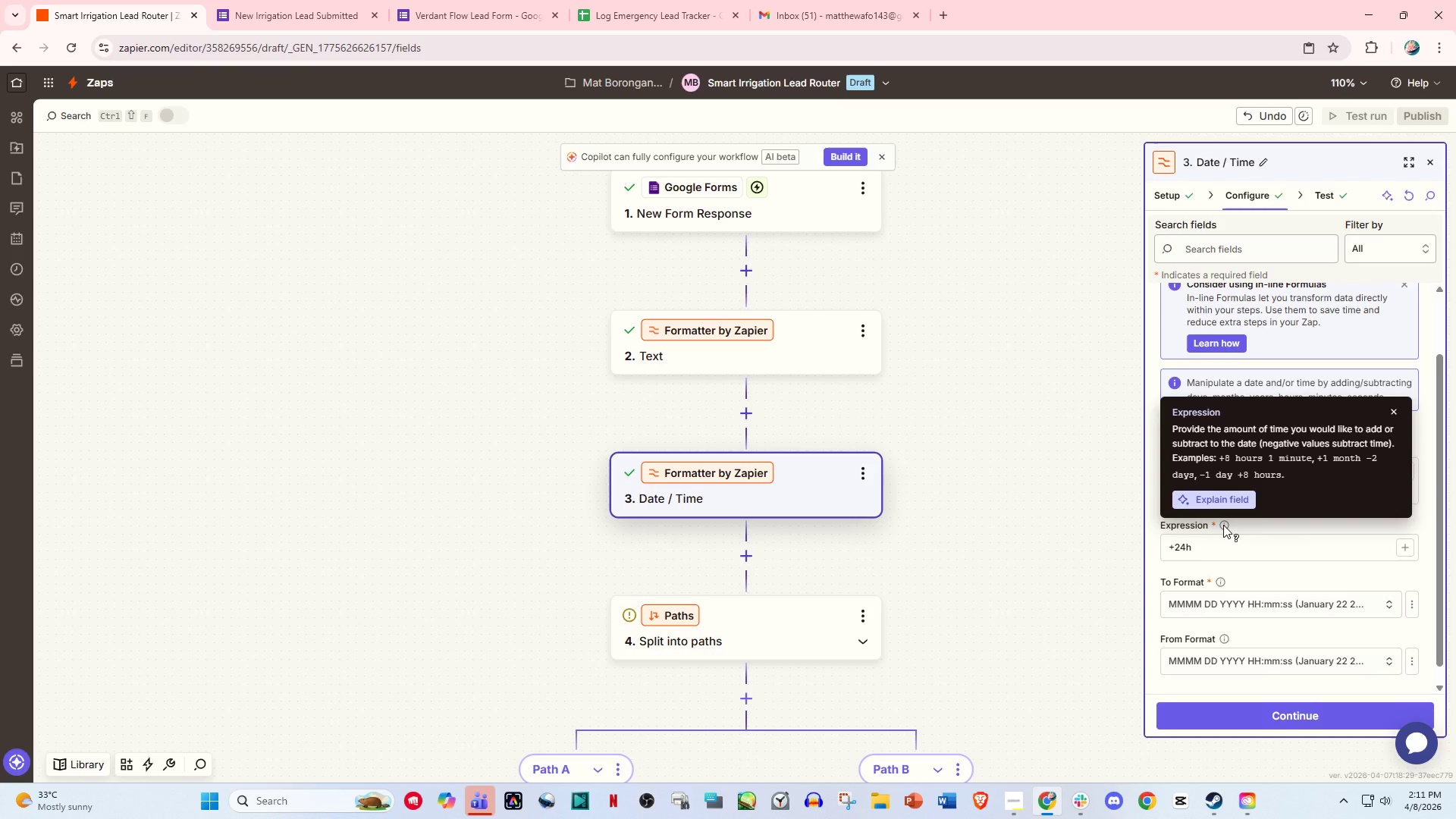 
wait(8.66)
 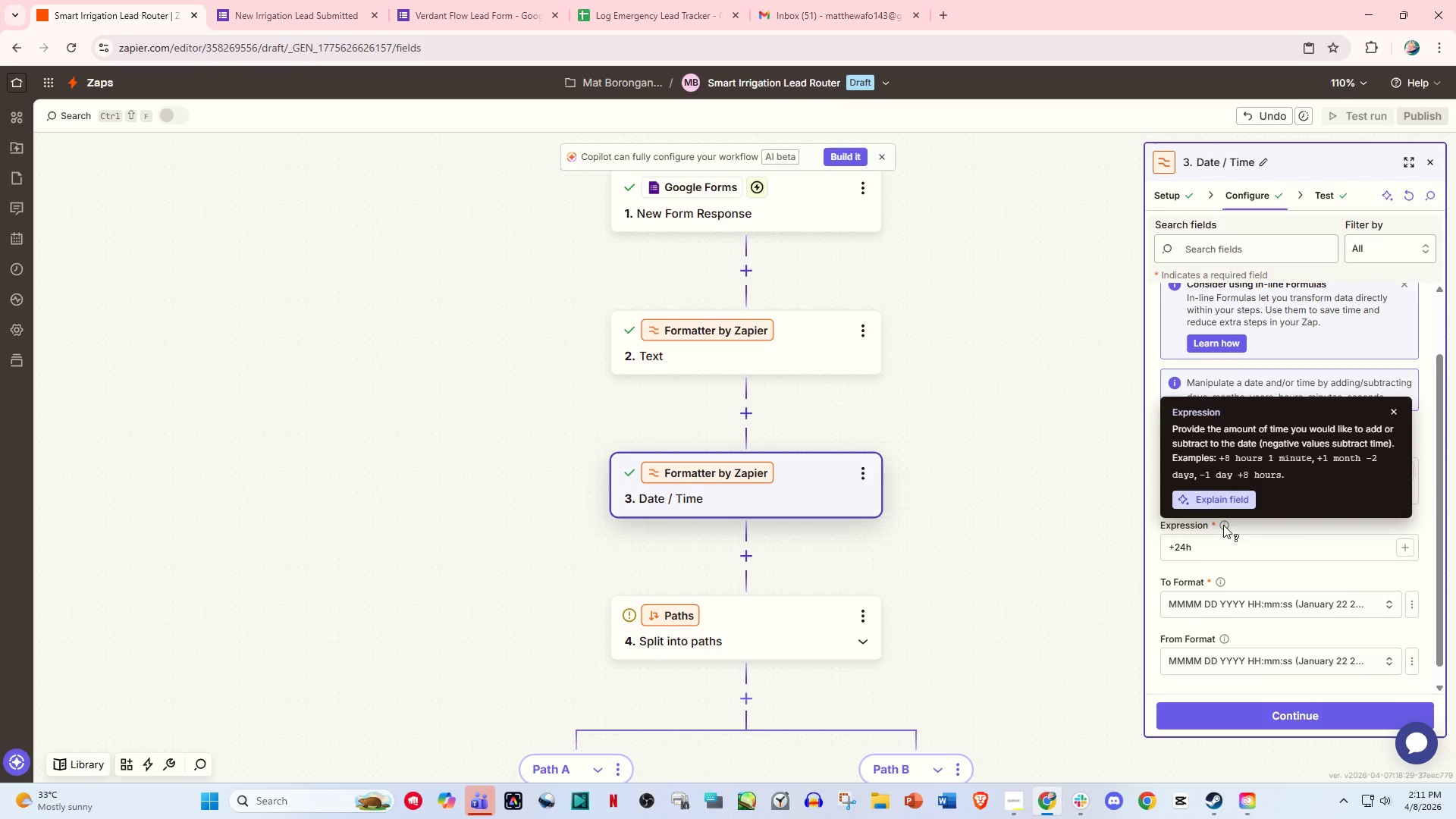 
left_click([1200, 557])
 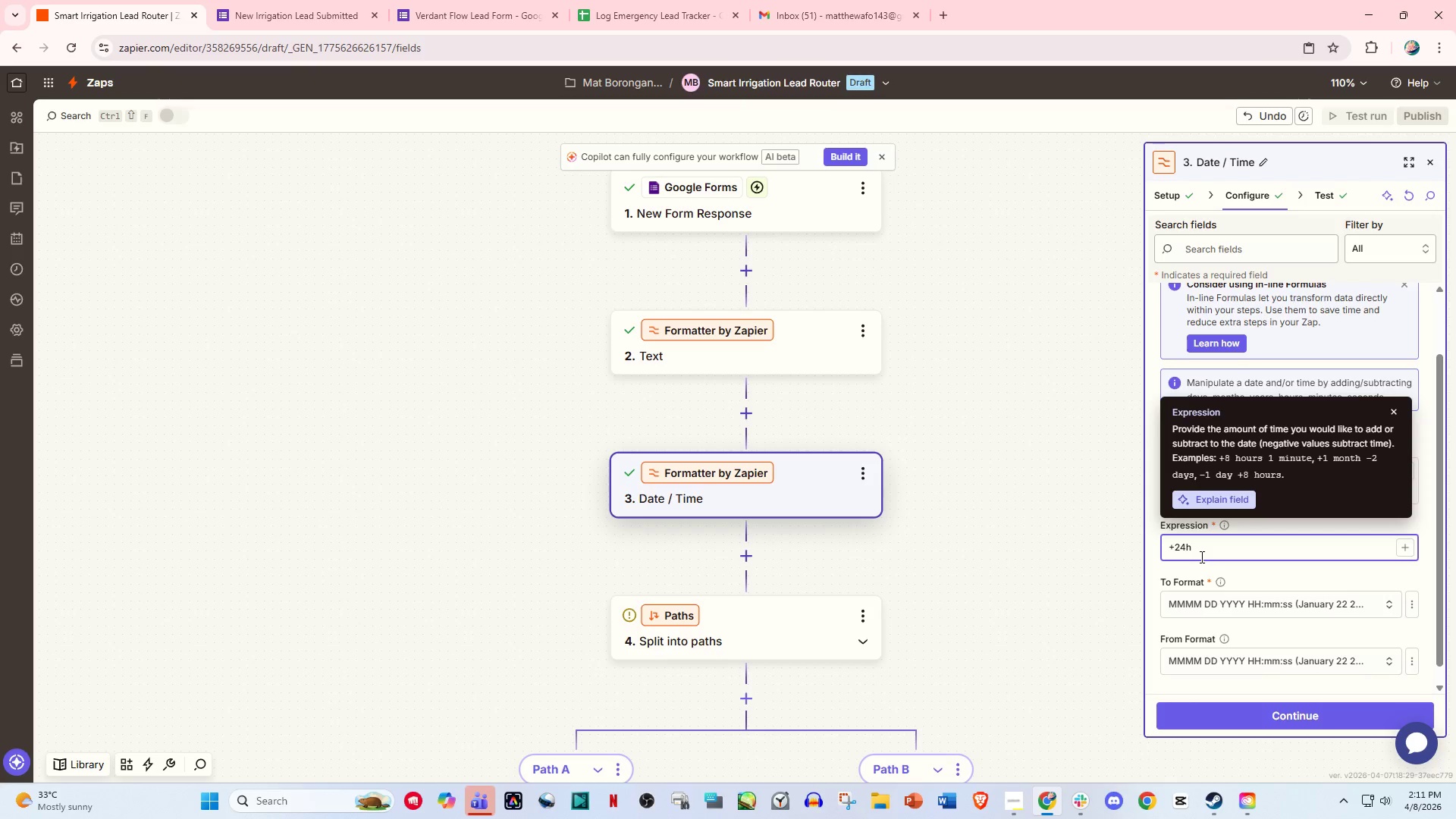 
key(Backspace)
type( hours)
 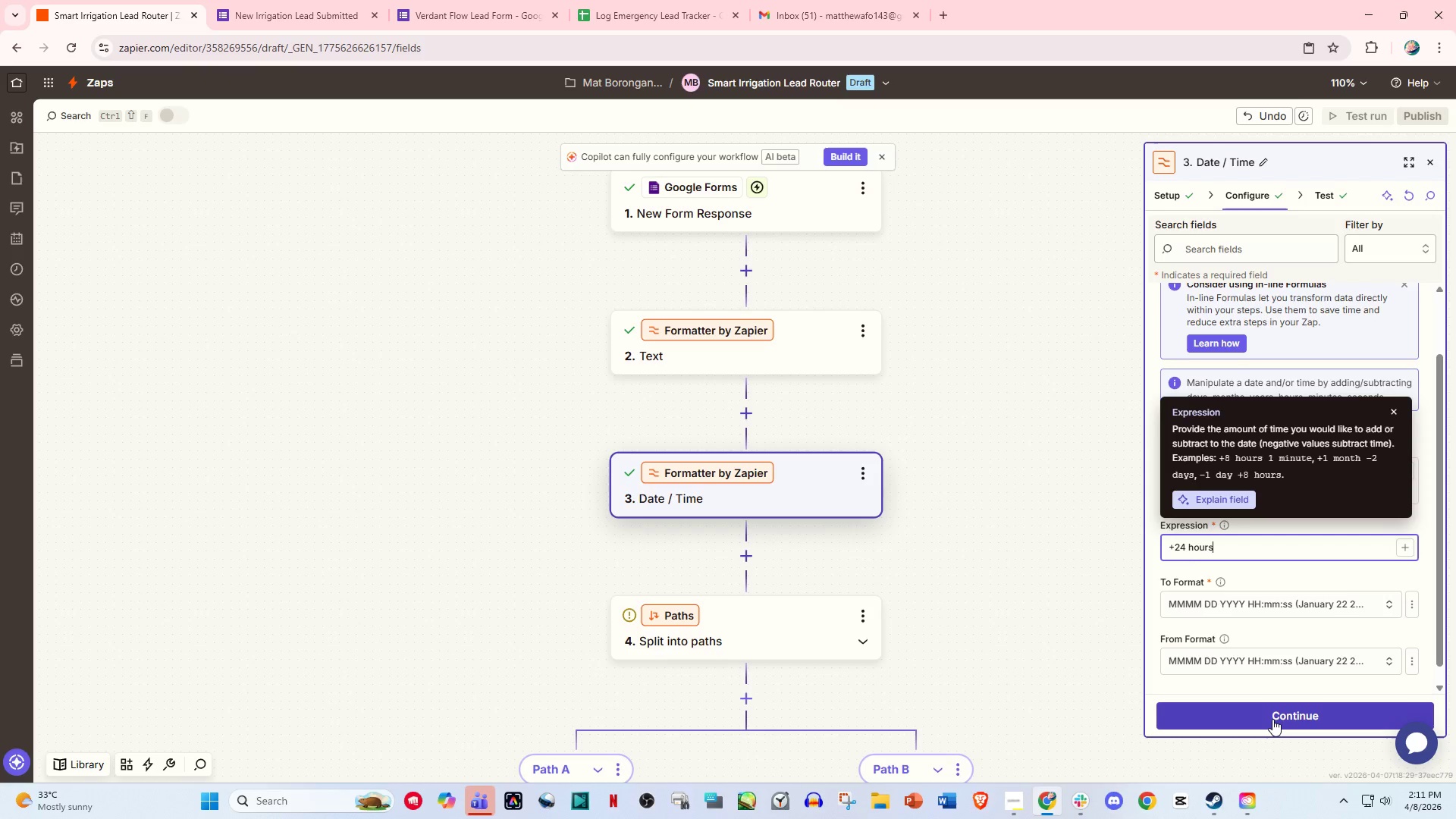 
left_click([1272, 719])
 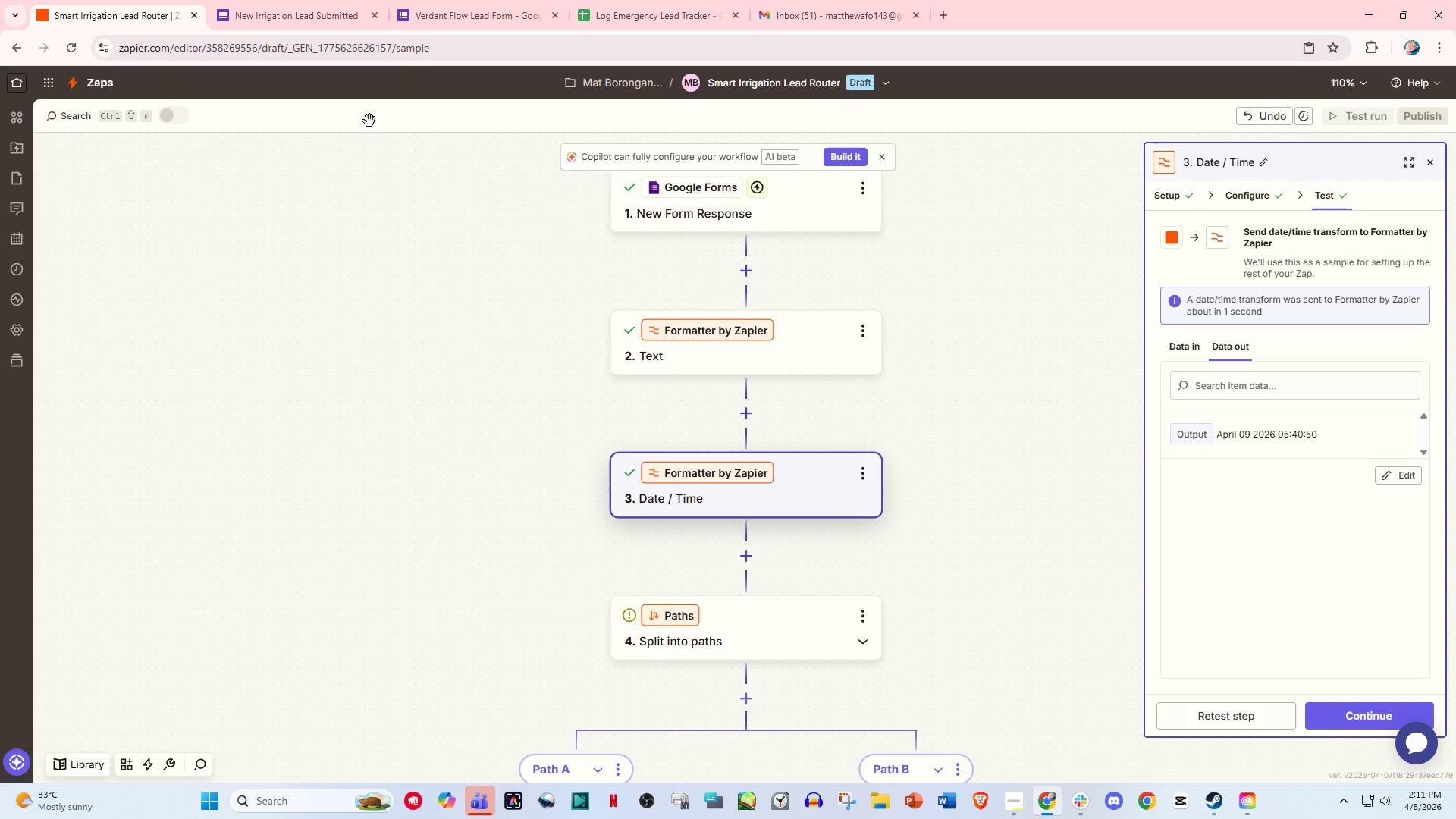 
wait(6.27)
 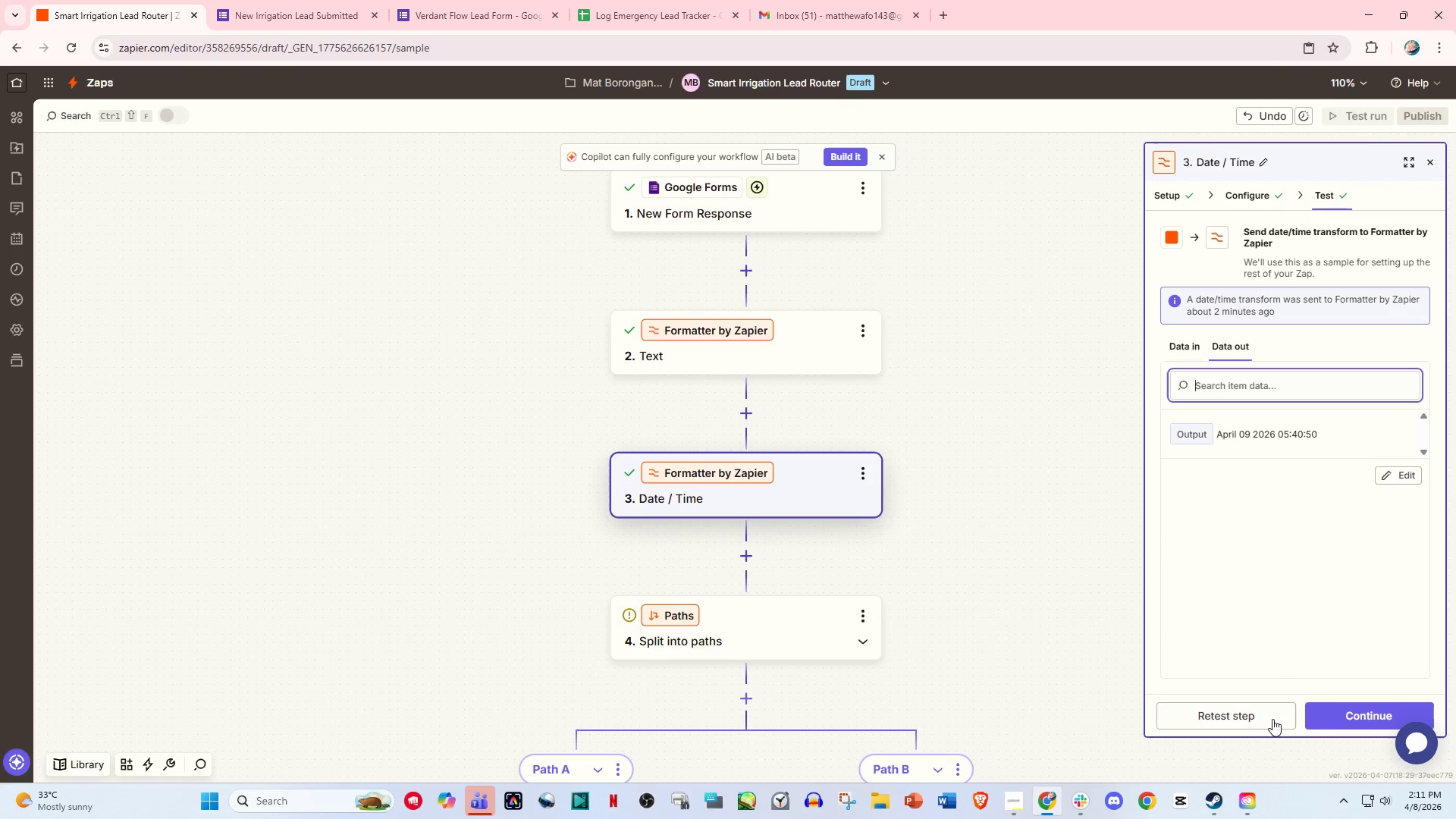 
scroll: coordinate [665, 351], scroll_direction: up, amount: 3.0
 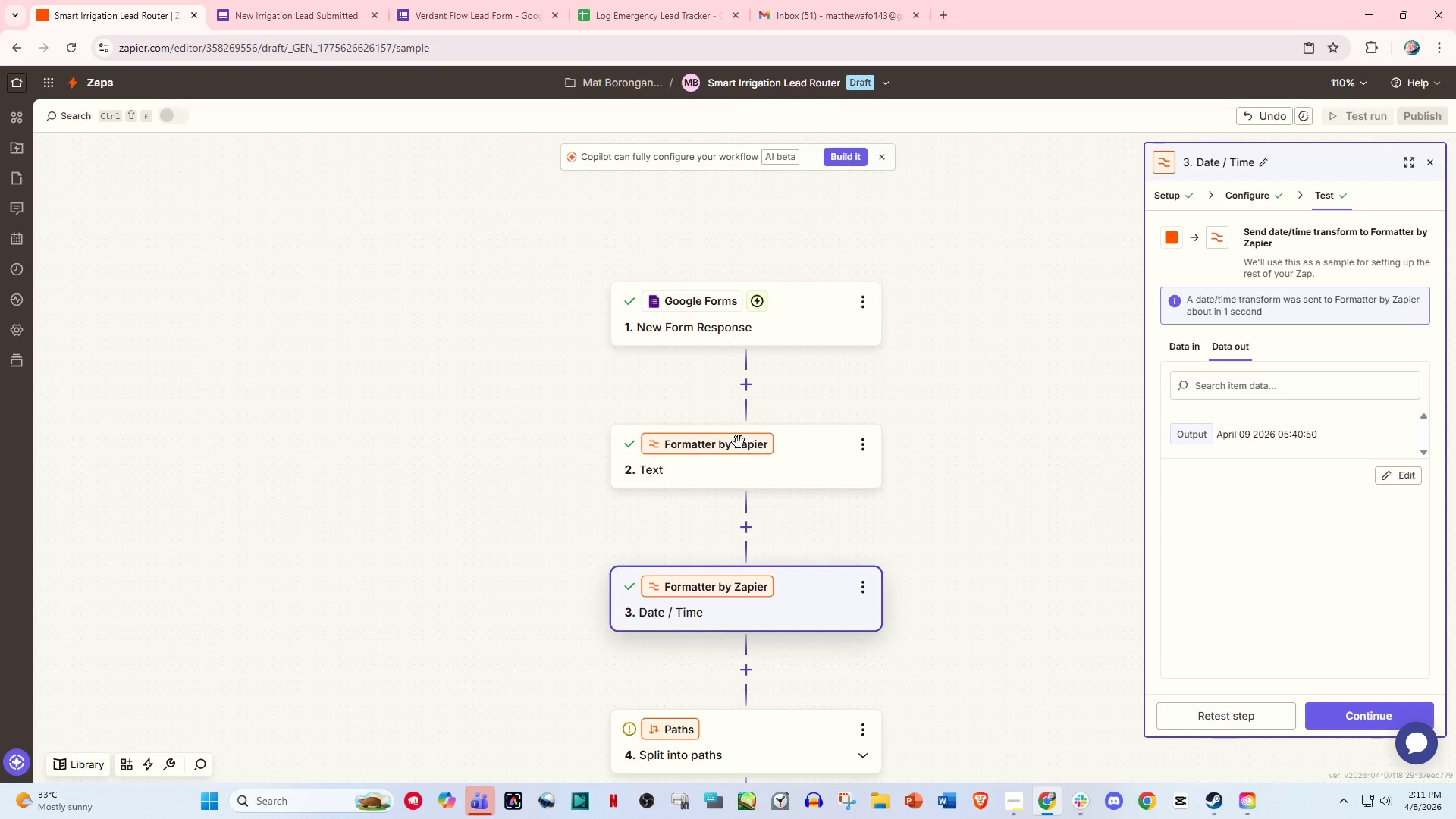 
scroll: coordinate [748, 479], scroll_direction: down, amount: 3.0
 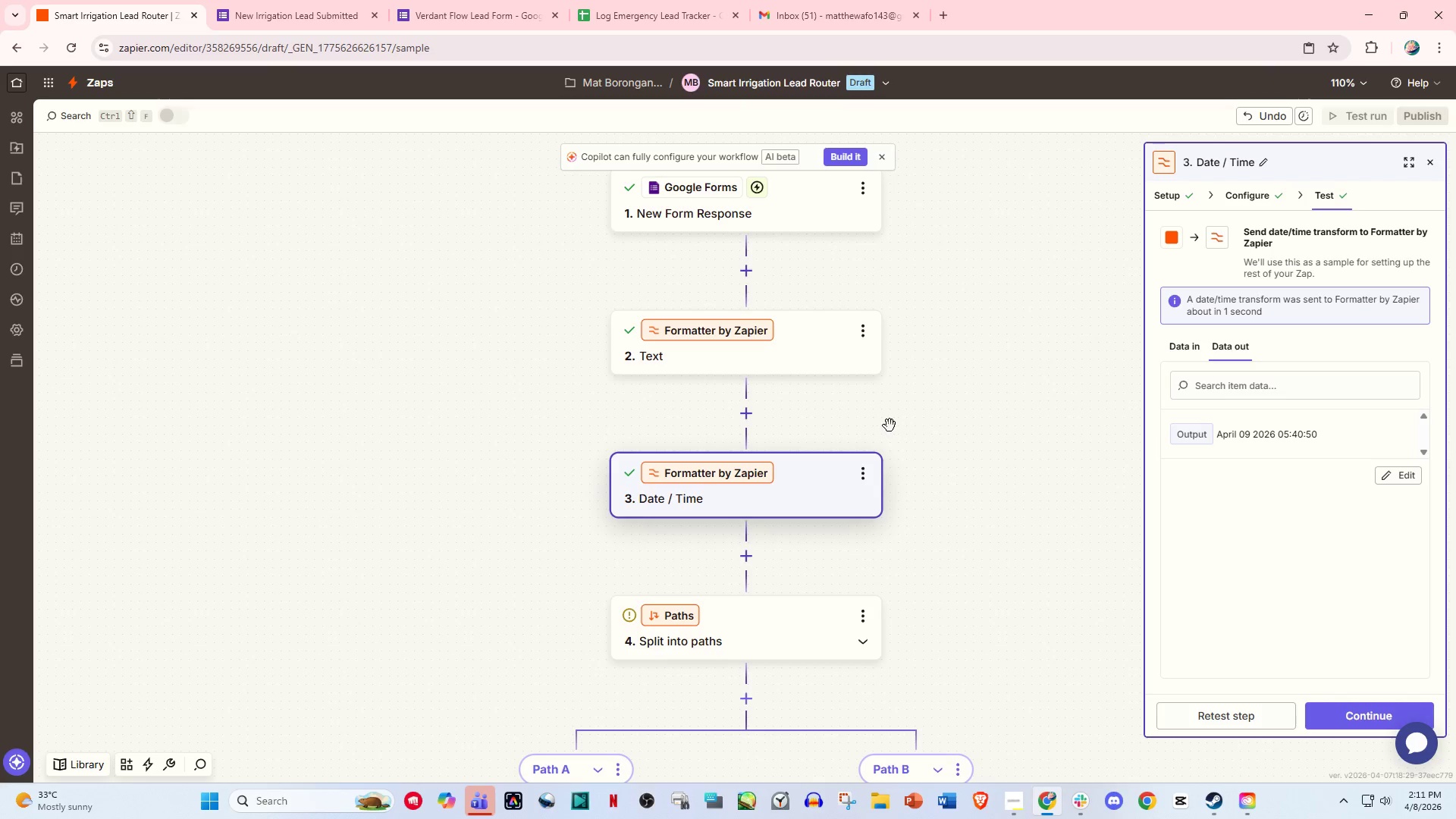 
left_click([268, 0])
 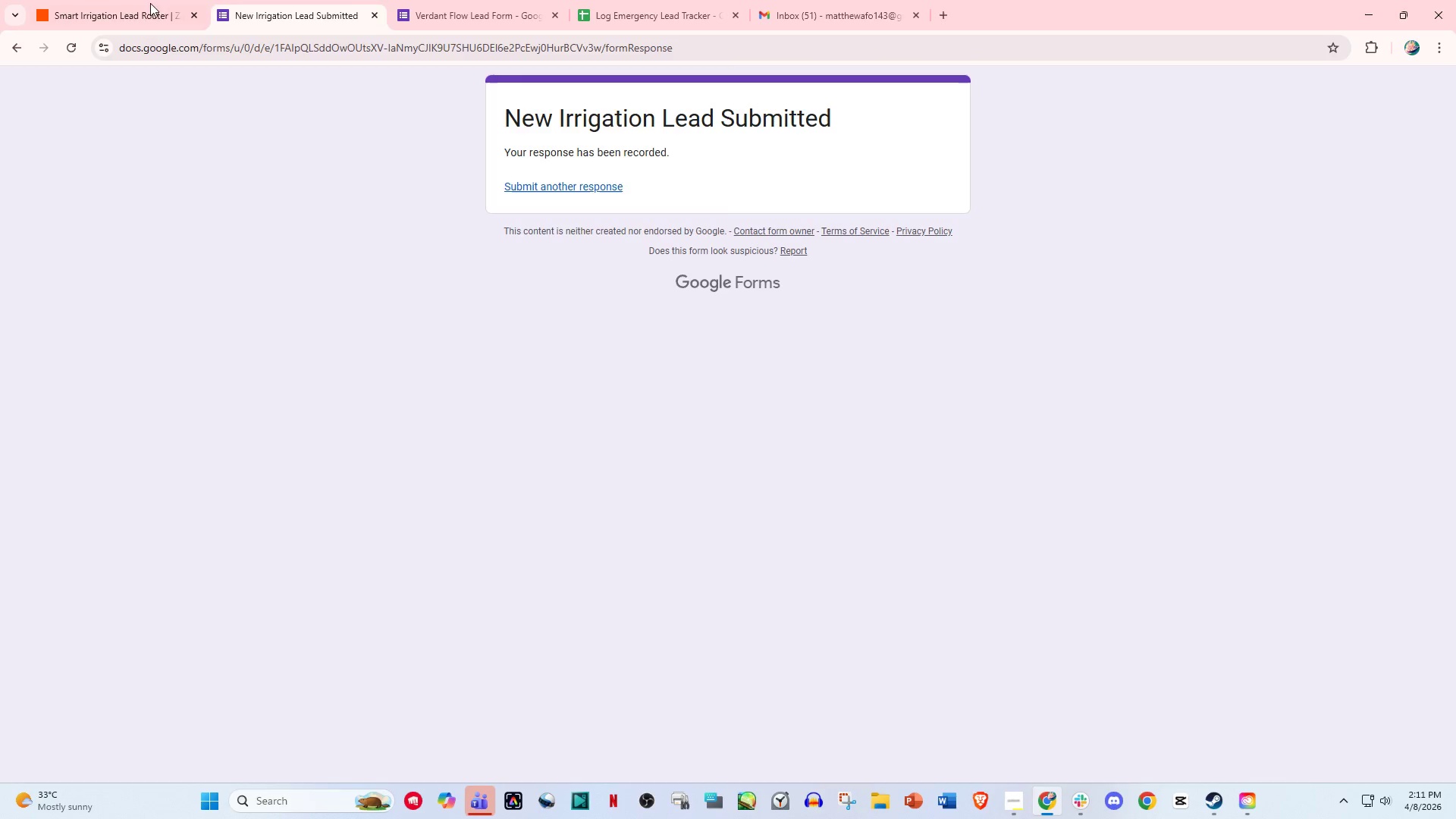 
left_click([111, 3])
 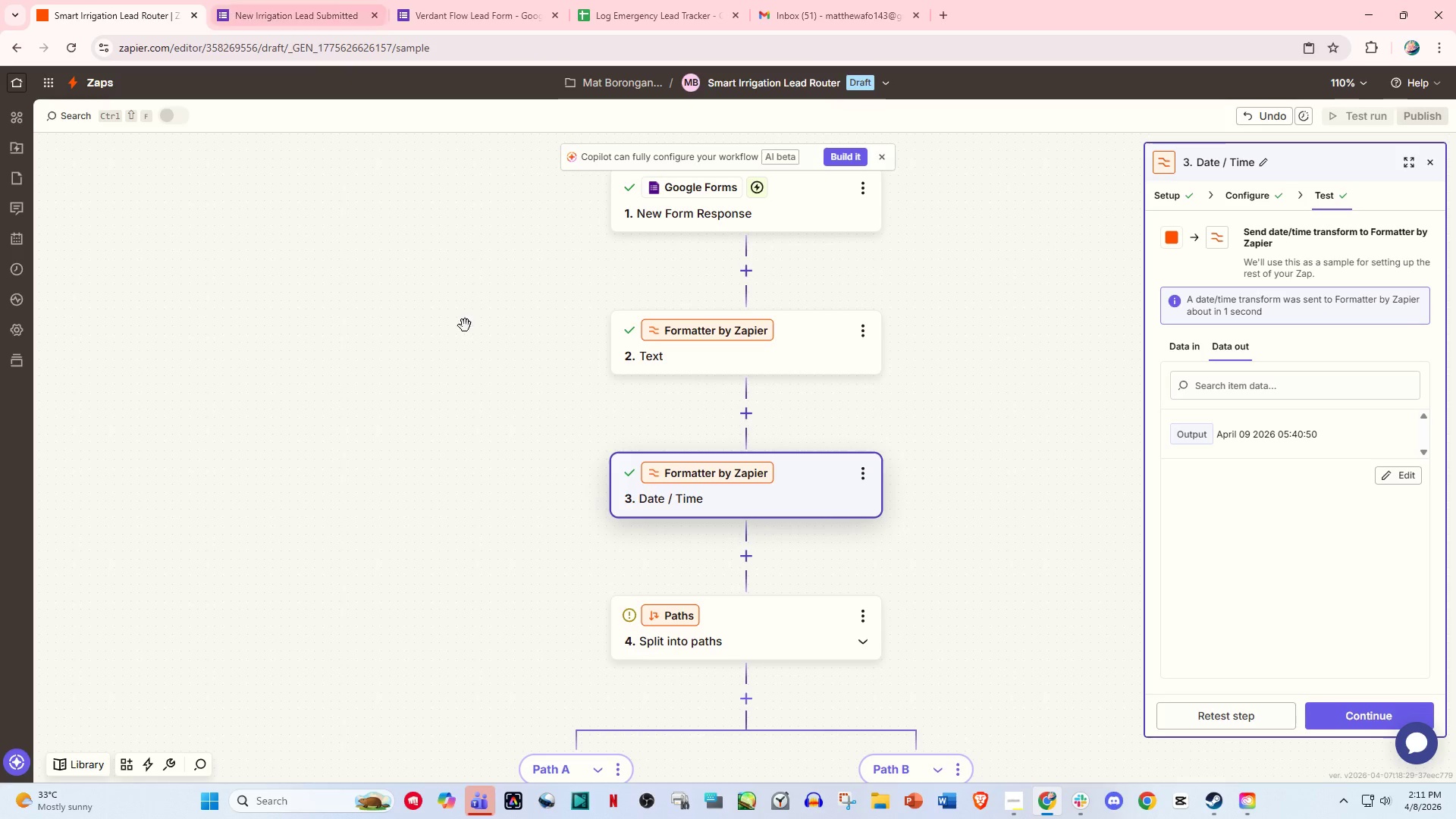 
scroll: coordinate [595, 492], scroll_direction: down, amount: 13.0
 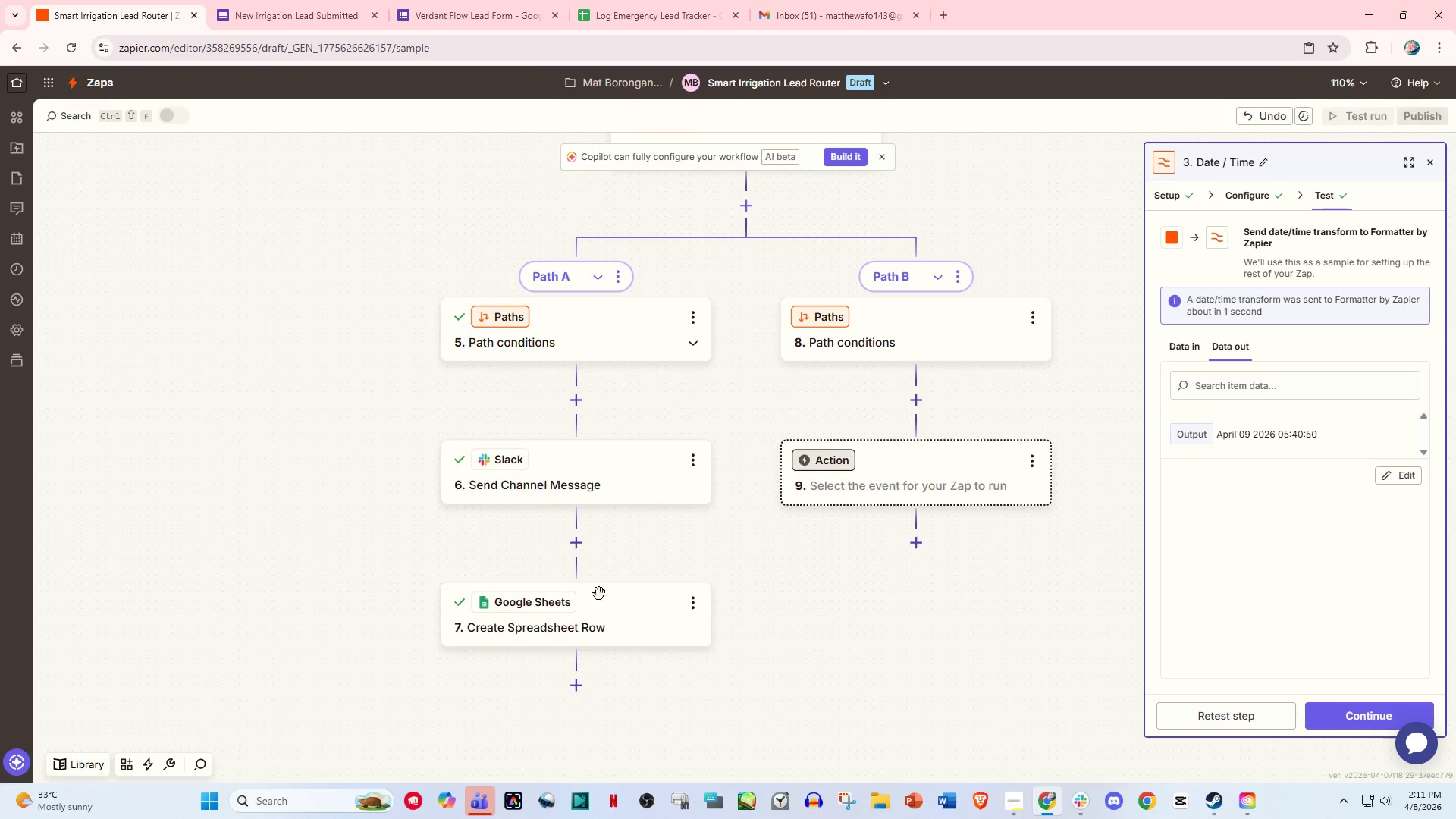 
left_click([592, 628])
 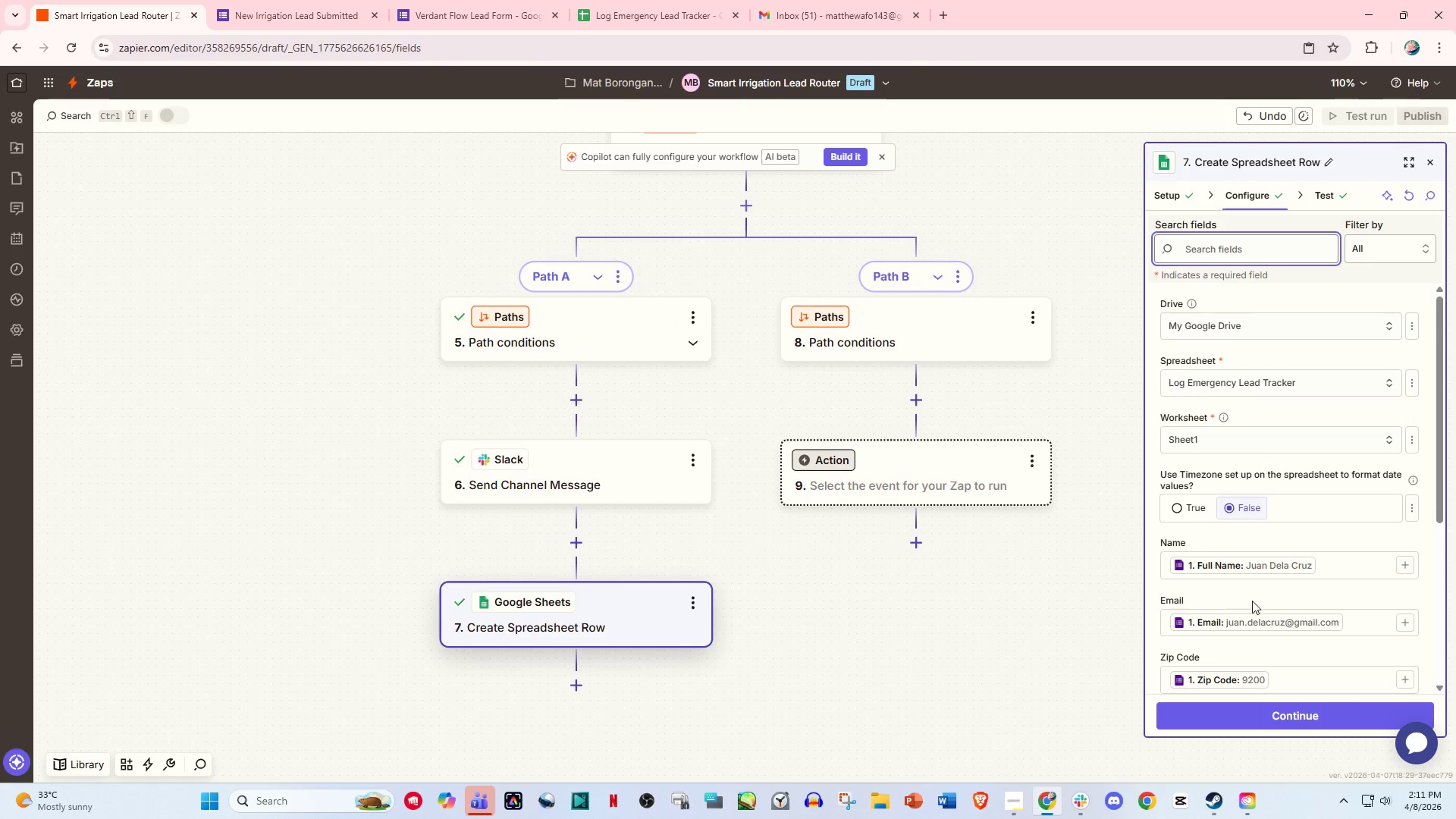 
scroll: coordinate [1269, 601], scroll_direction: down, amount: 3.0
 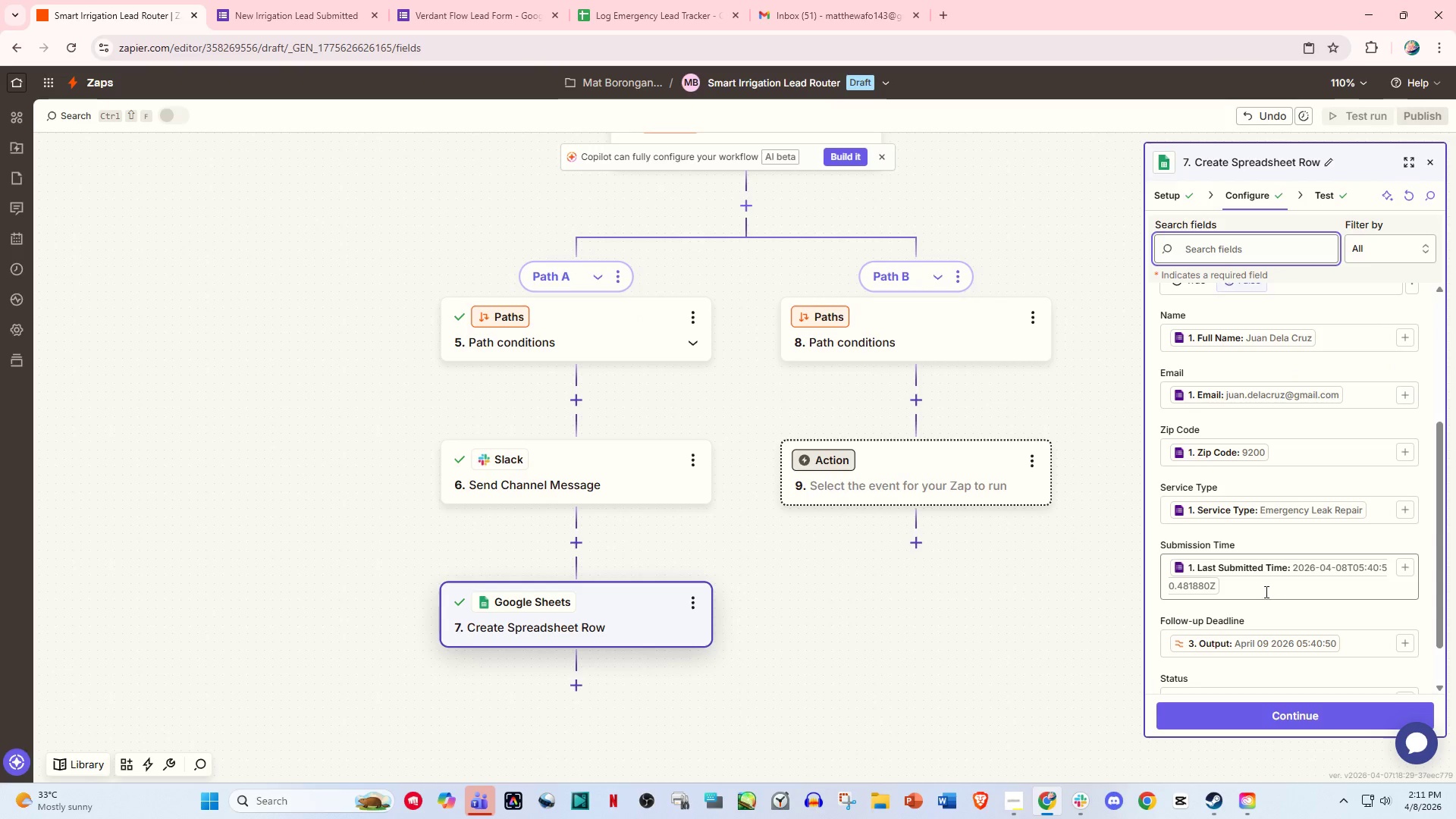 
left_click([1257, 592])
 